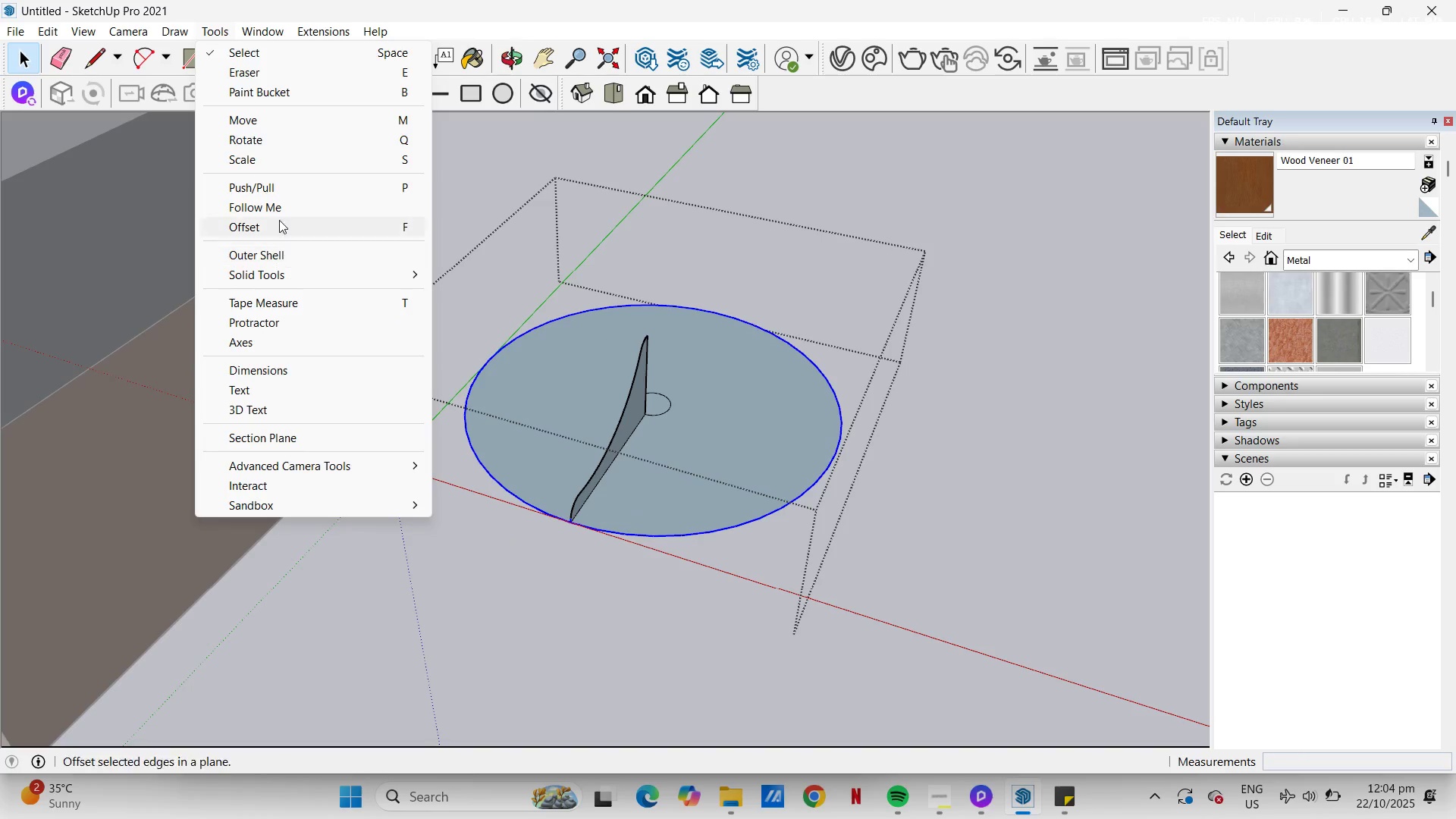 
left_click([274, 208])
 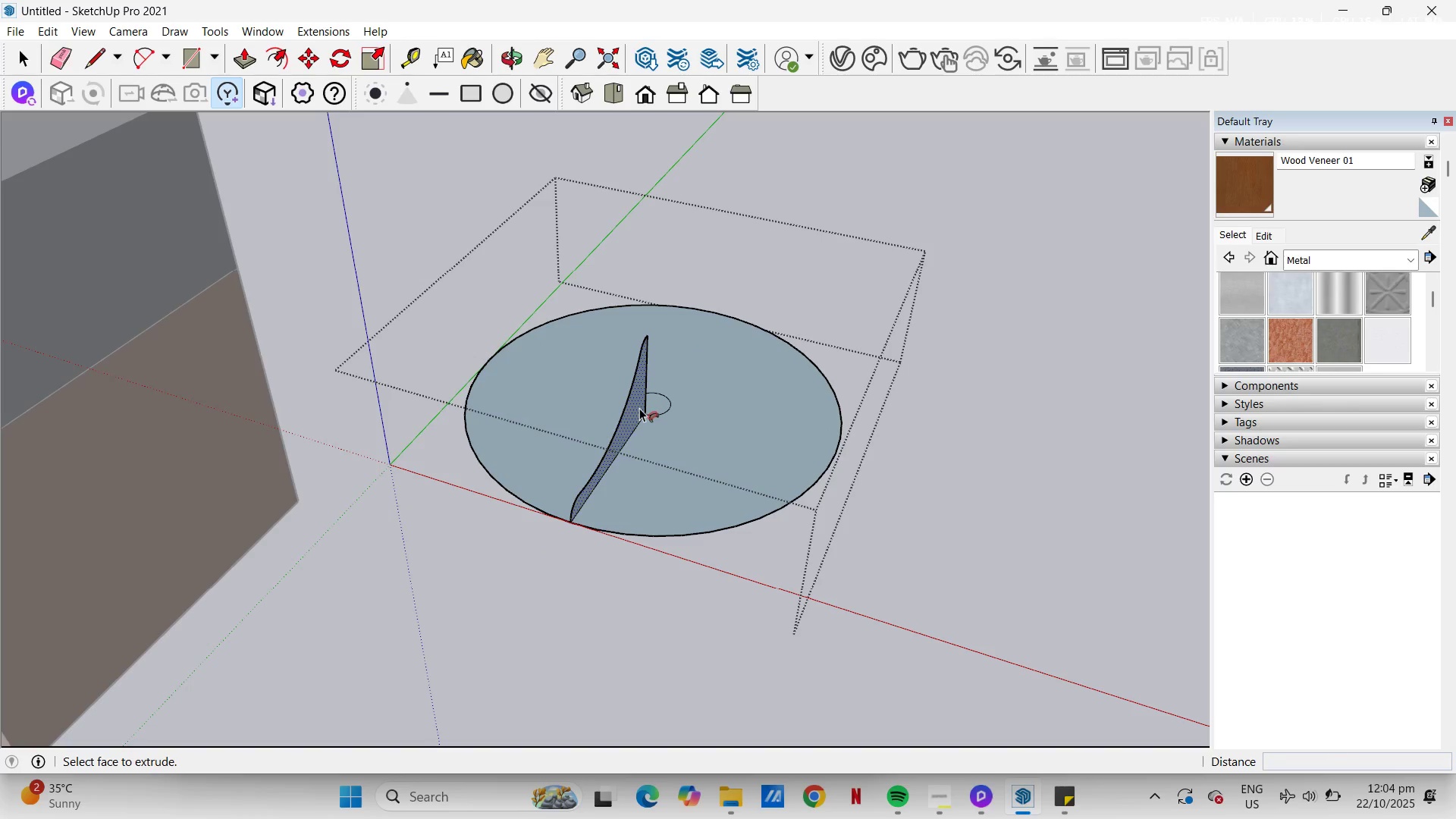 
left_click([639, 408])
 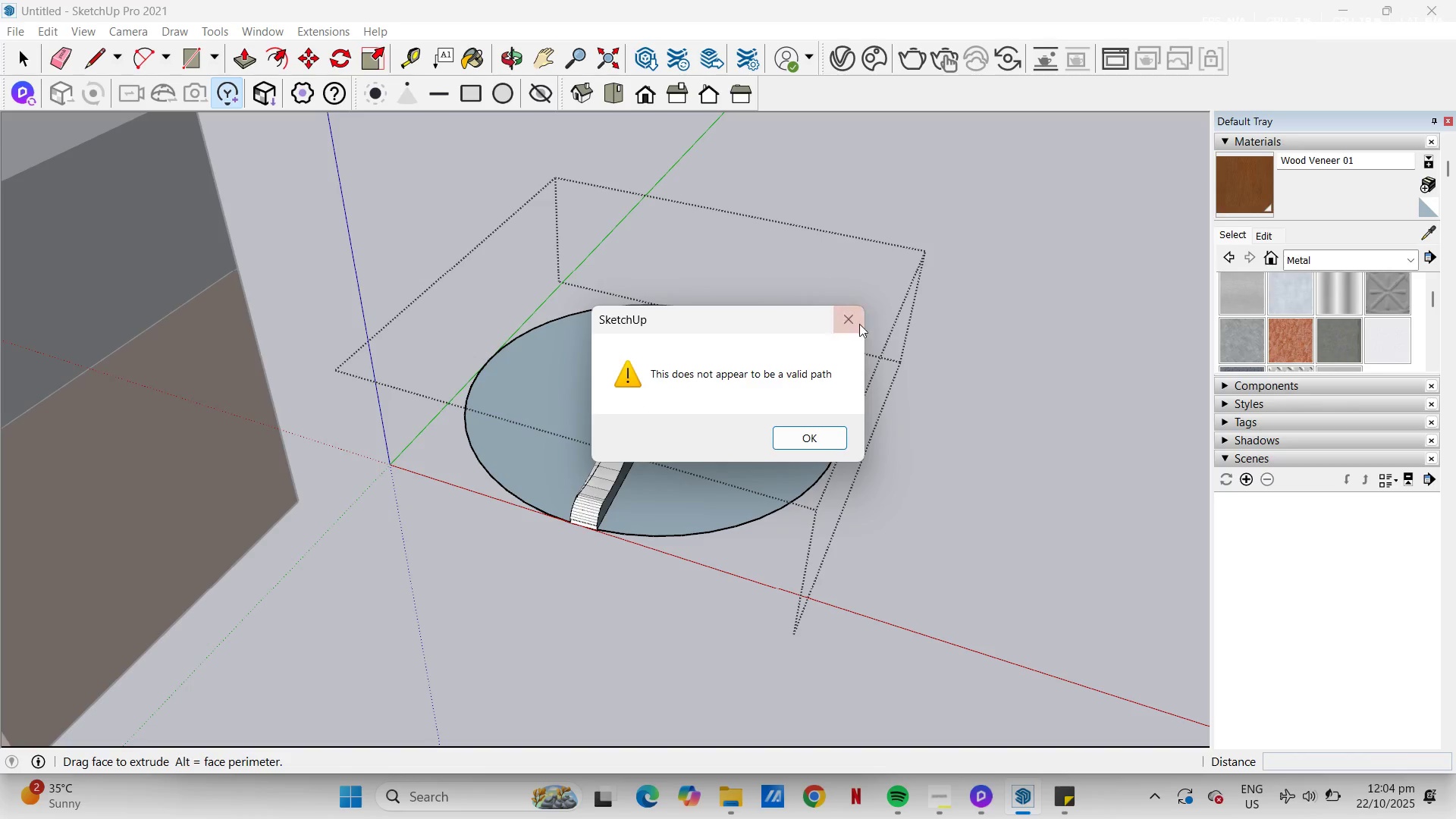 
left_click([852, 318])
 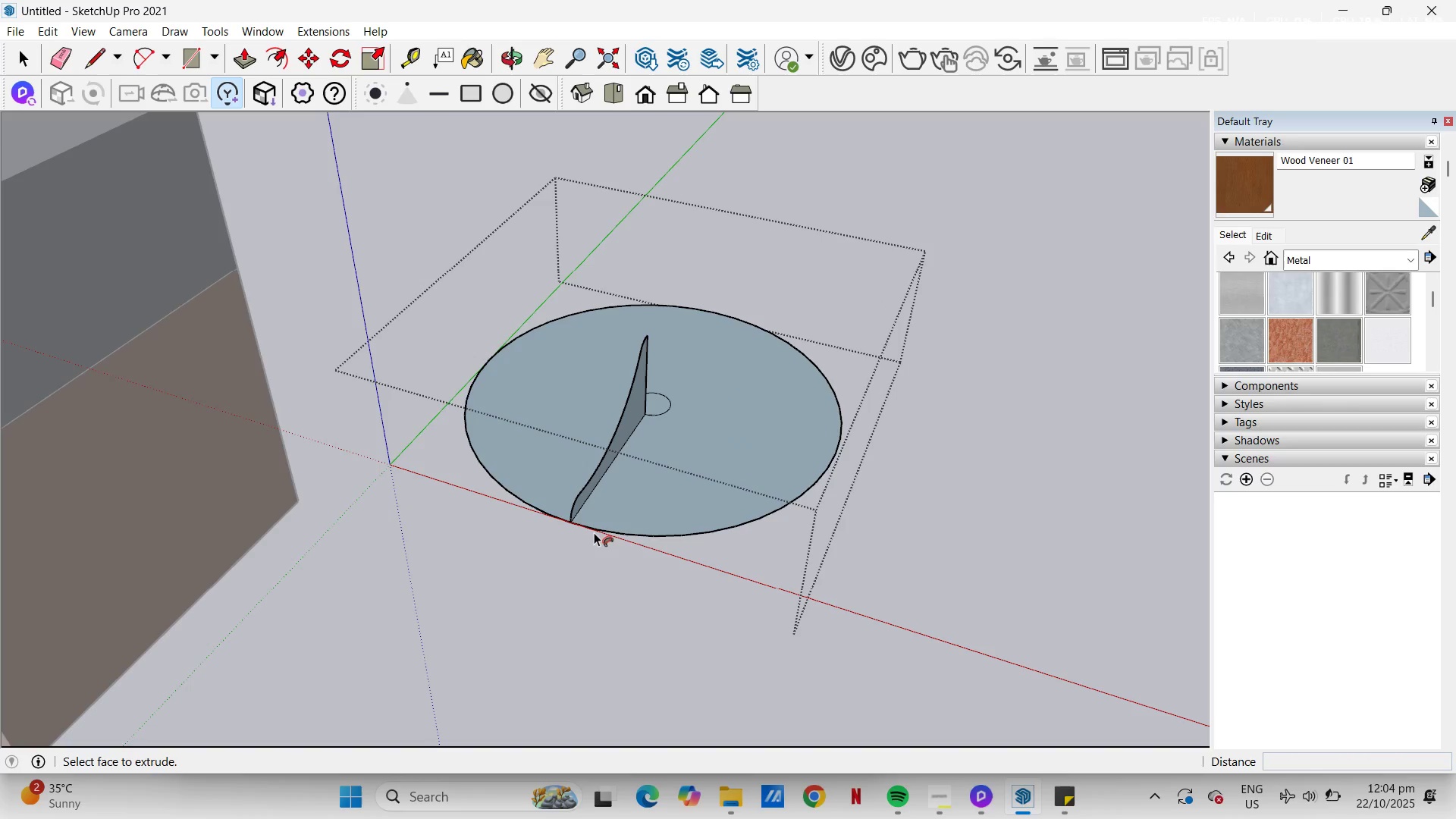 
key(Space)
 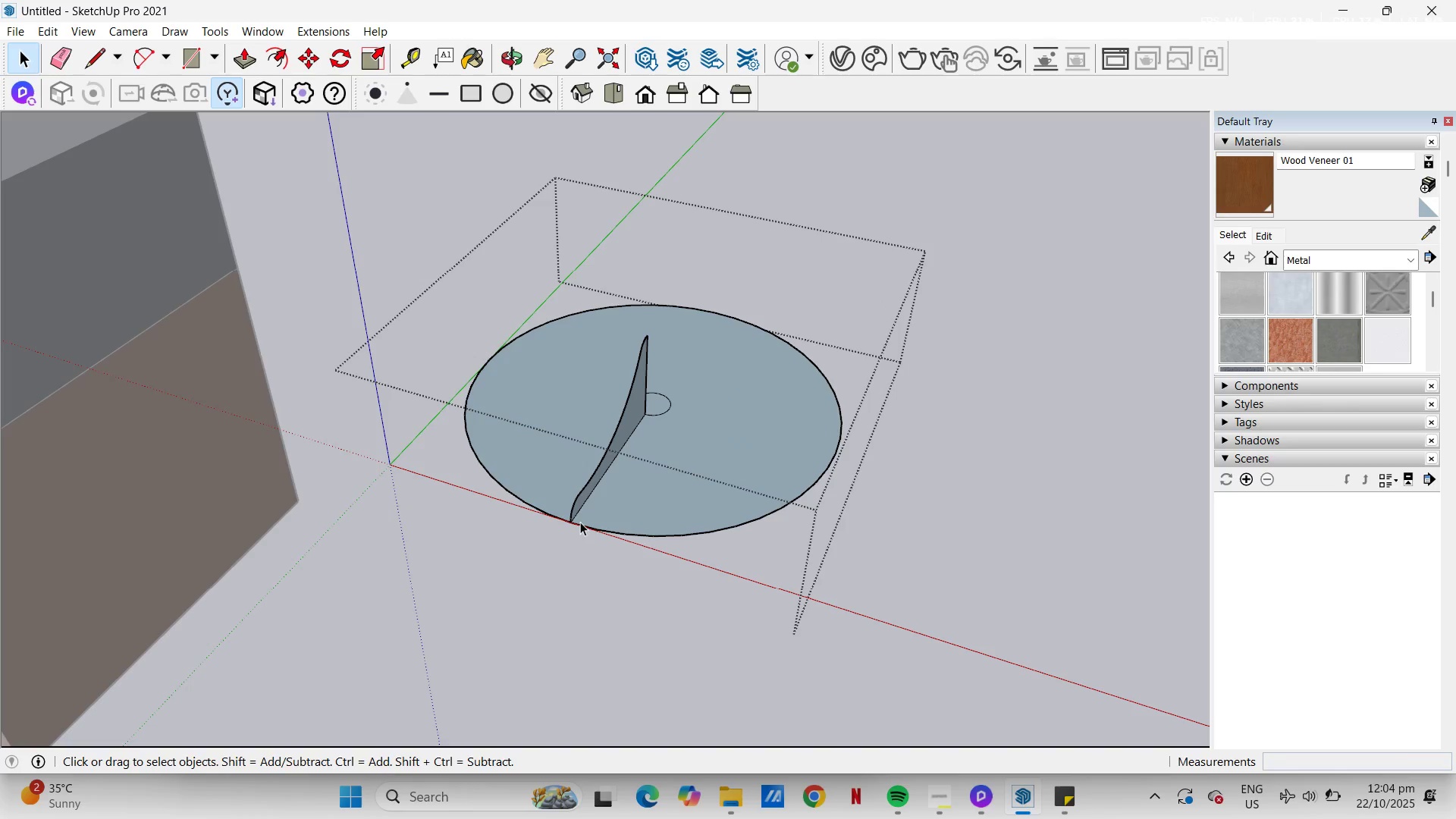 
left_click([580, 522])
 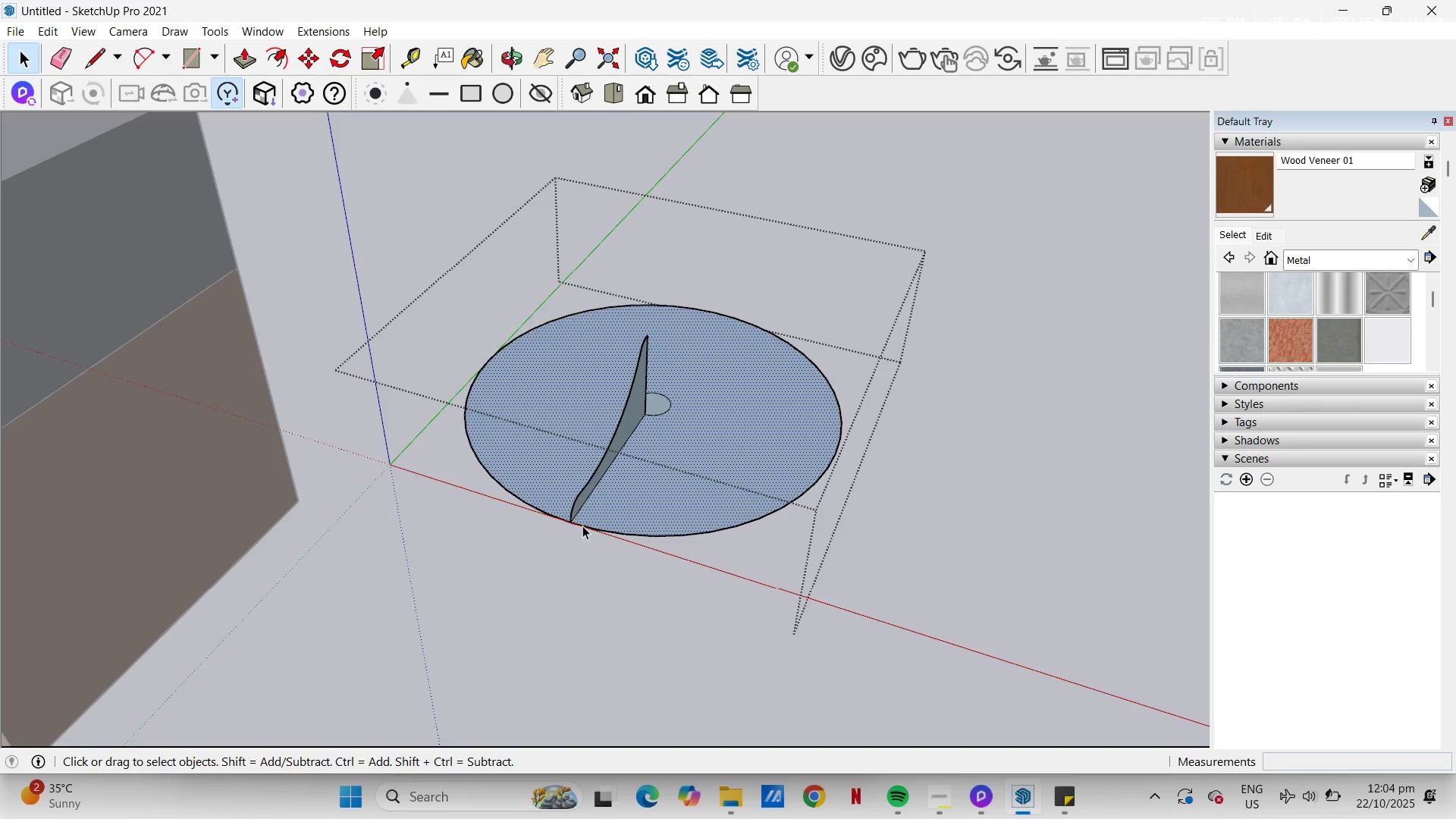 
left_click([582, 526])
 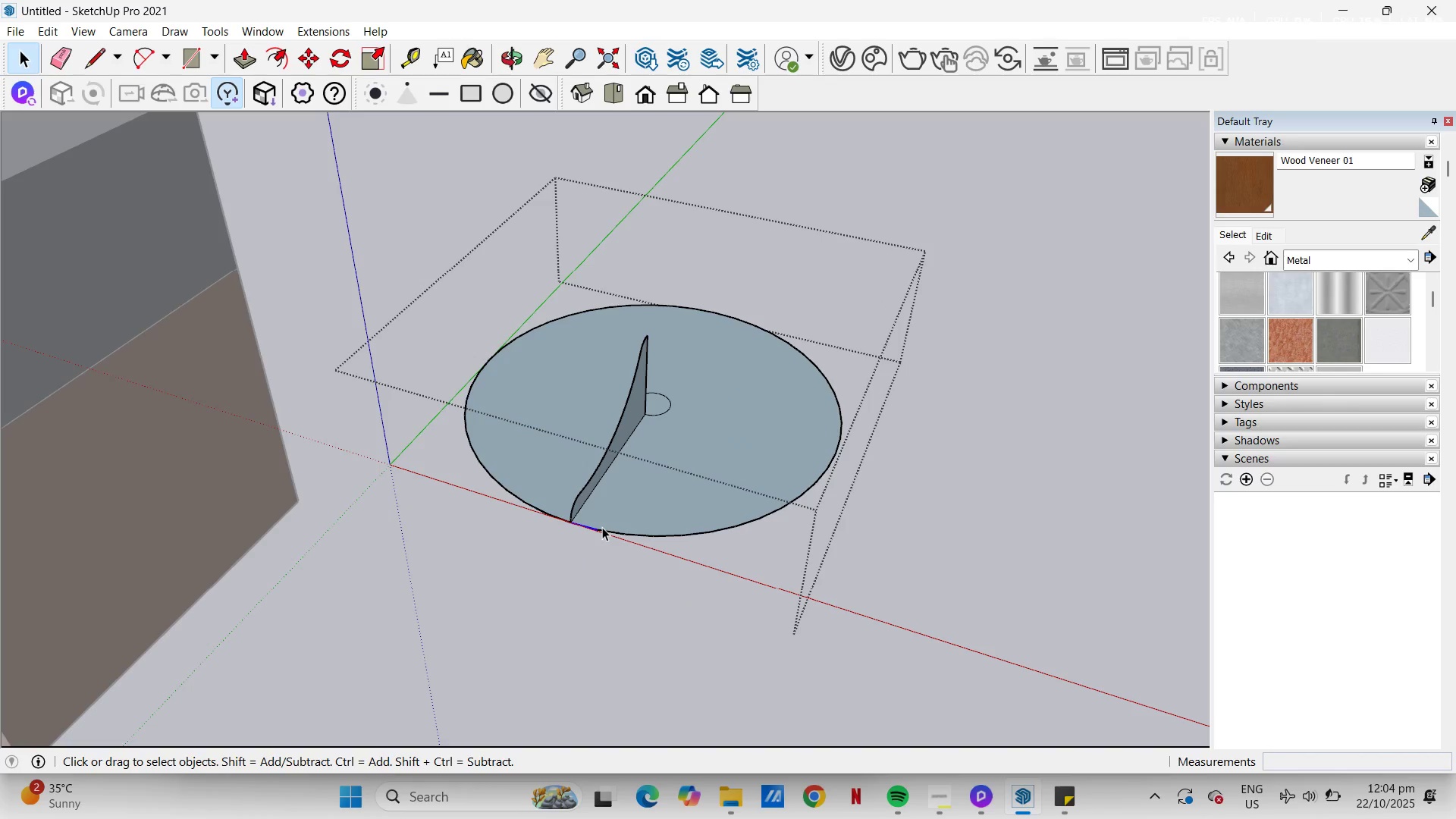 
hold_key(key=ControlLeft, duration=5.91)
left_click([688, 533])
 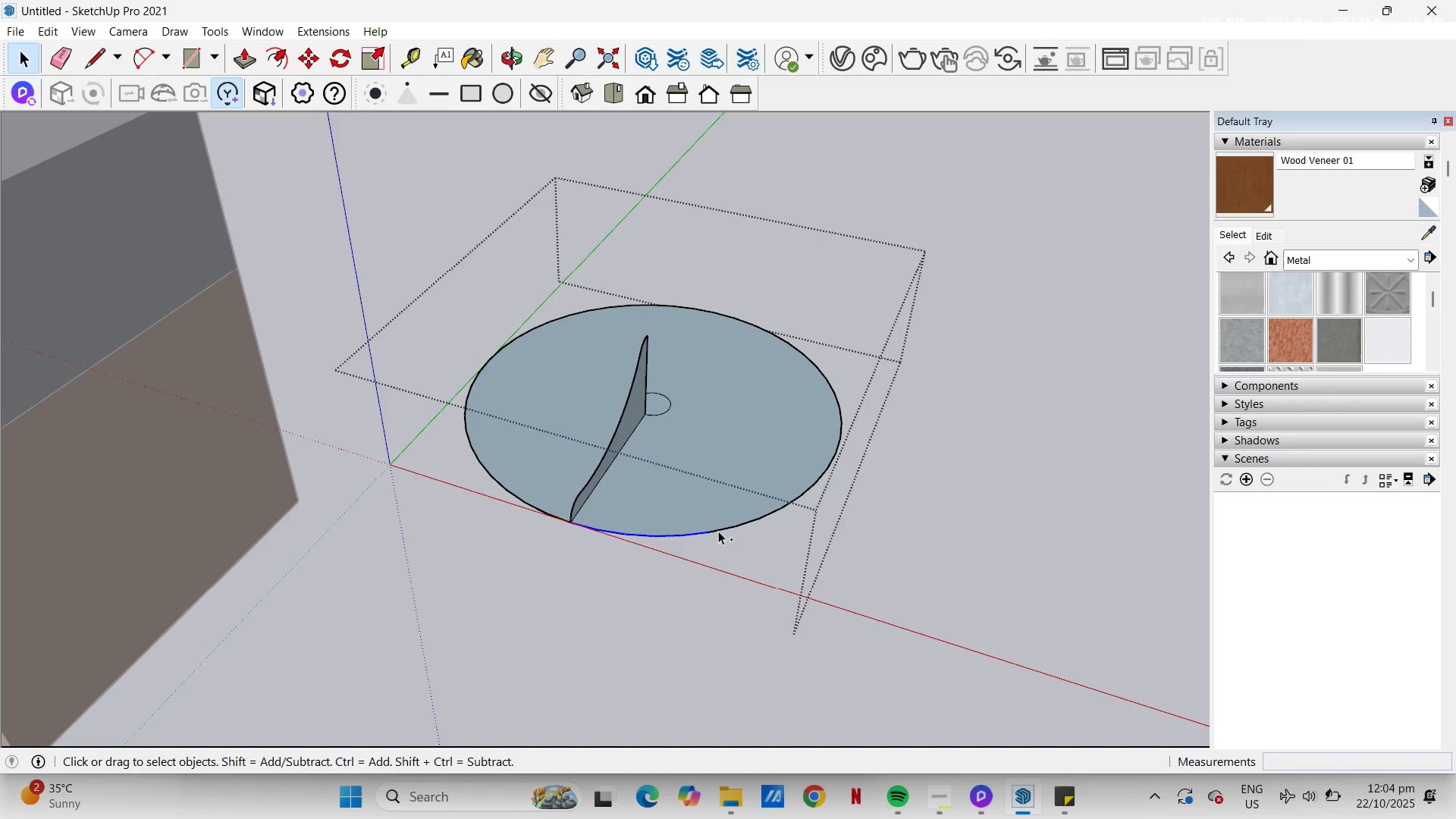 
left_click([718, 531])
 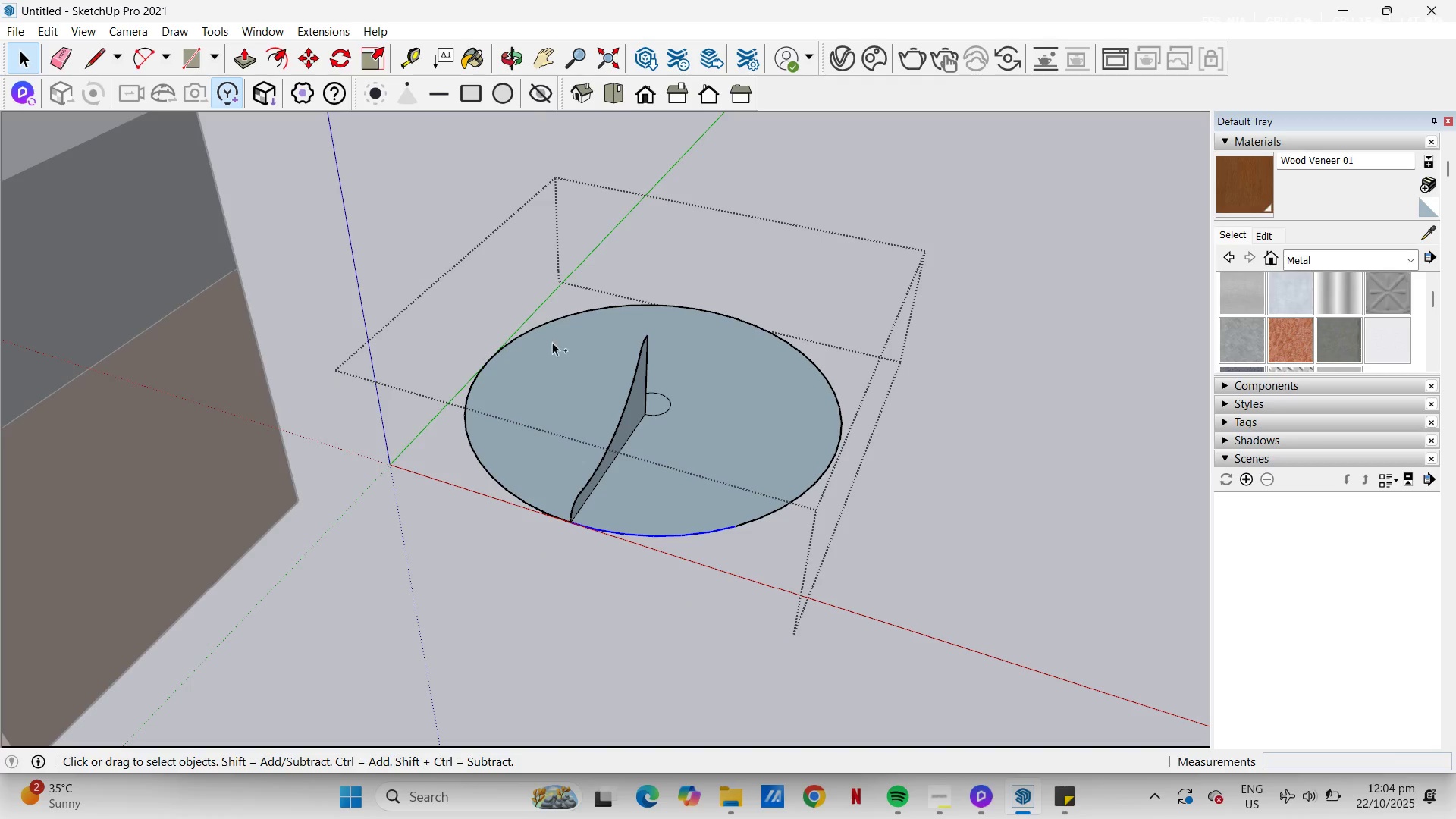 
left_click_drag(start_coordinate=[450, 259], to_coordinate=[904, 655])
 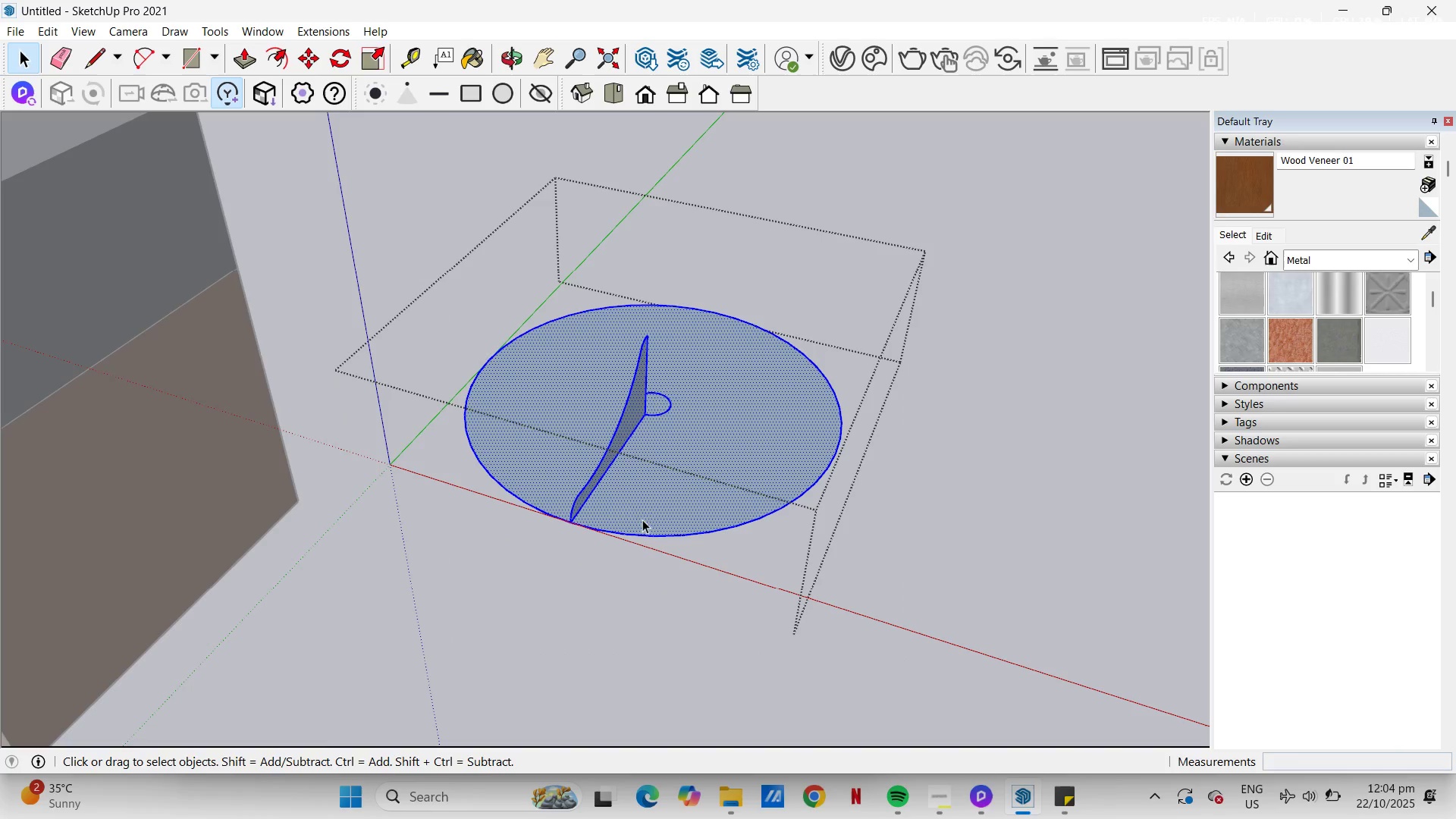 
hold_key(key=ShiftLeft, duration=10.3)
left_click([662, 398])
 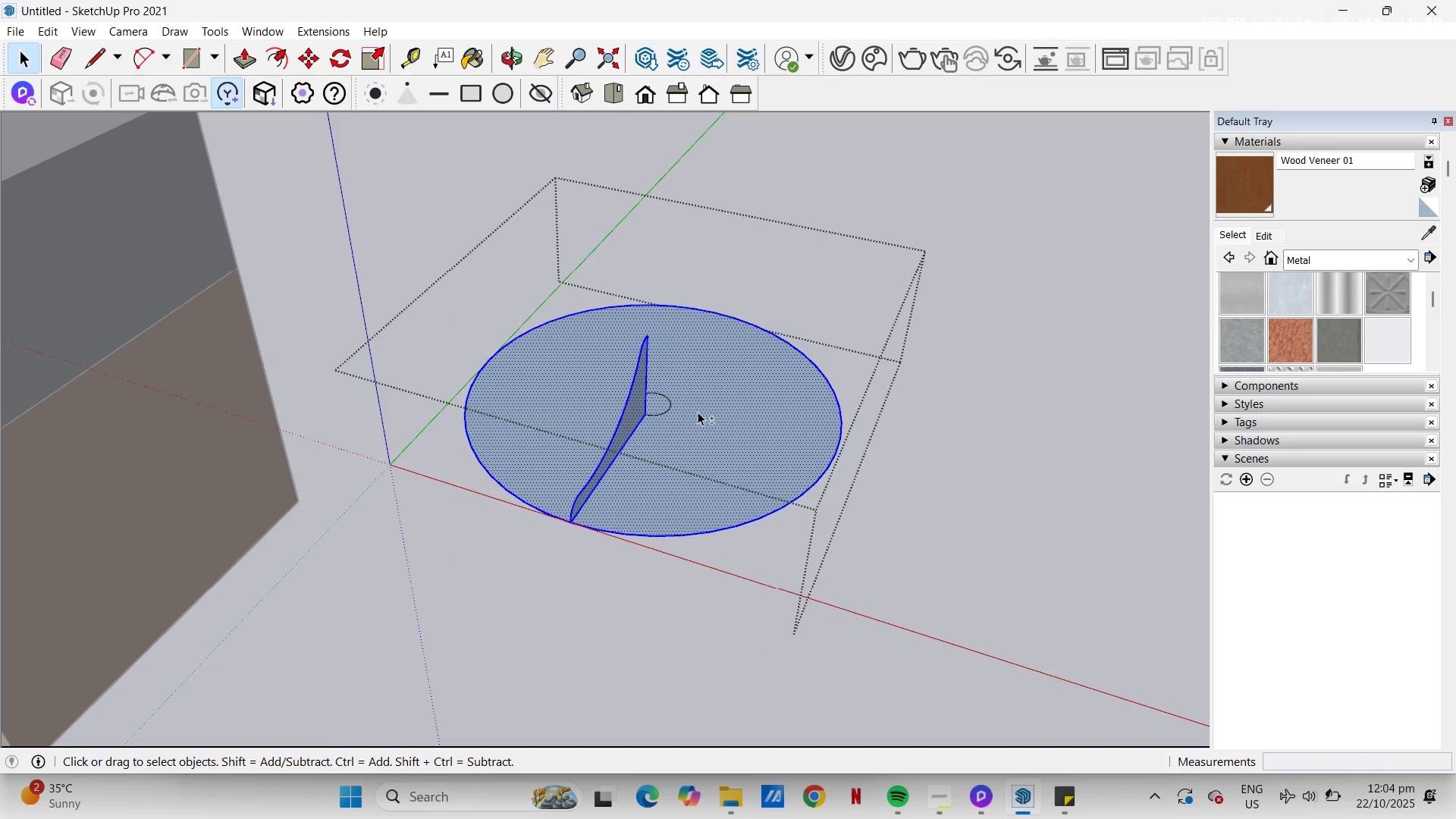 
left_click([698, 412])
 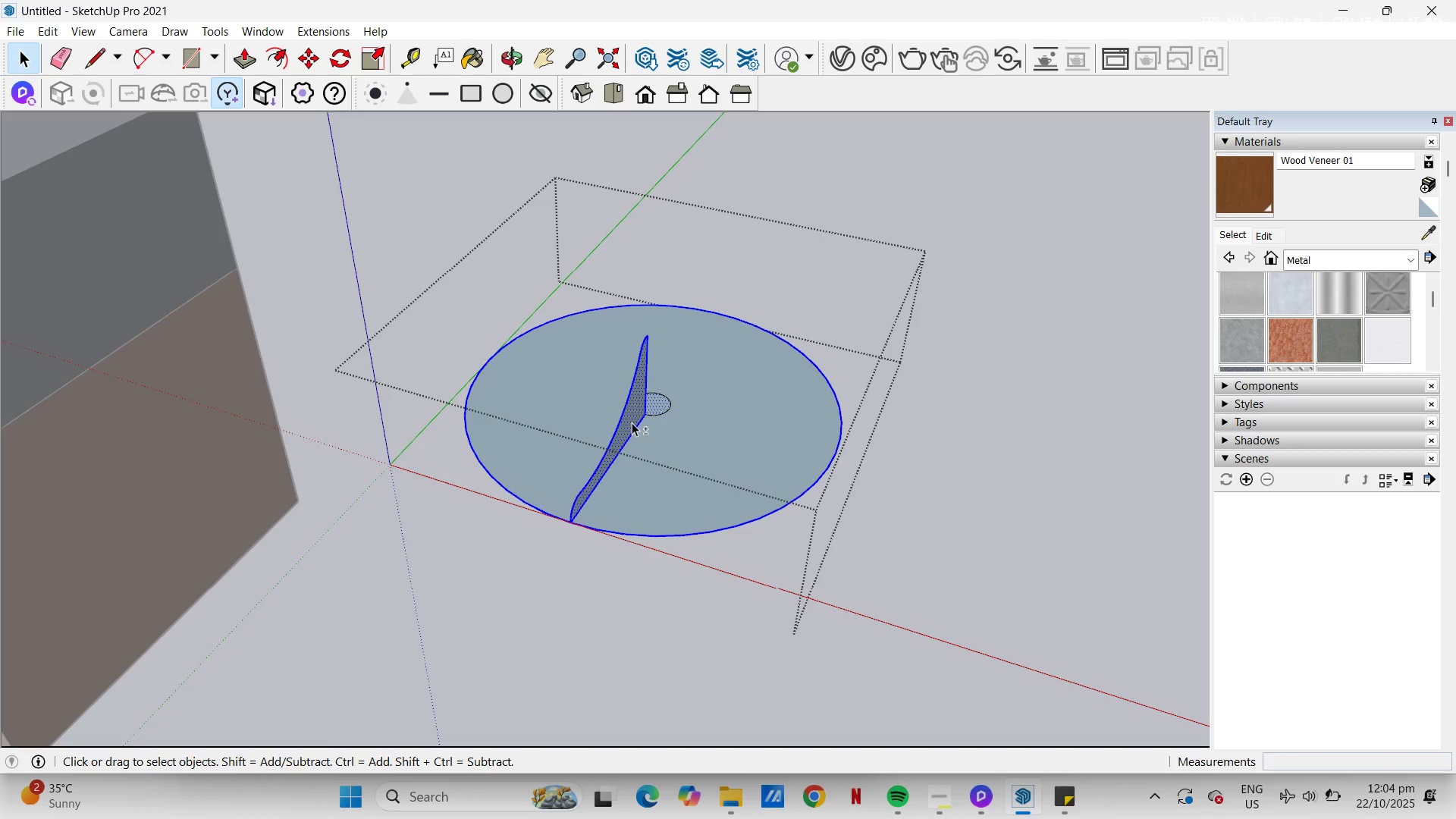 
left_click([631, 422])
 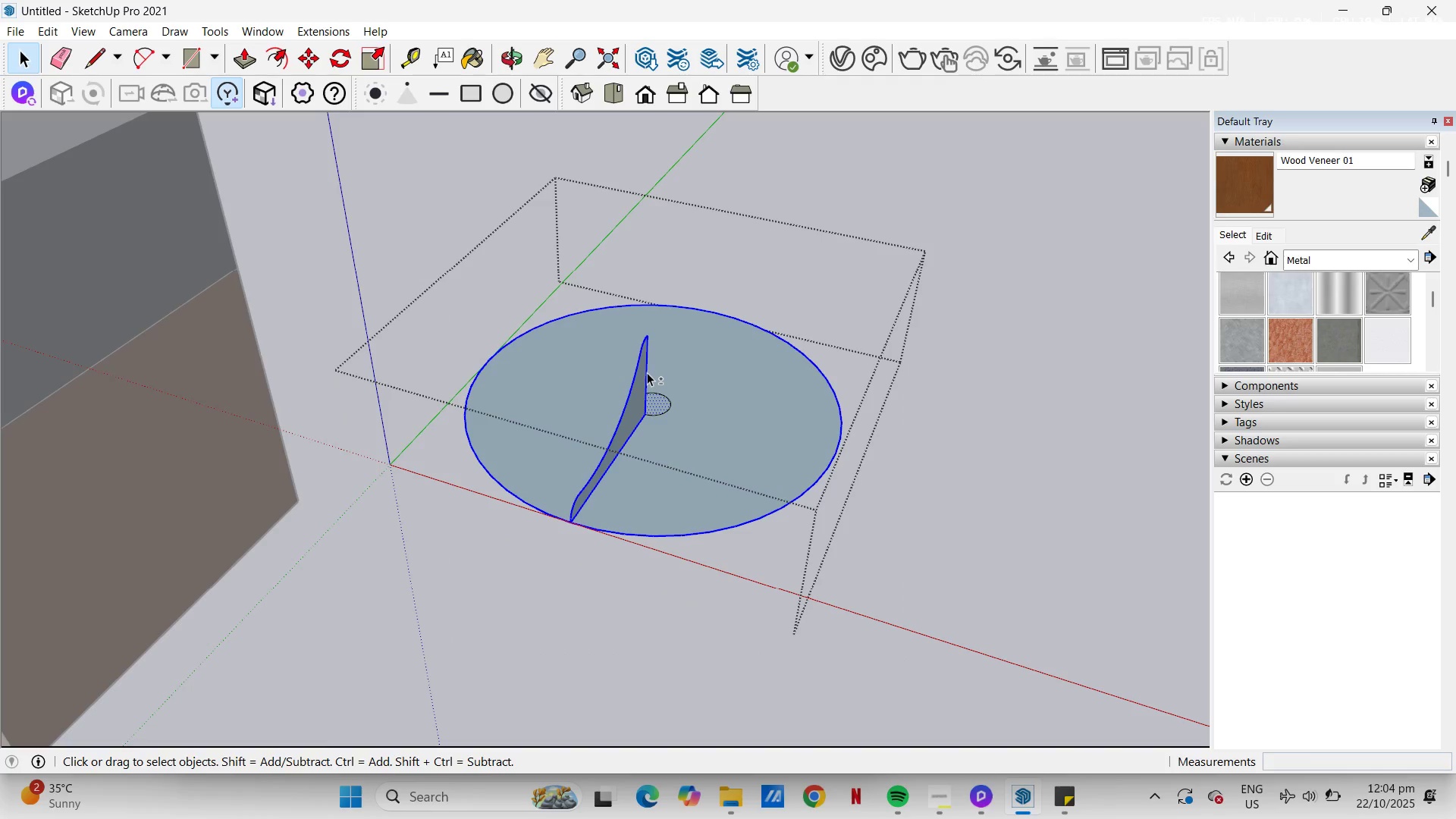 
left_click([646, 372])
 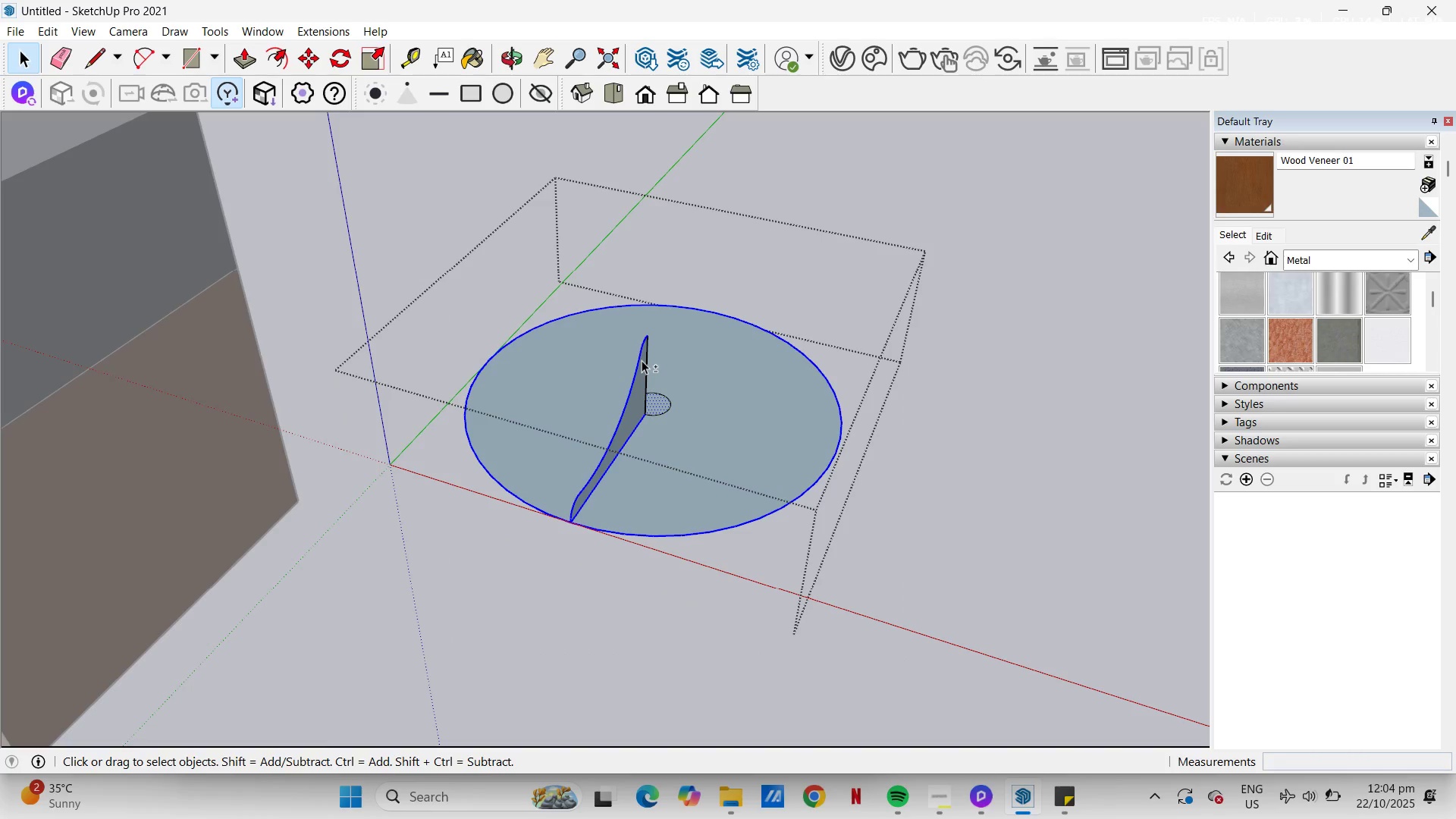 
left_click([639, 360])
 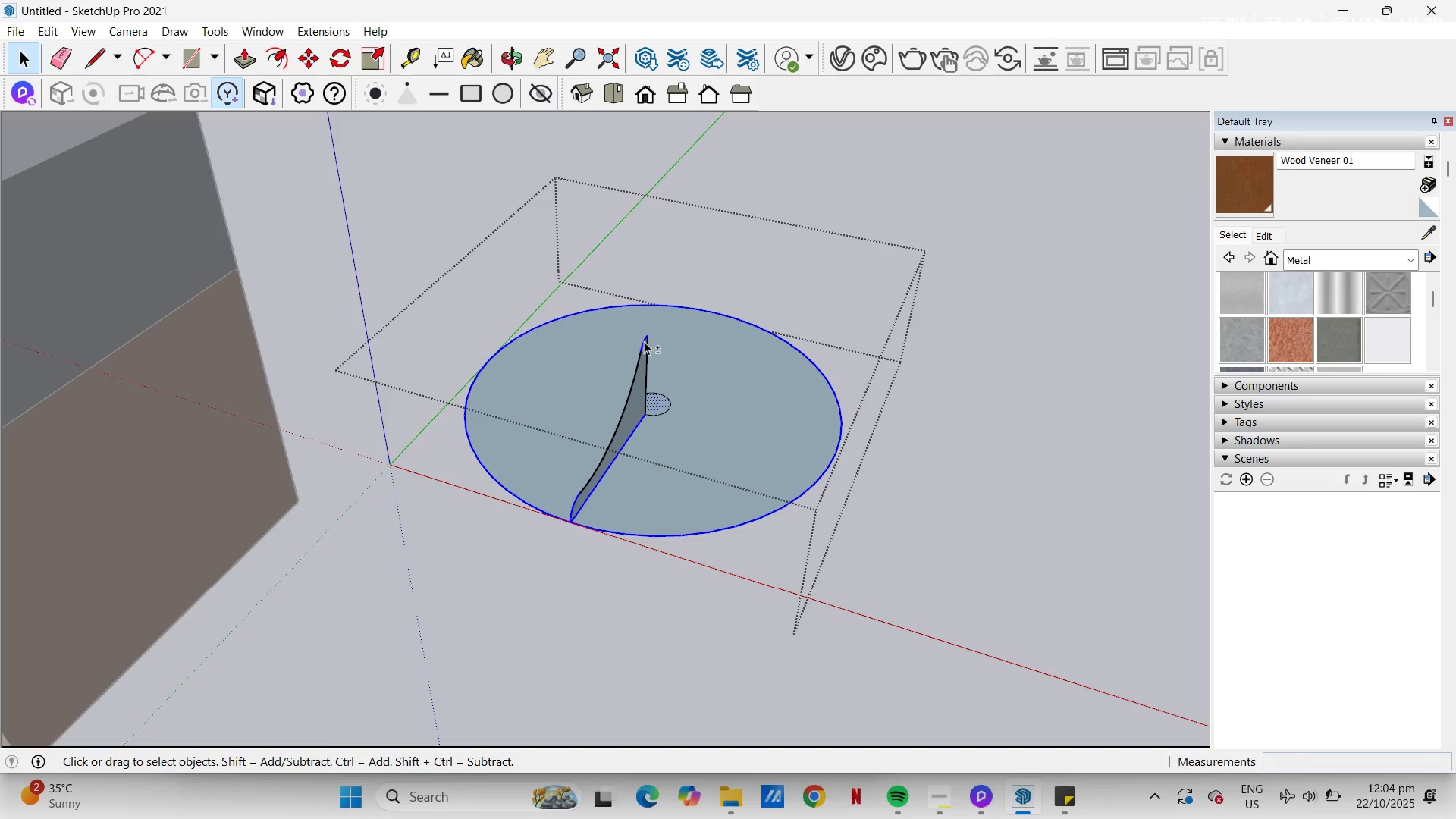 
left_click([645, 342])
 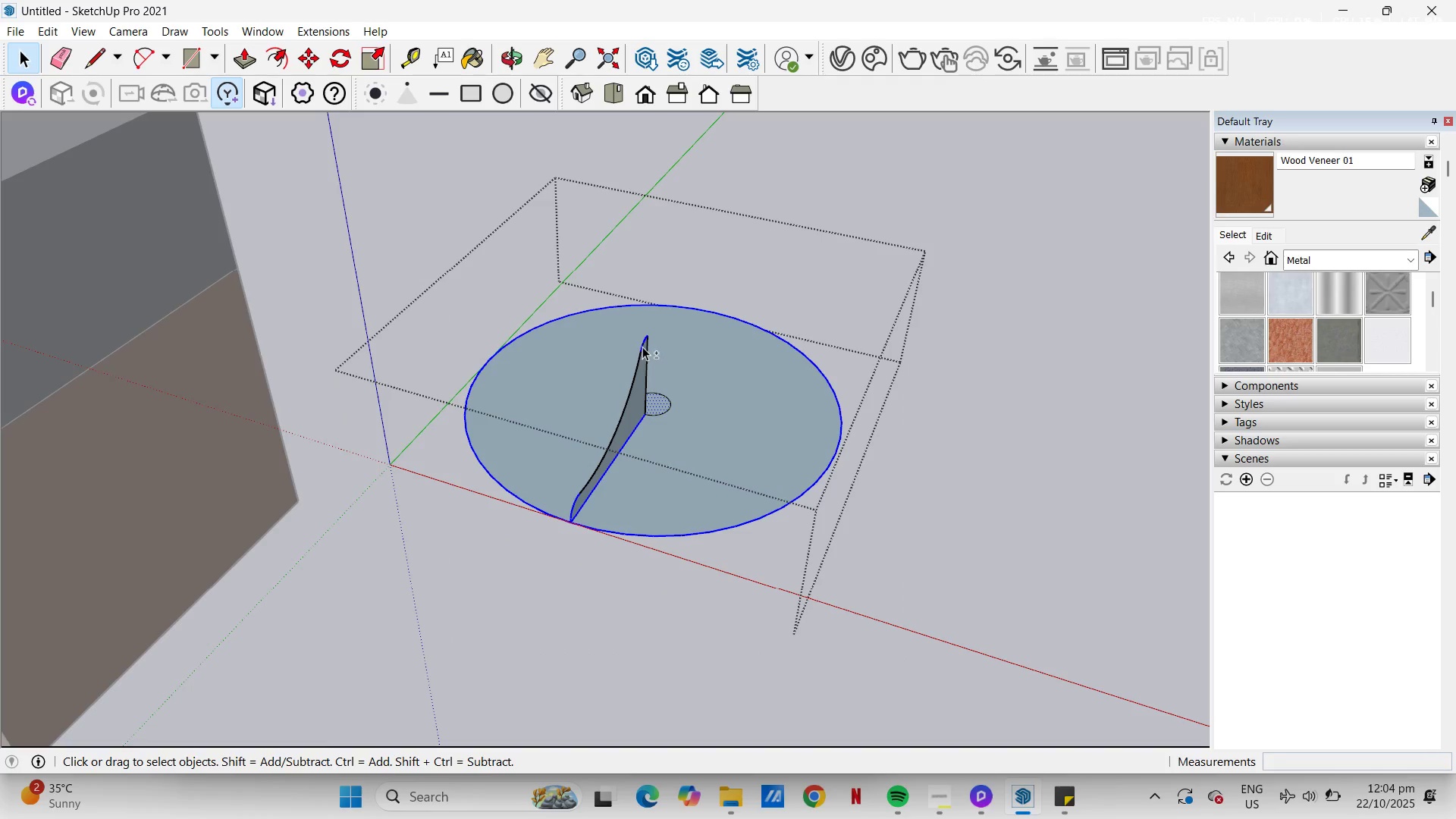 
left_click([642, 346])
 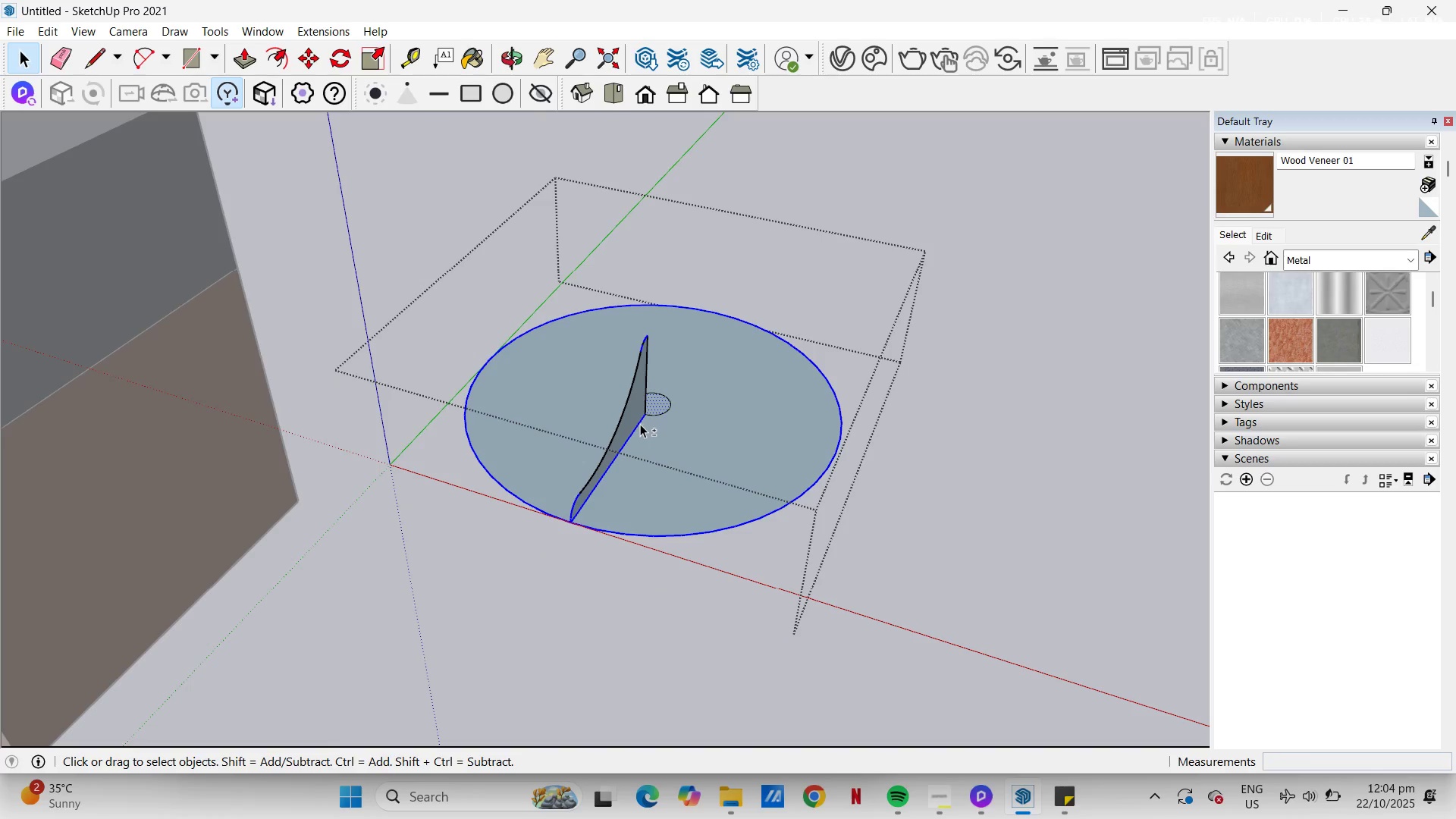 
left_click([639, 425])
 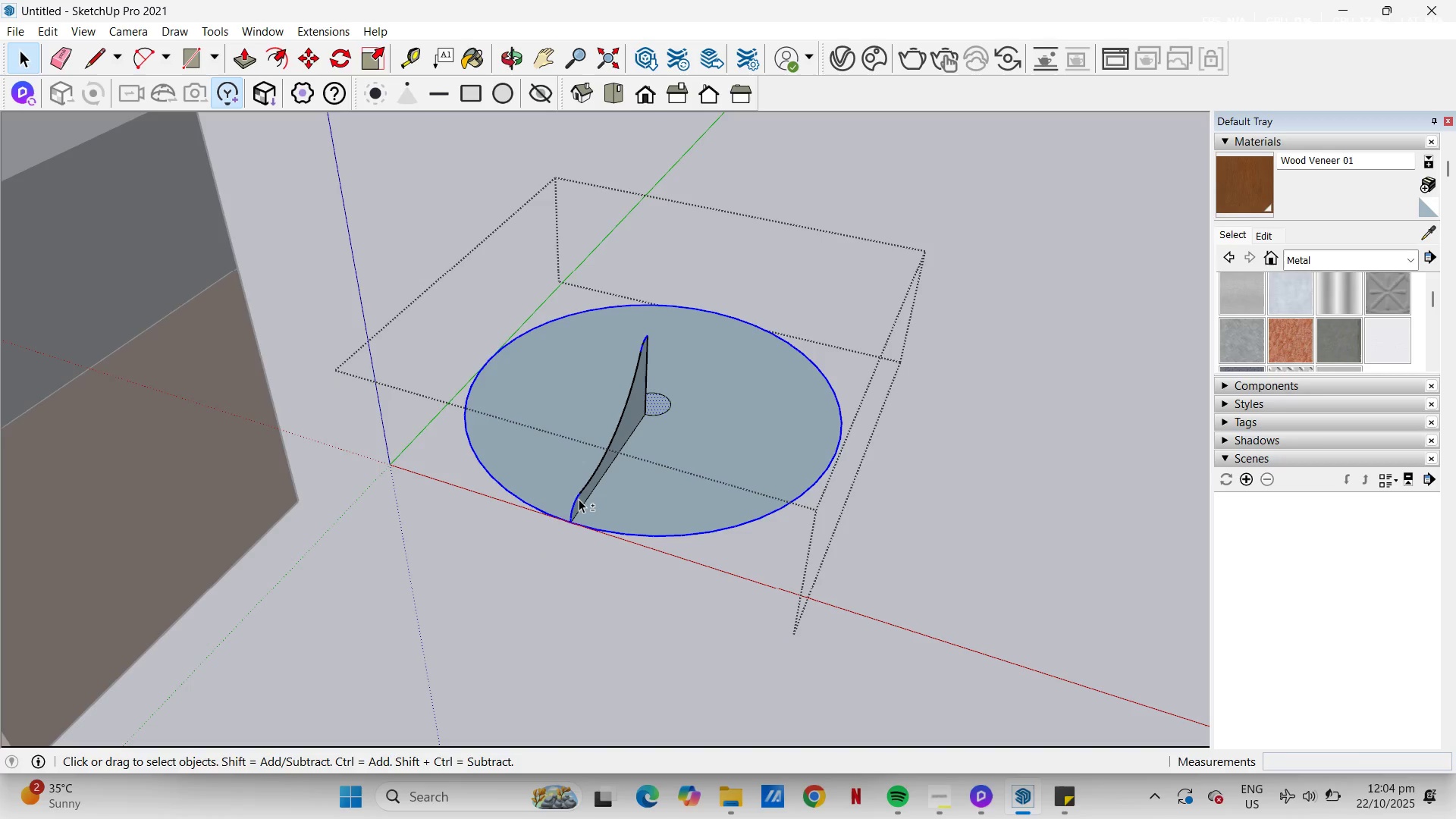 
left_click([579, 499])
 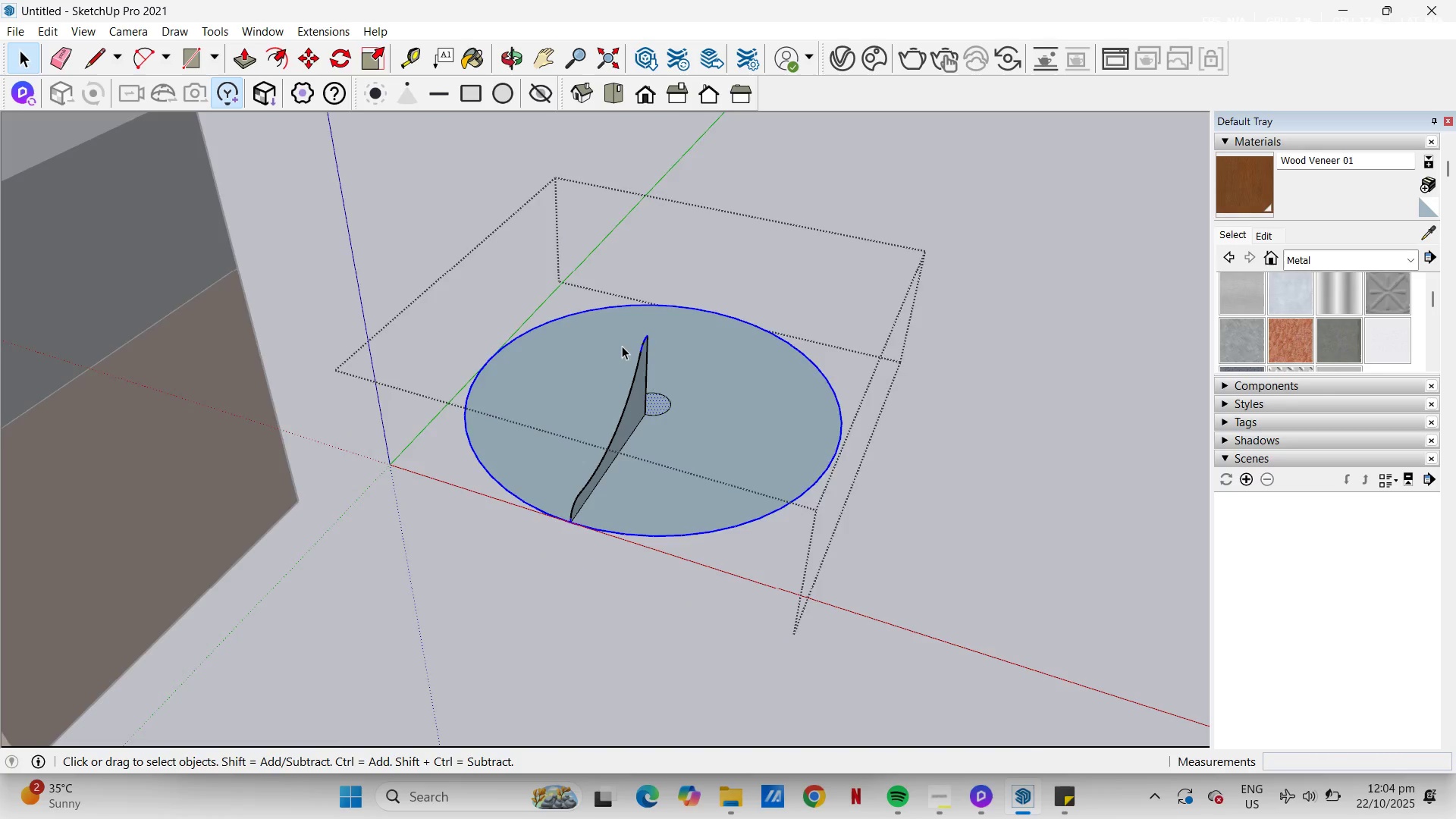 
scroll: coordinate [646, 359], scroll_direction: up, amount: 11.0
 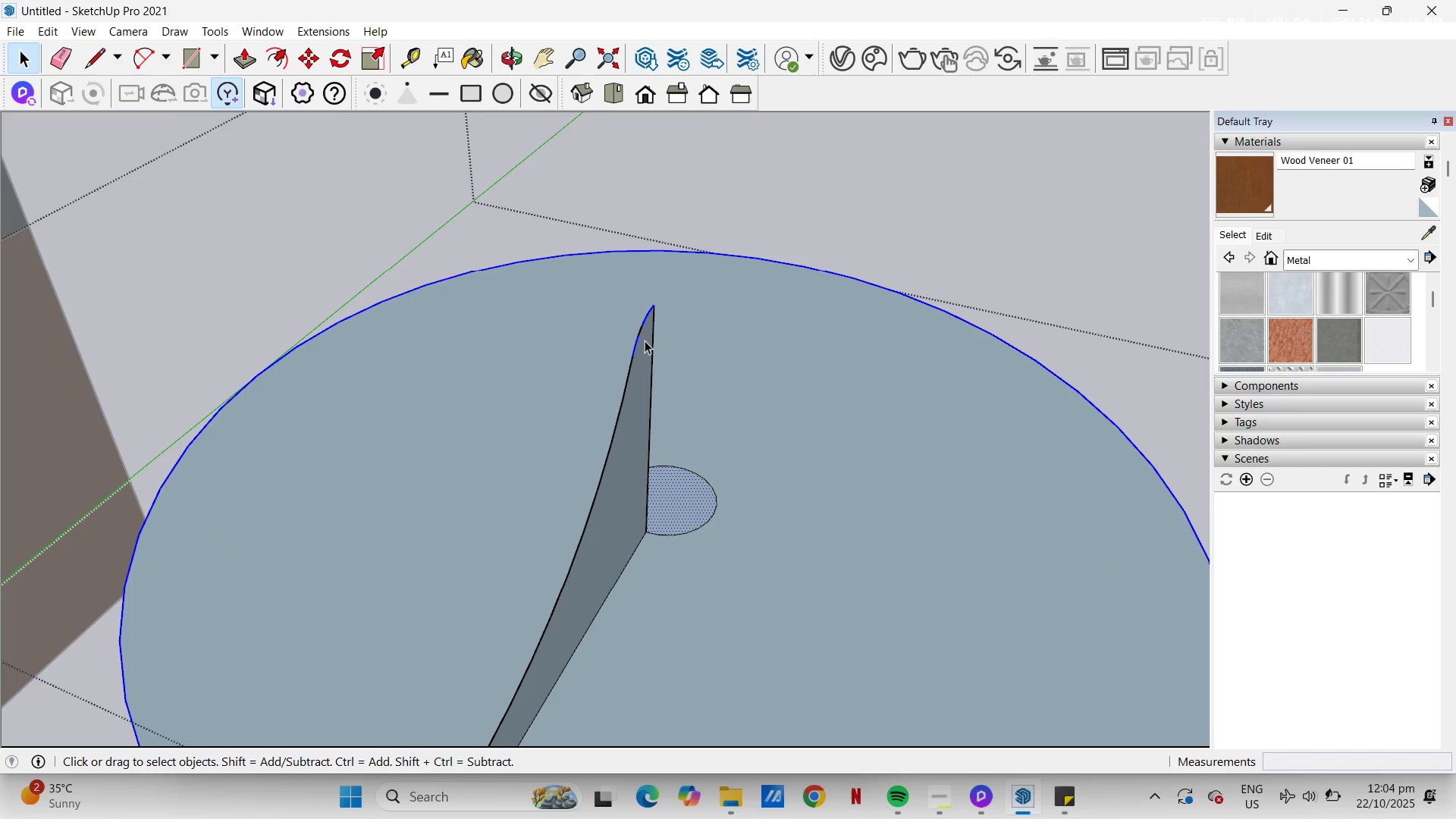 
hold_key(key=ShiftLeft, duration=7.05)
left_click([647, 315])
 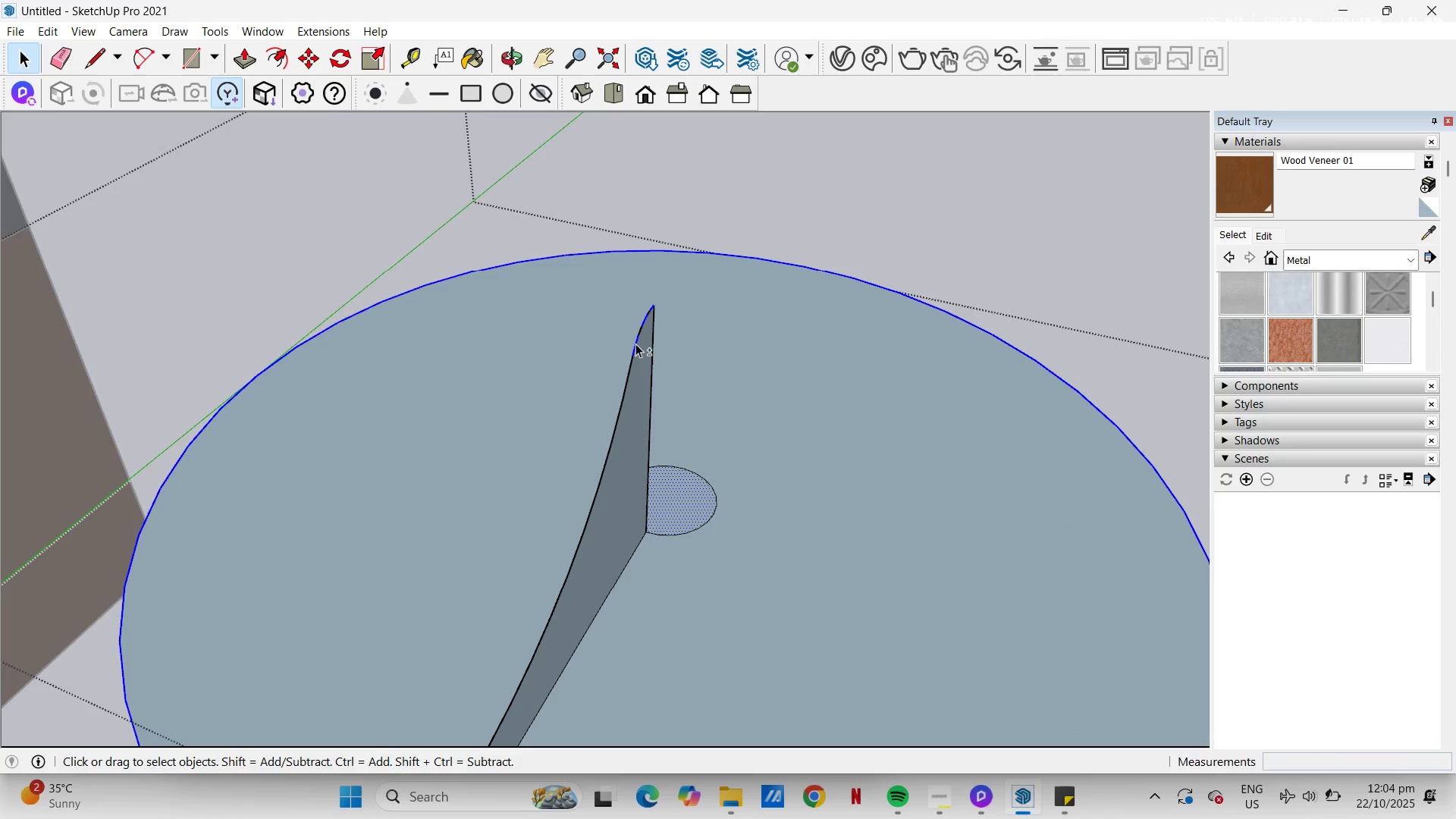 
left_click([635, 344])
 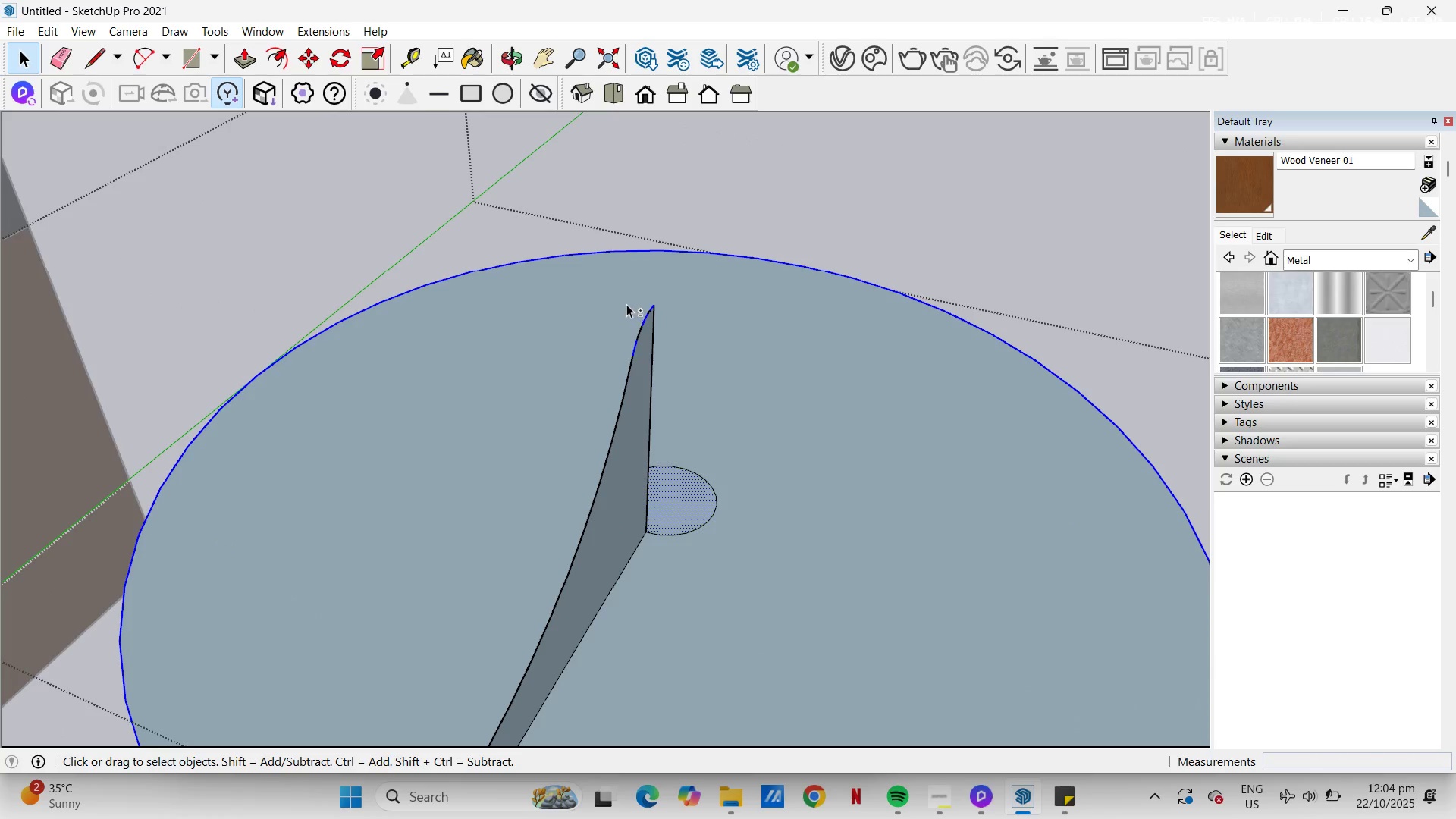 
left_click_drag(start_coordinate=[626, 302], to_coordinate=[695, 405])
 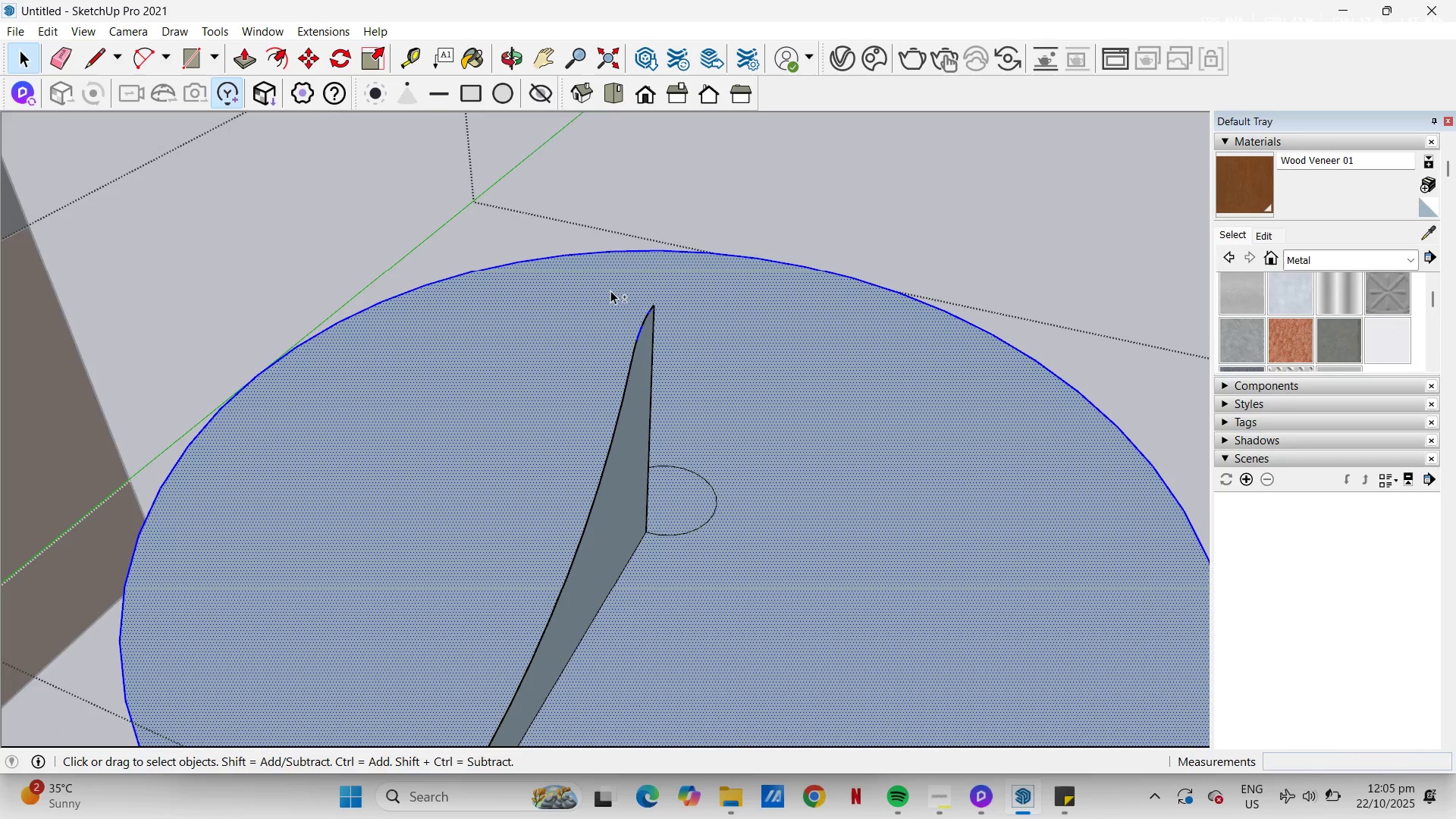 
left_click_drag(start_coordinate=[610, 287], to_coordinate=[696, 367])
 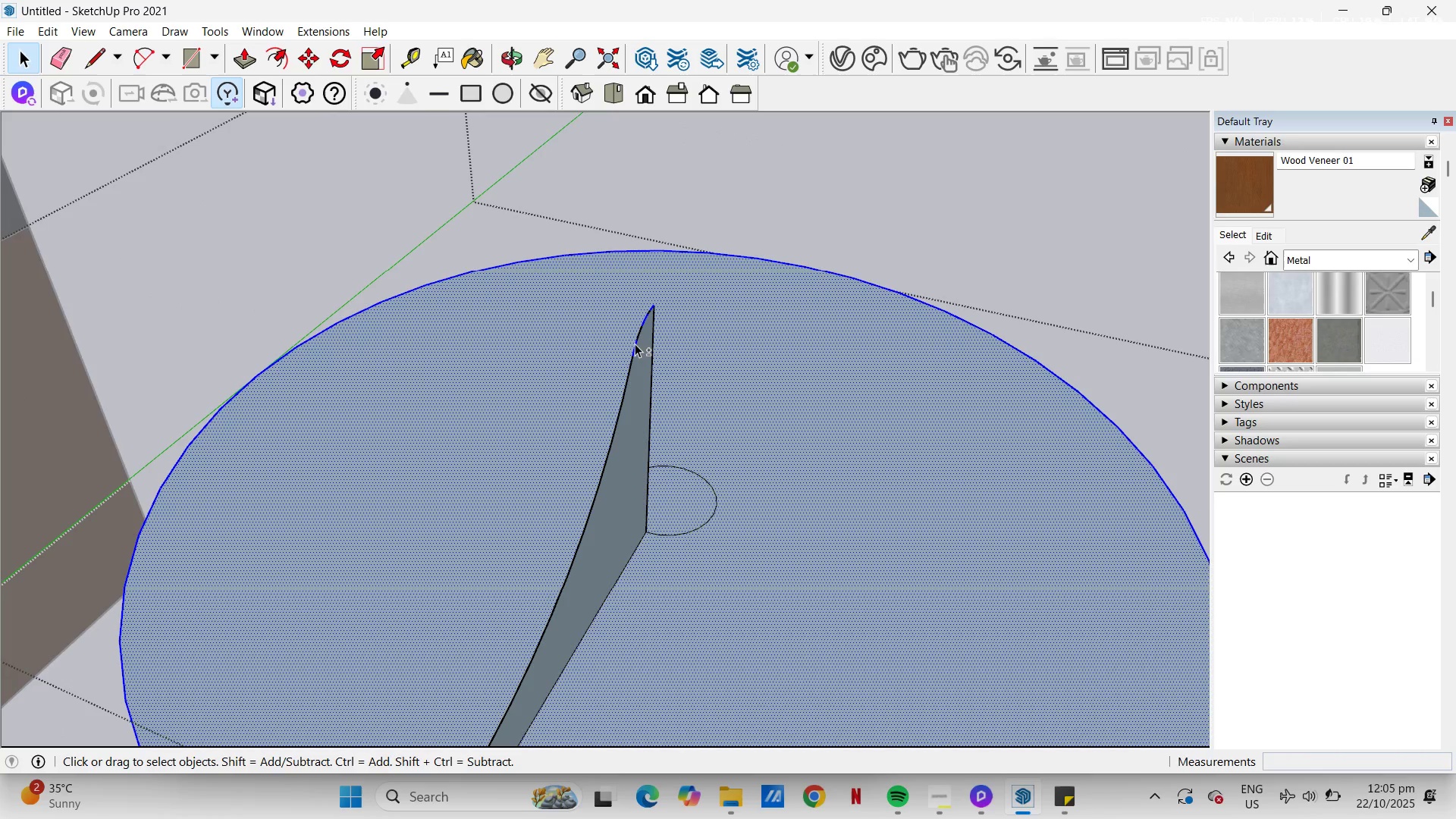 
left_click([635, 344])
 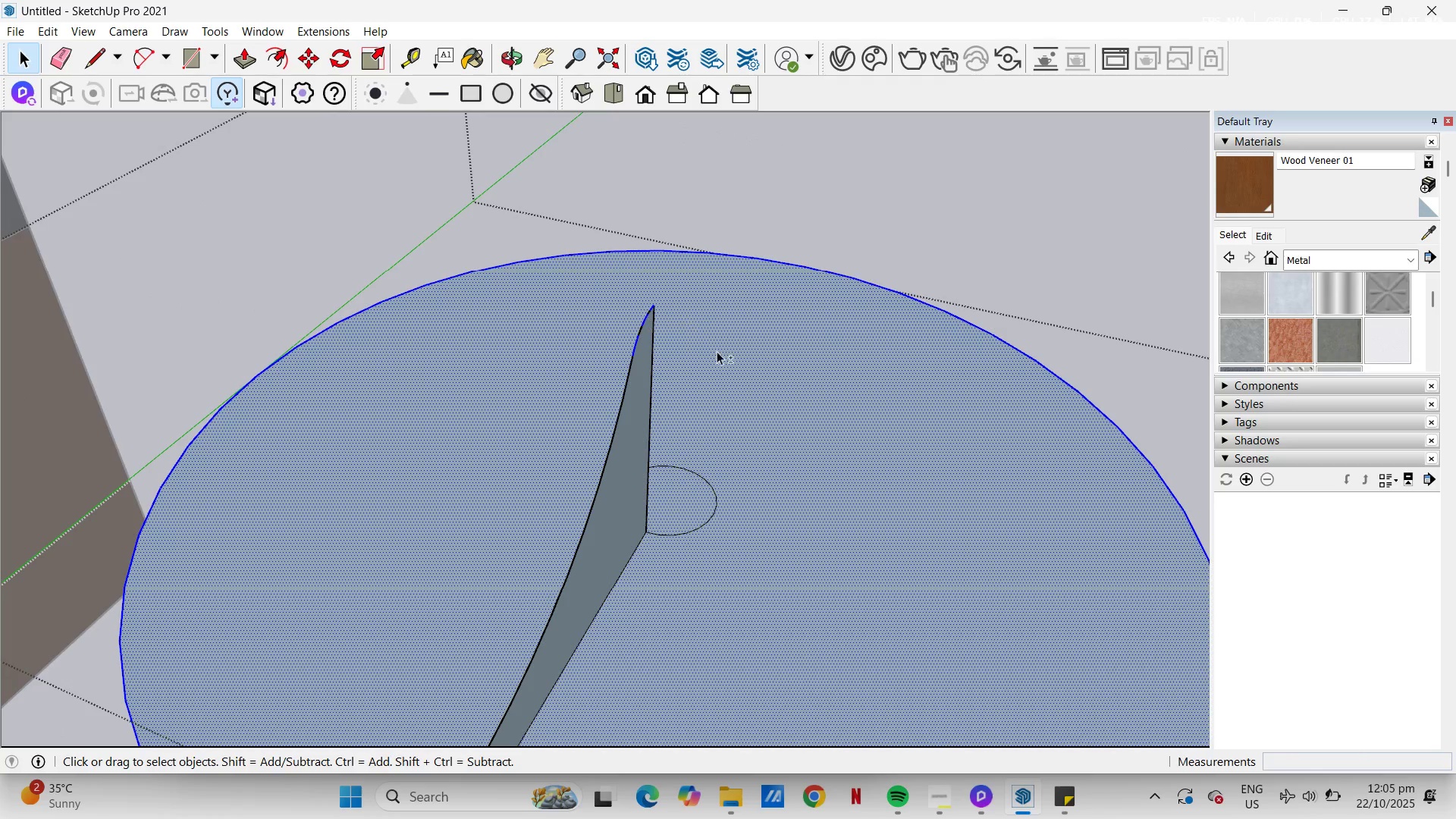 
left_click([725, 360])
 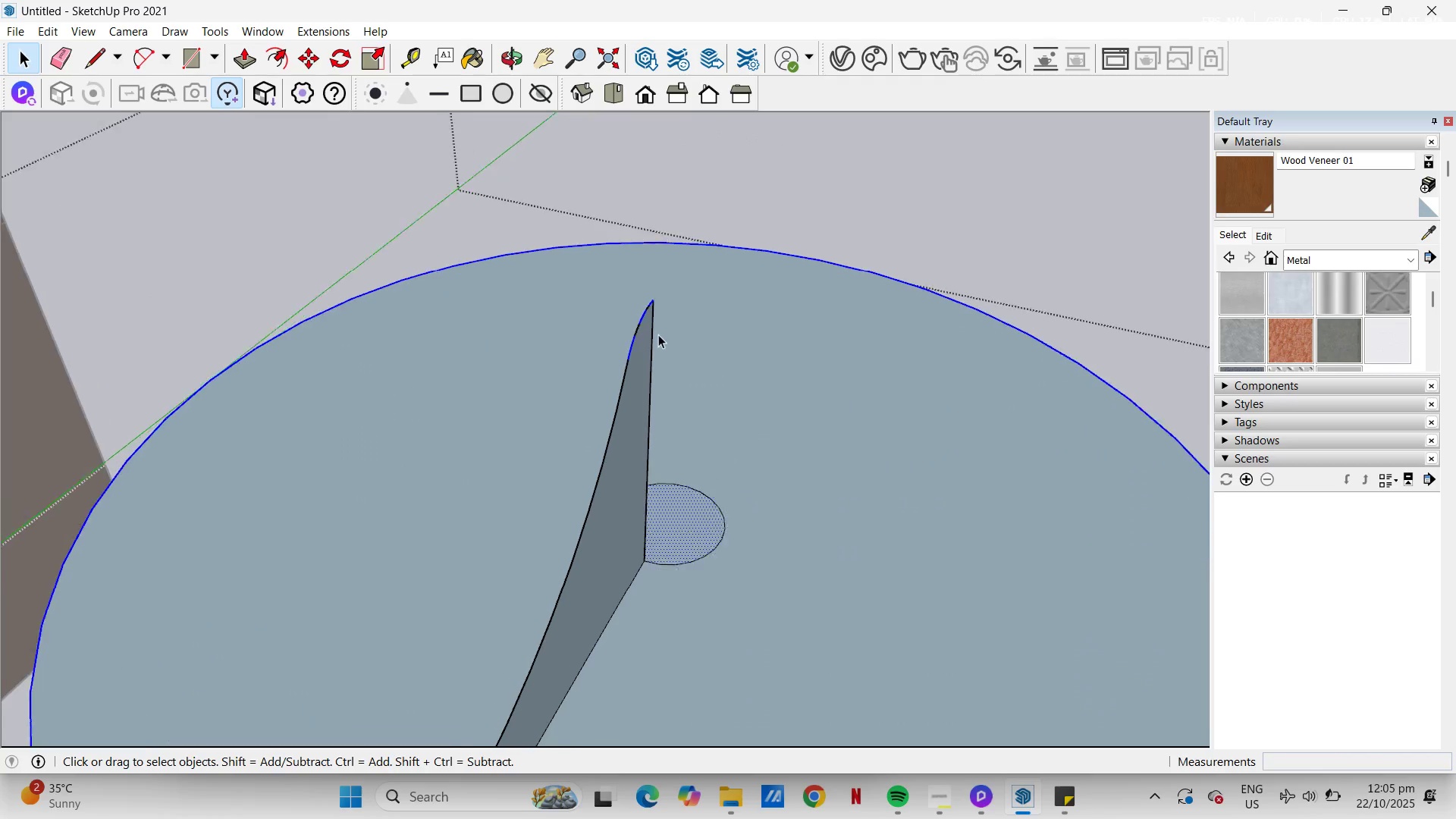 
scroll: coordinate [670, 334], scroll_direction: up, amount: 12.0
 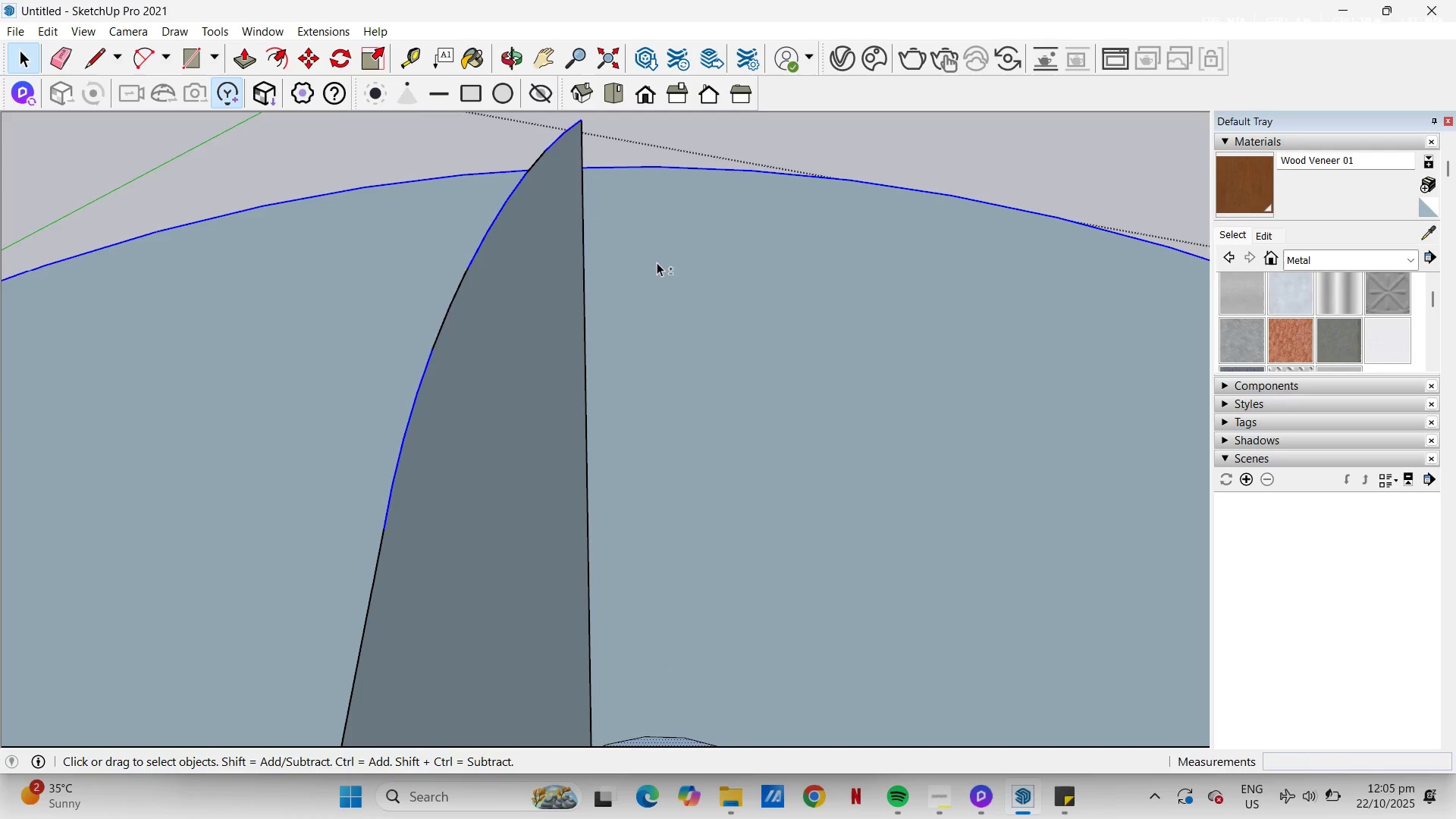 
hold_key(key=ShiftLeft, duration=10.08)
left_click([560, 136])
 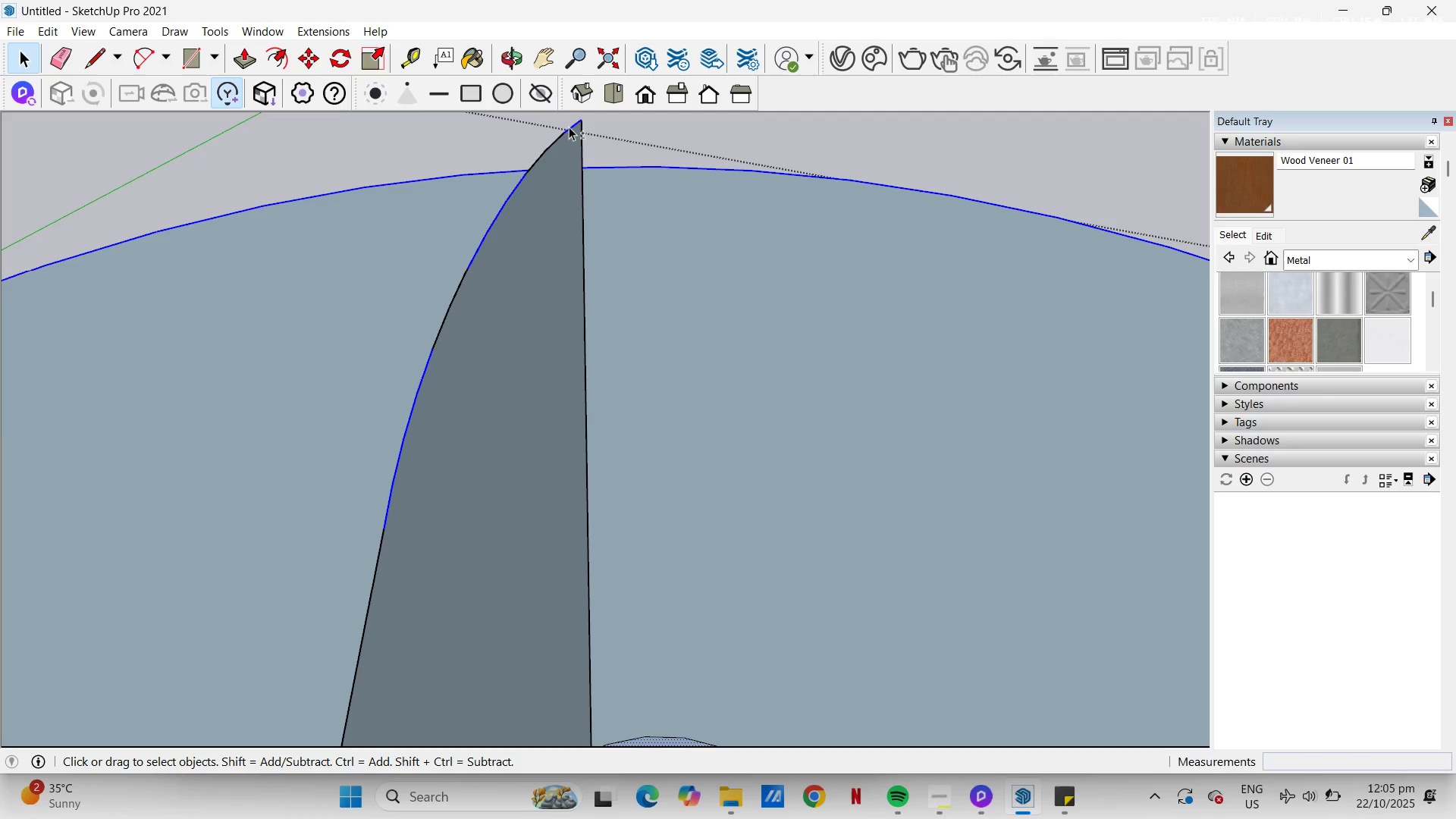 
left_click([570, 126])
 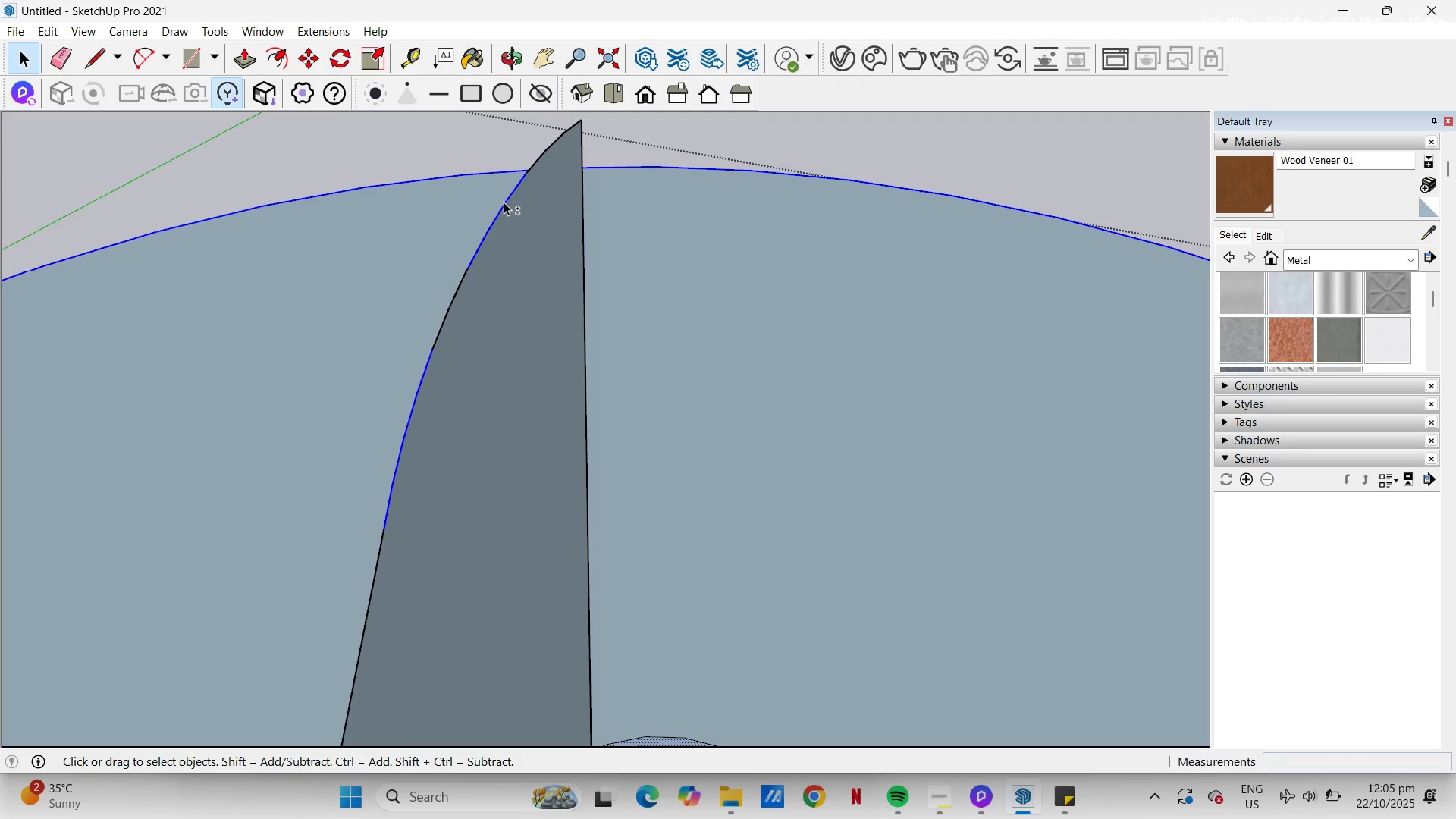 
left_click([504, 201])
 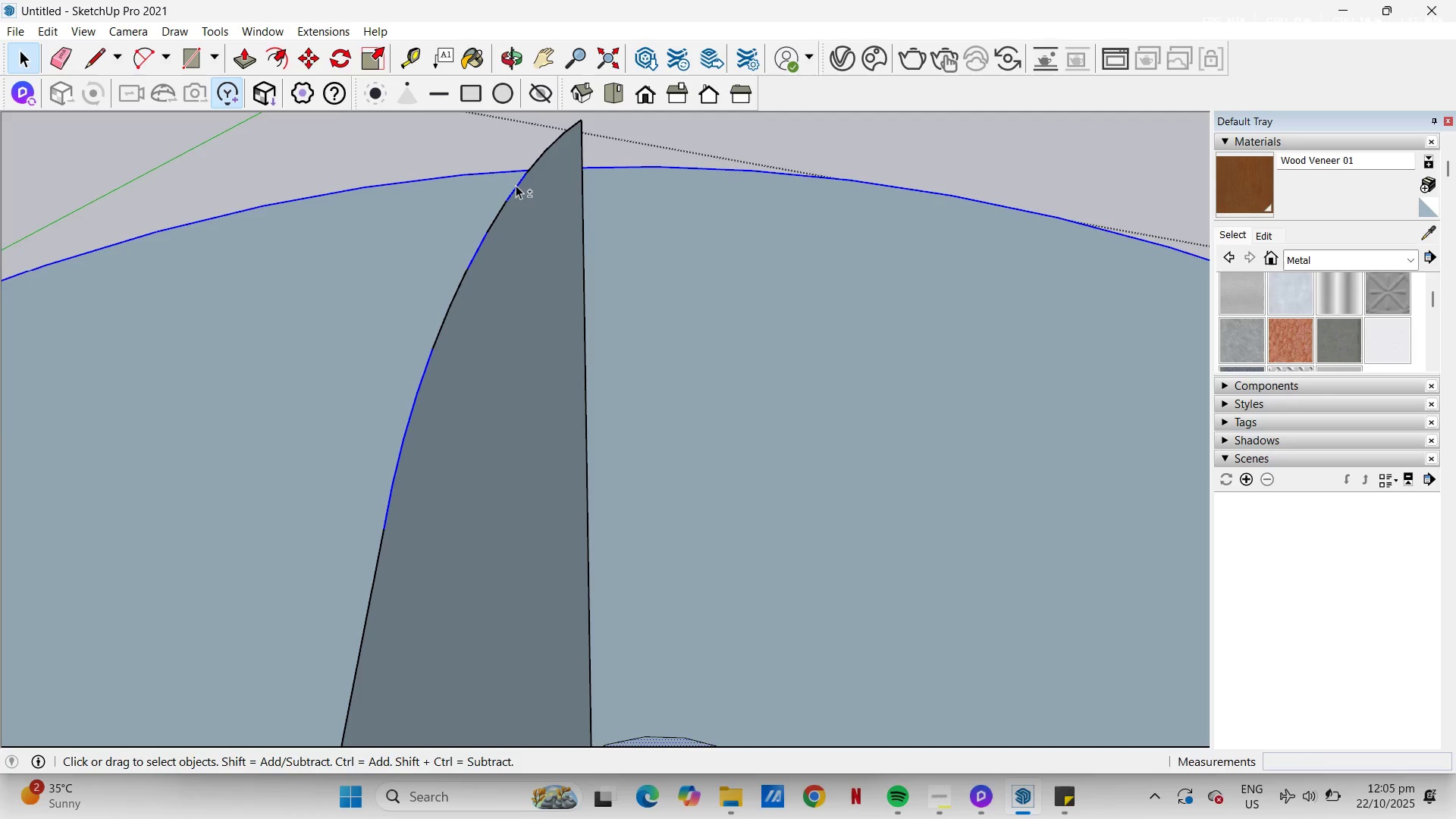 
left_click([516, 185])
 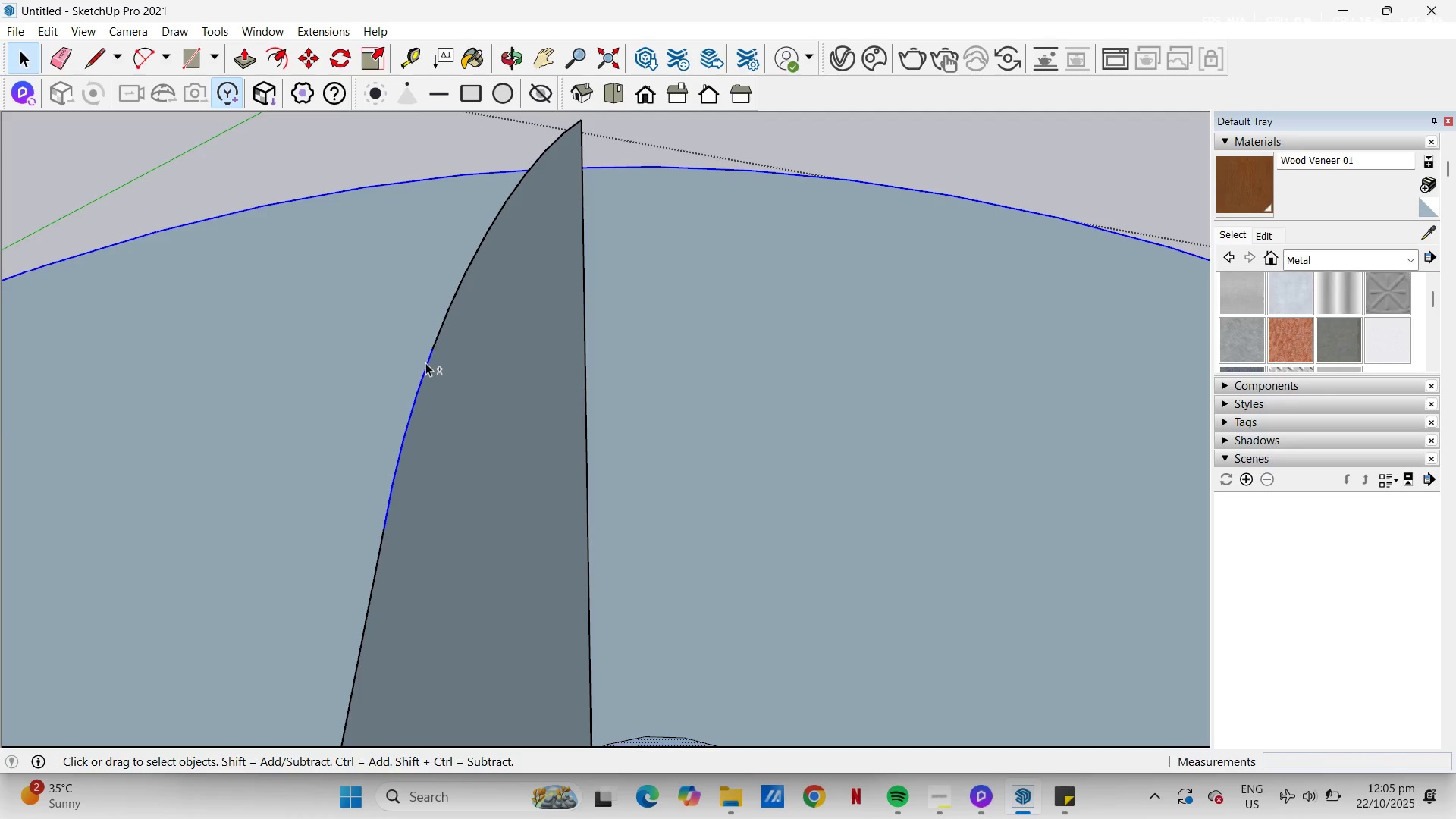 
left_click([426, 362])
 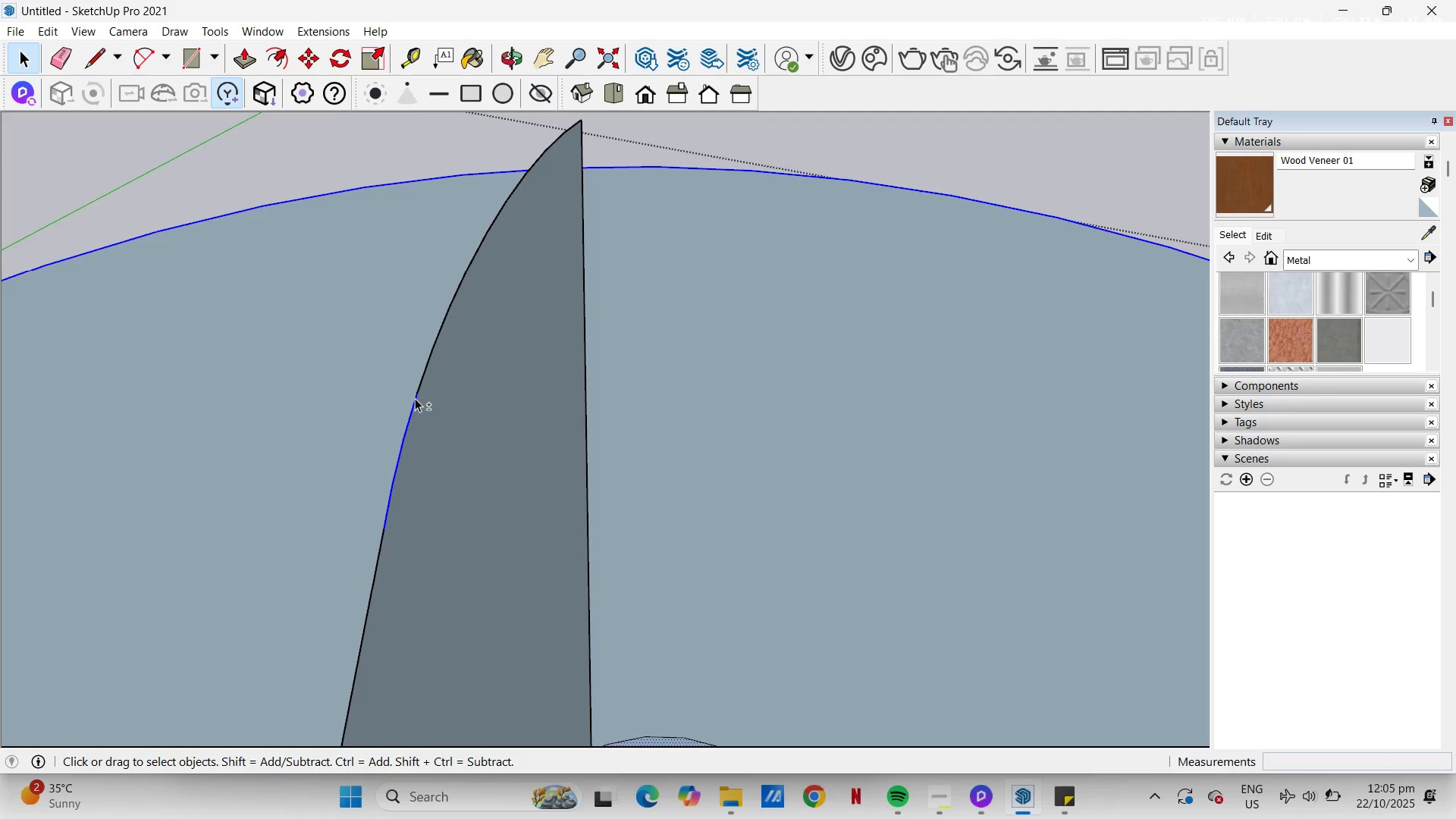 
left_click([415, 398])
 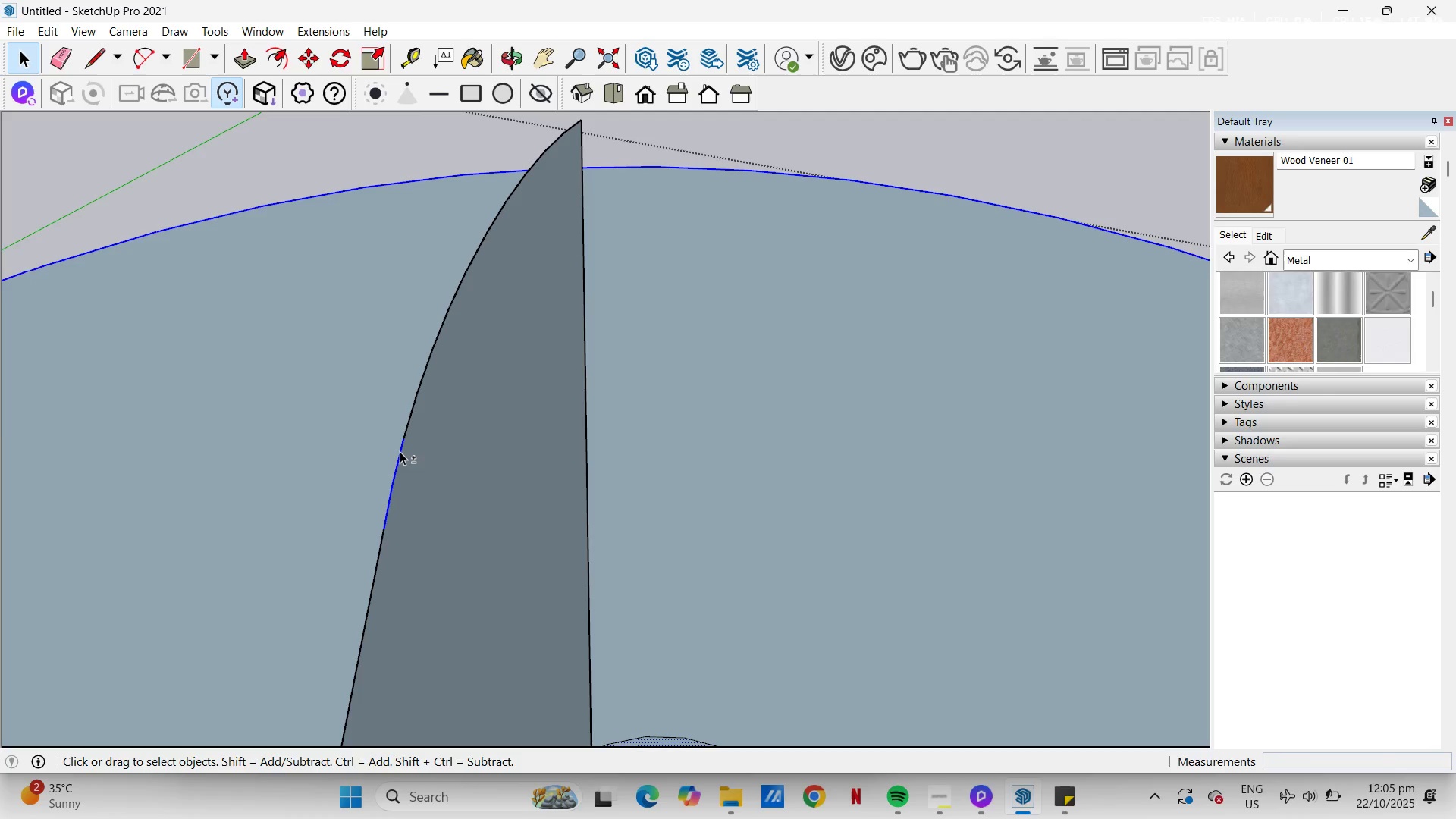 
left_click([400, 451])
 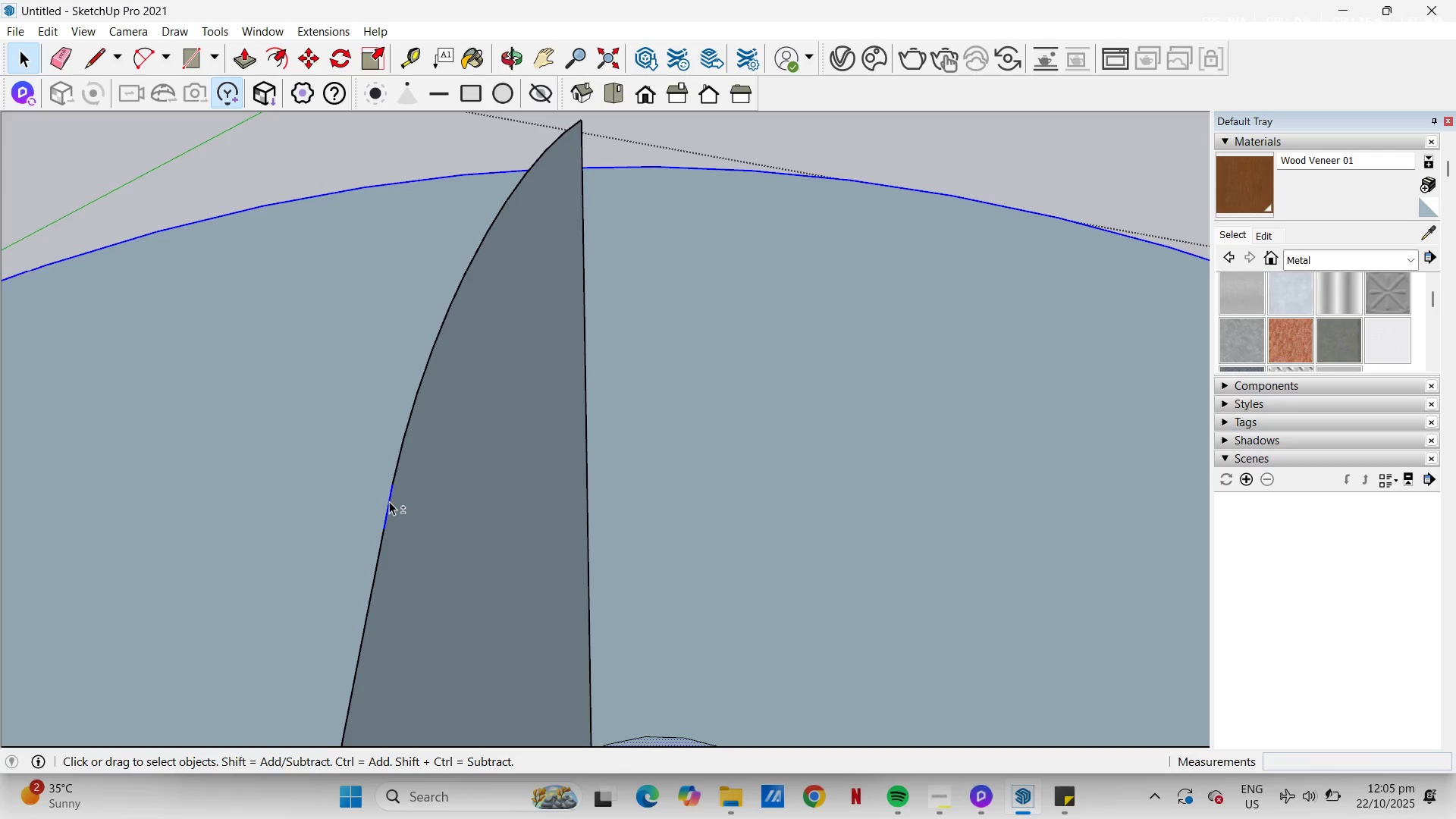 
left_click([389, 501])
 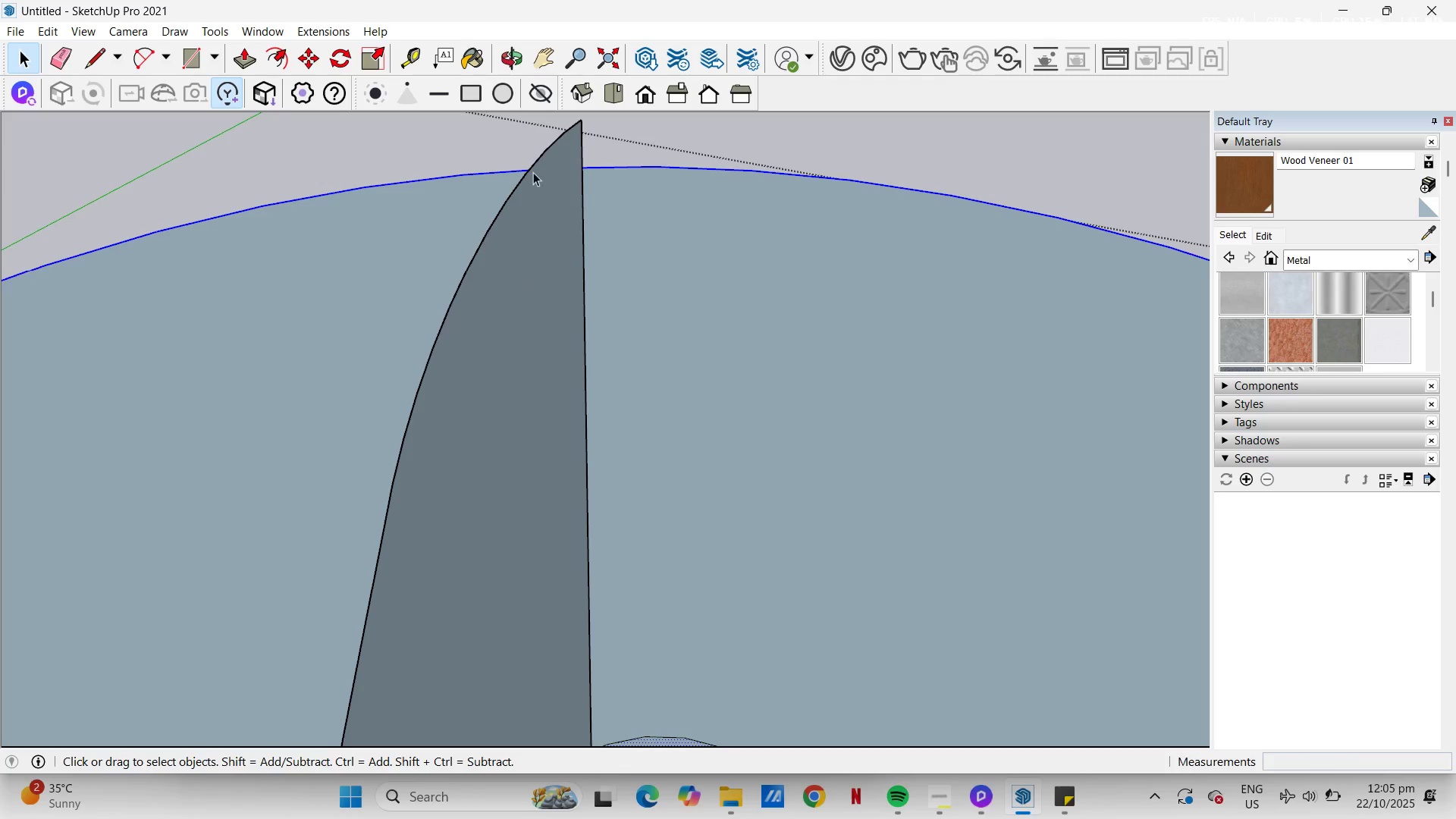 
scroll: coordinate [580, 350], scroll_direction: down, amount: 16.0
 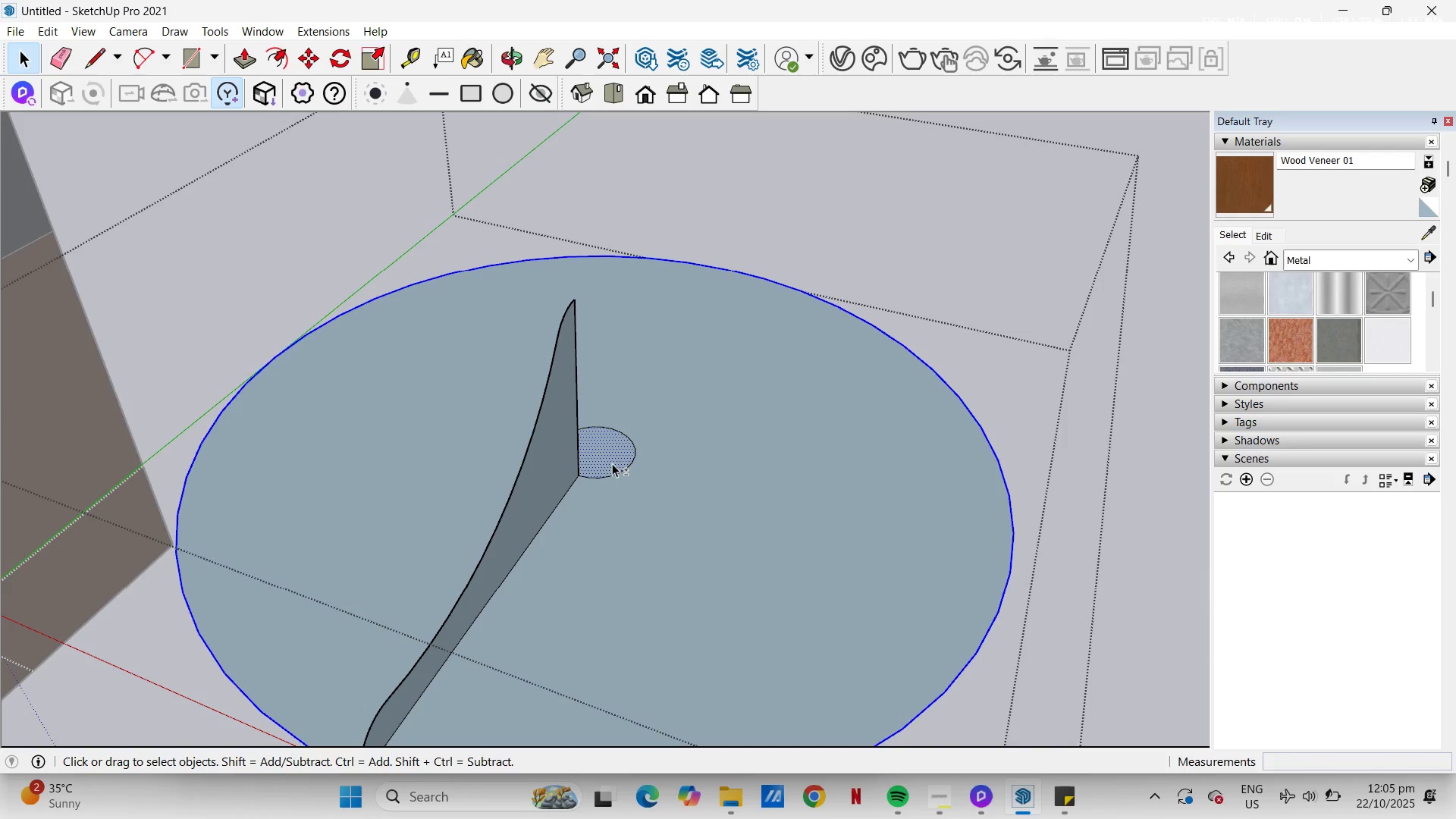 
hold_key(key=ShiftLeft, duration=0.79)
left_click([613, 470])
 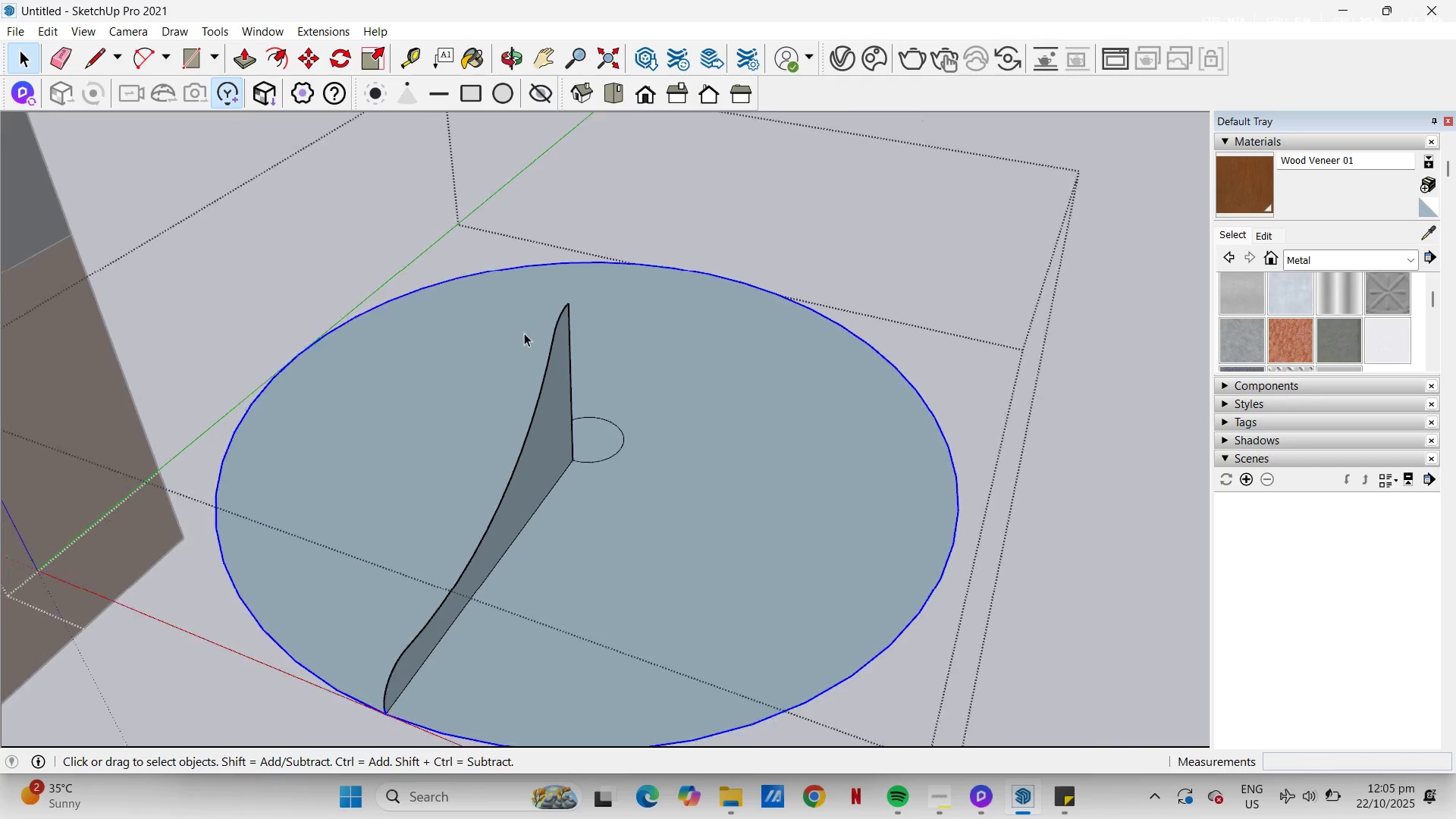 
scroll: coordinate [518, 306], scroll_direction: down, amount: 5.0
 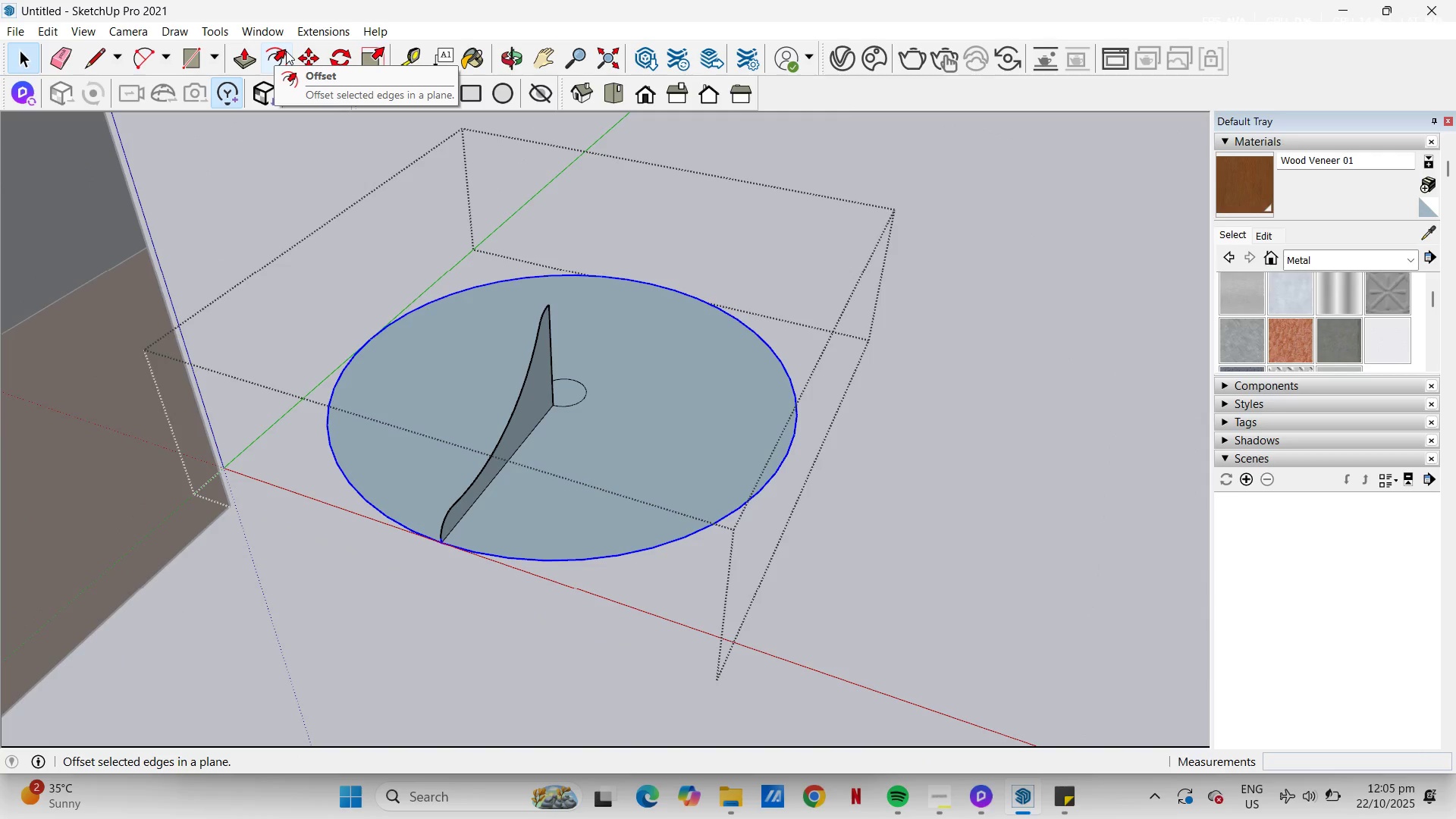 
left_click([220, 30])
 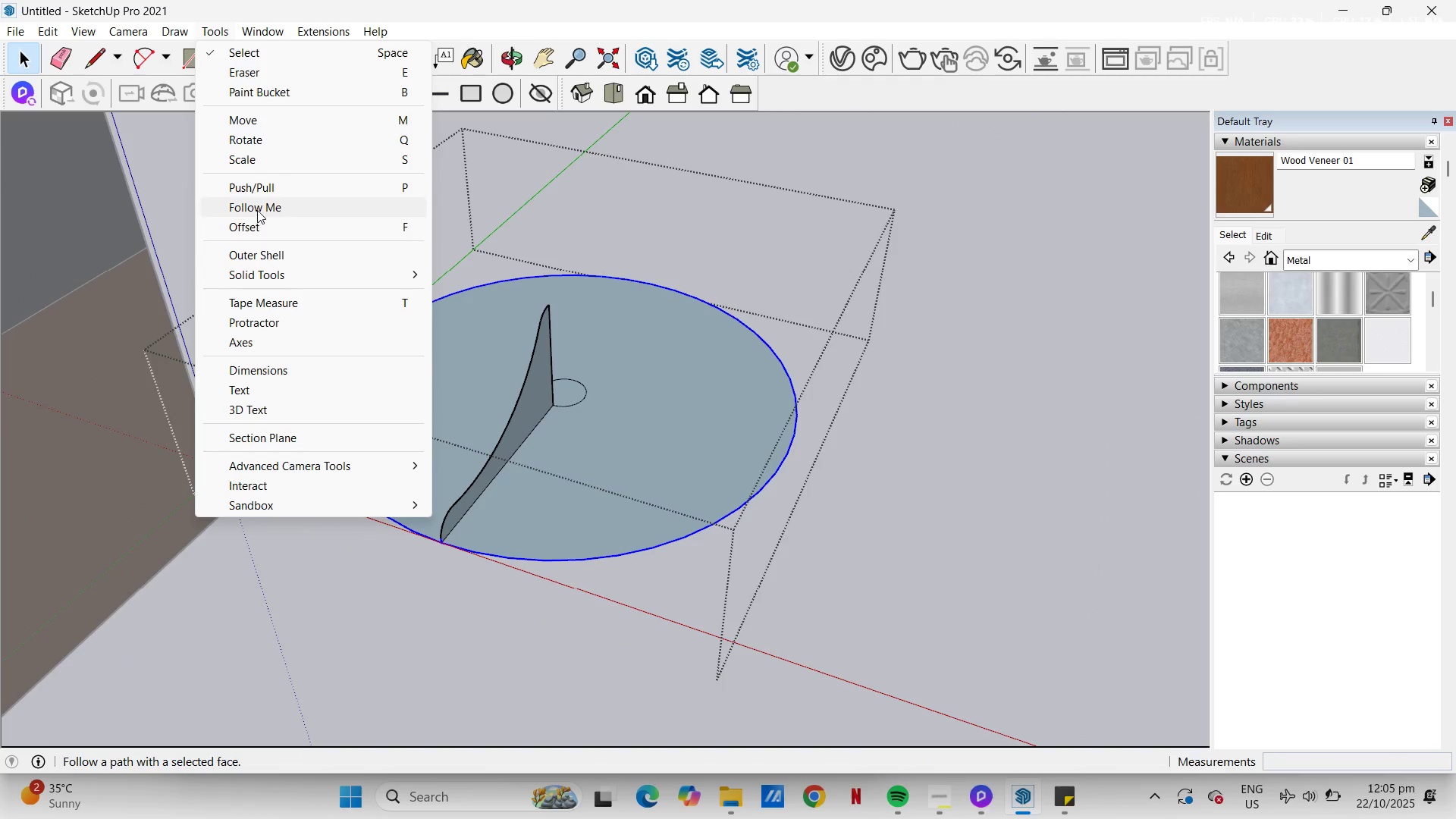 
left_click([257, 210])
 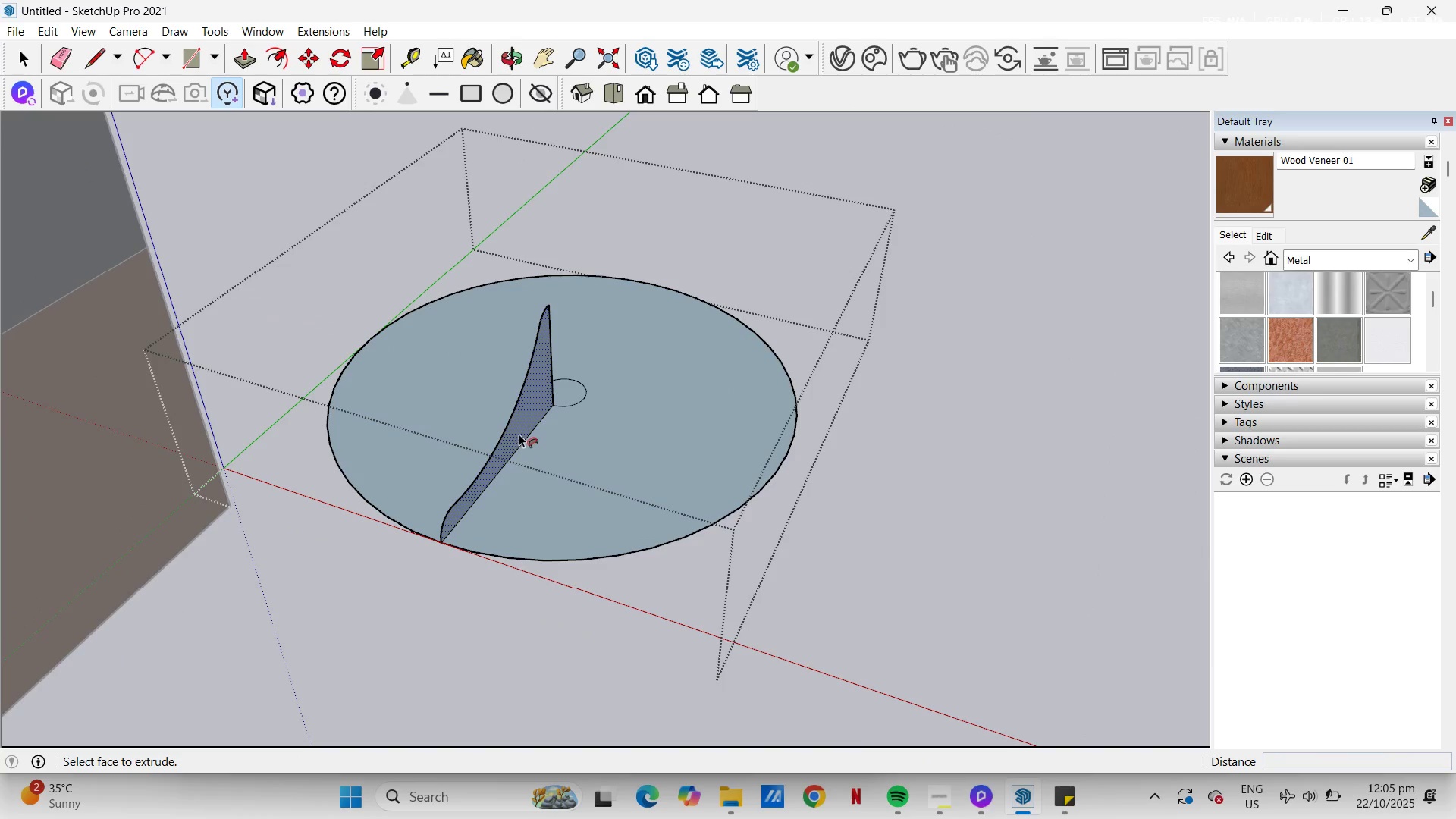 
left_click([519, 434])
 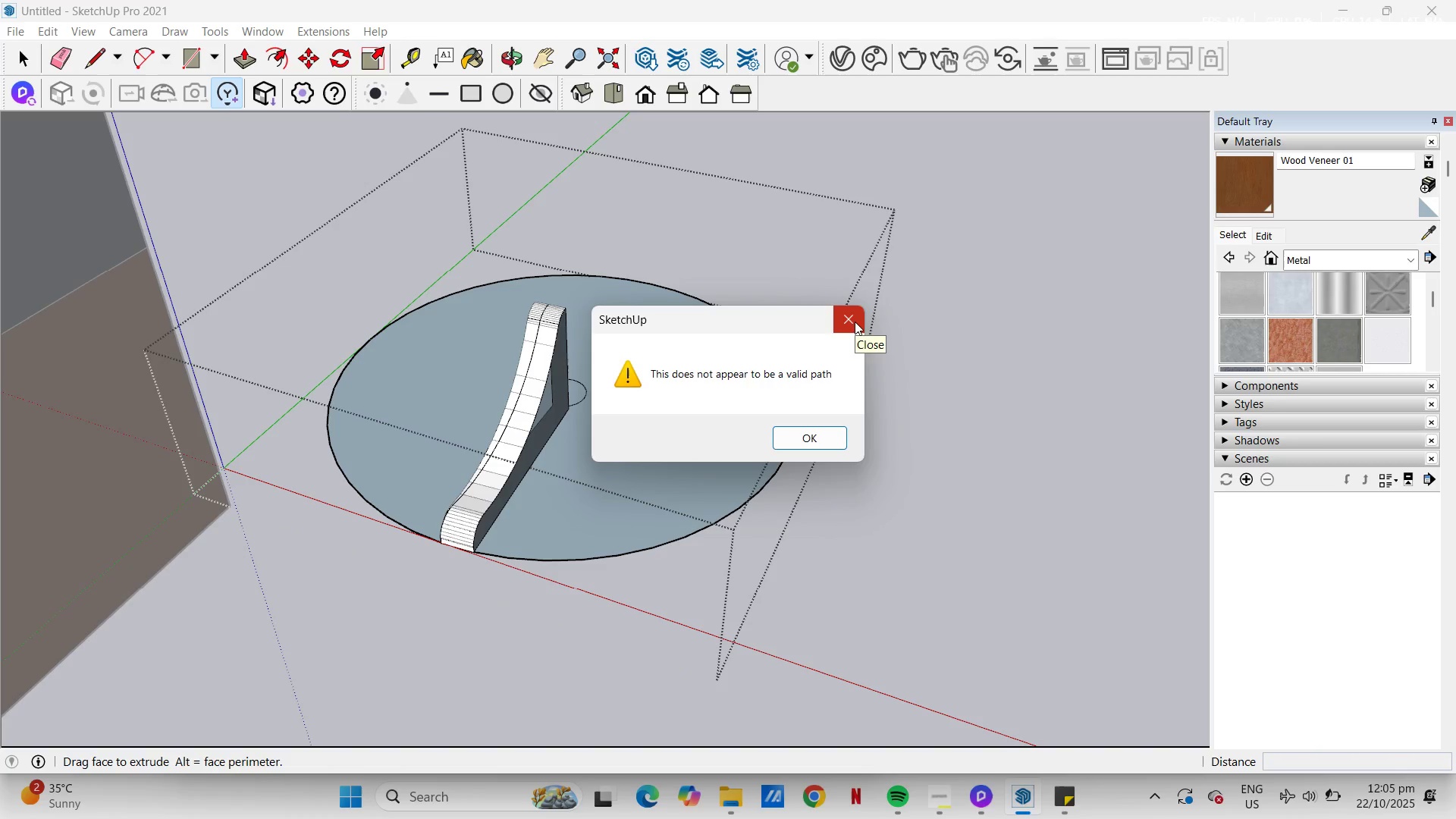 
wait(5.64)
 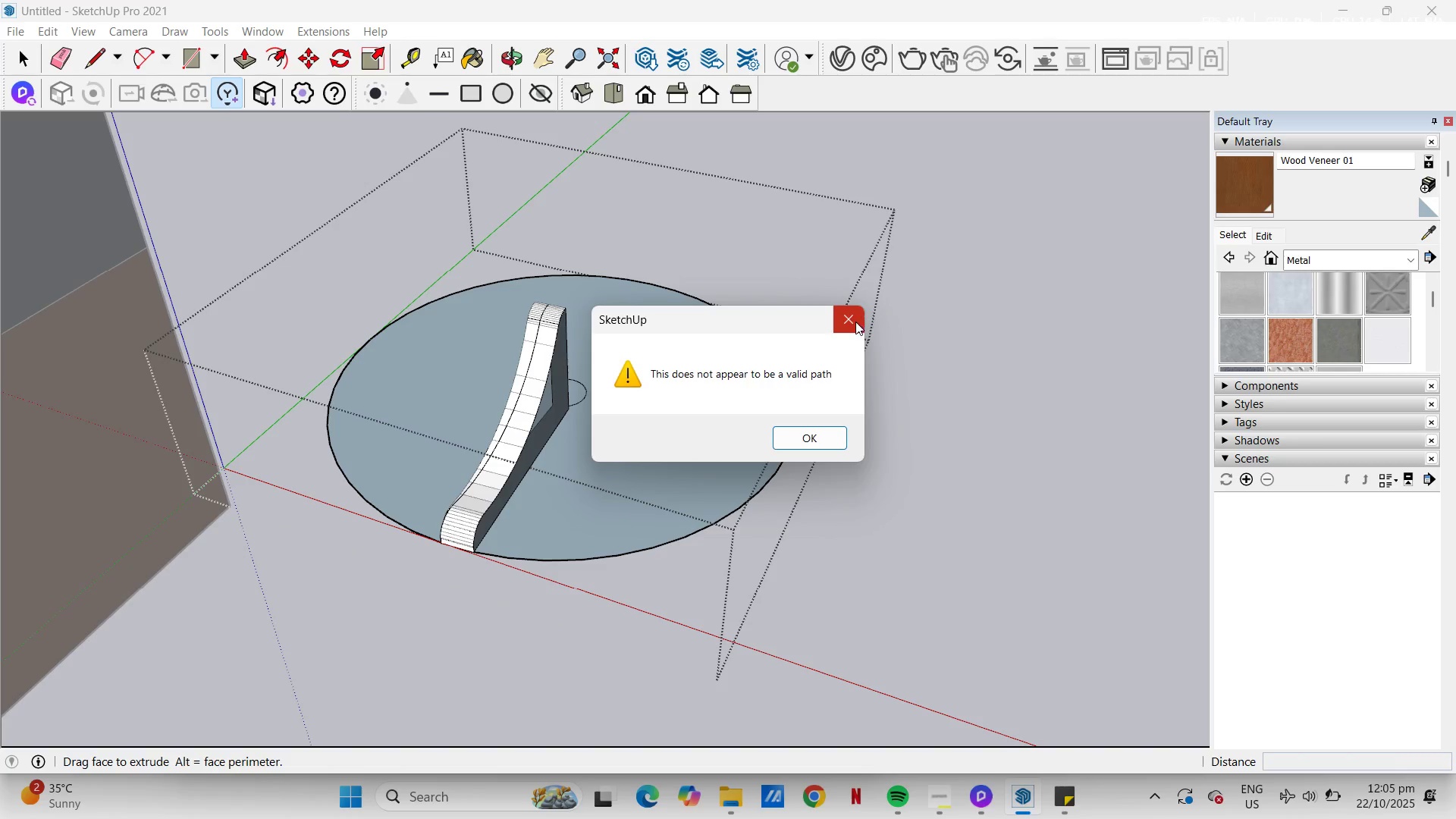 
key(Control+Z)
 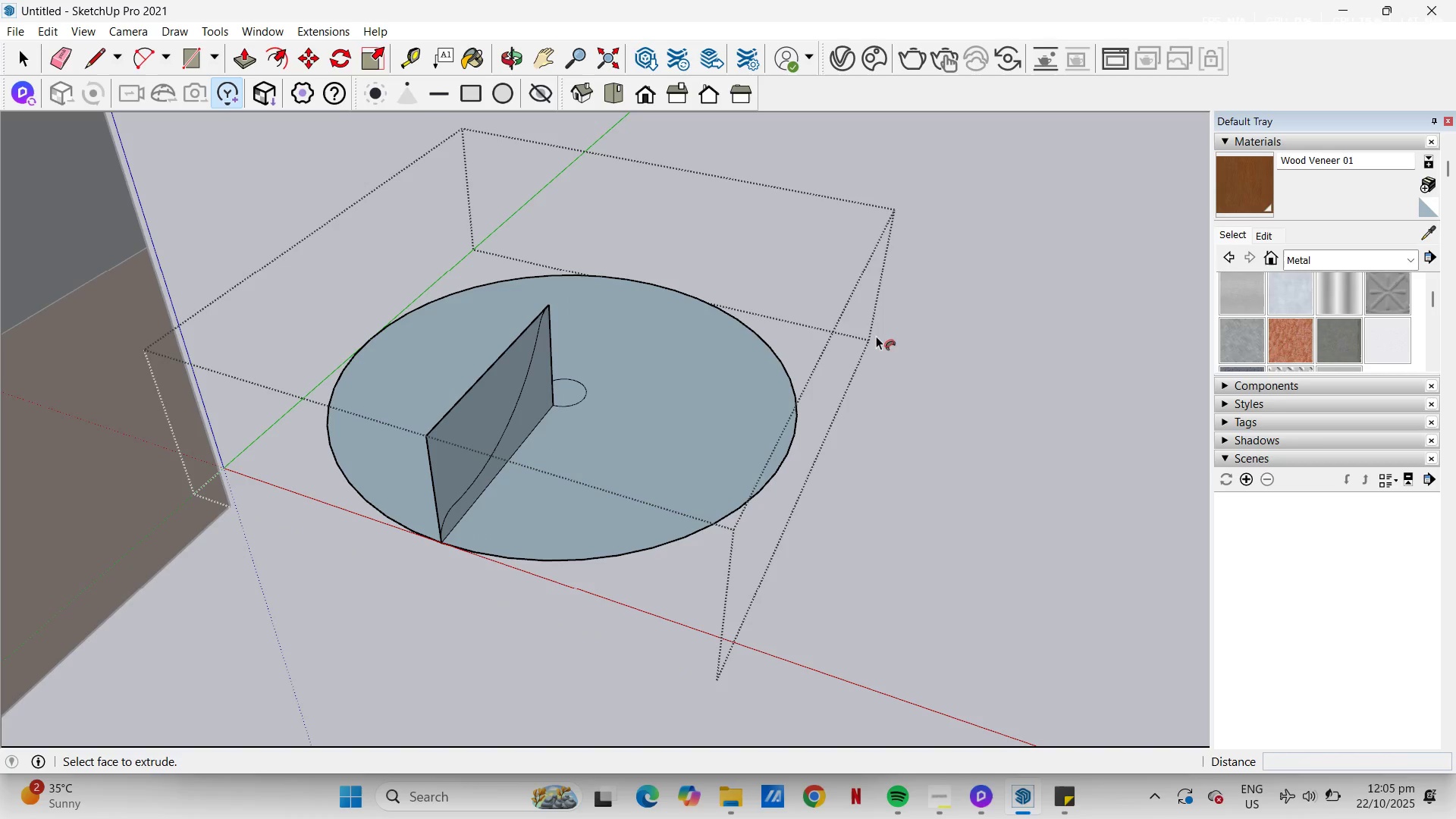 
key(Control+Z)
 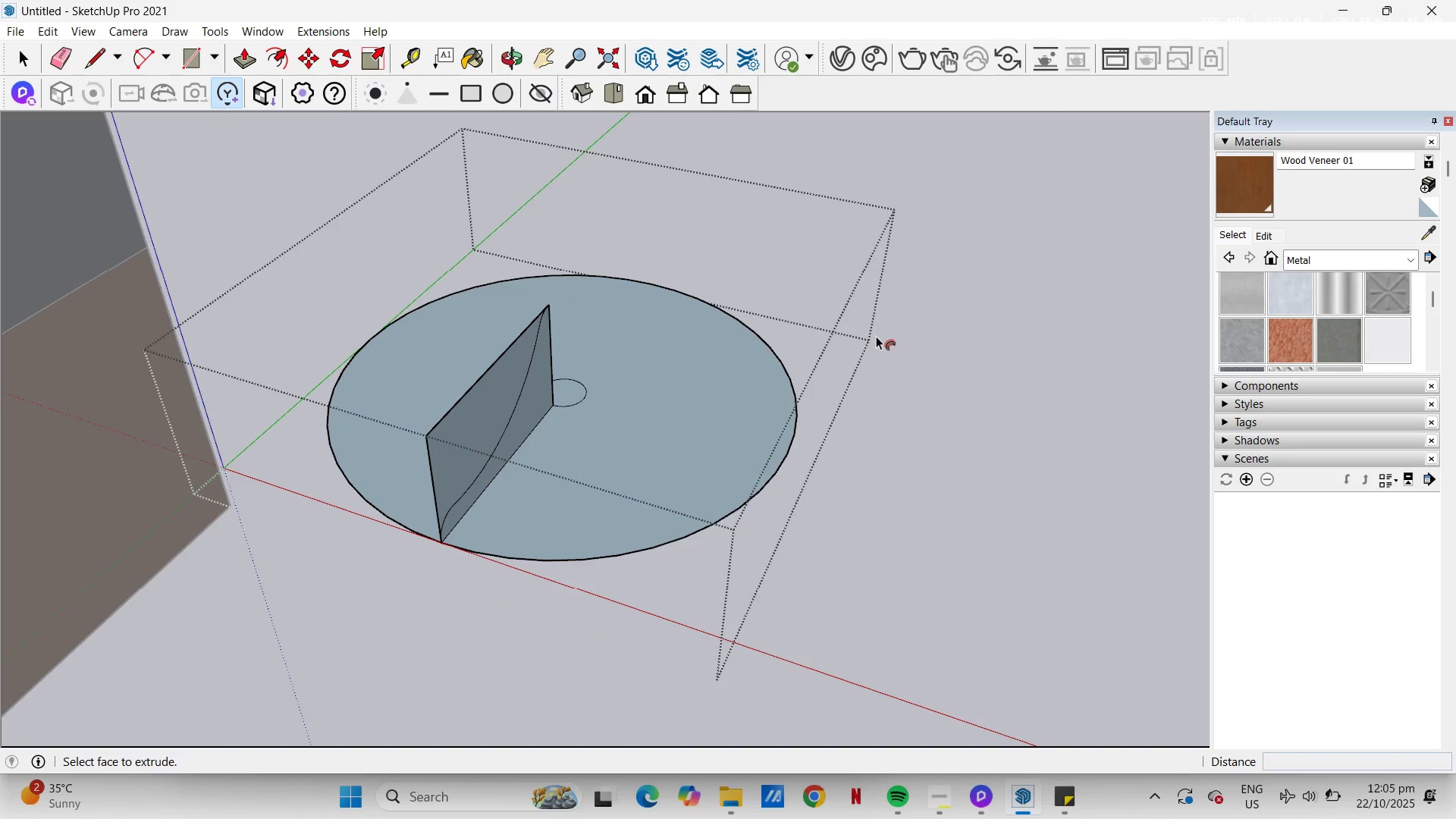 
key(Control+Z)
 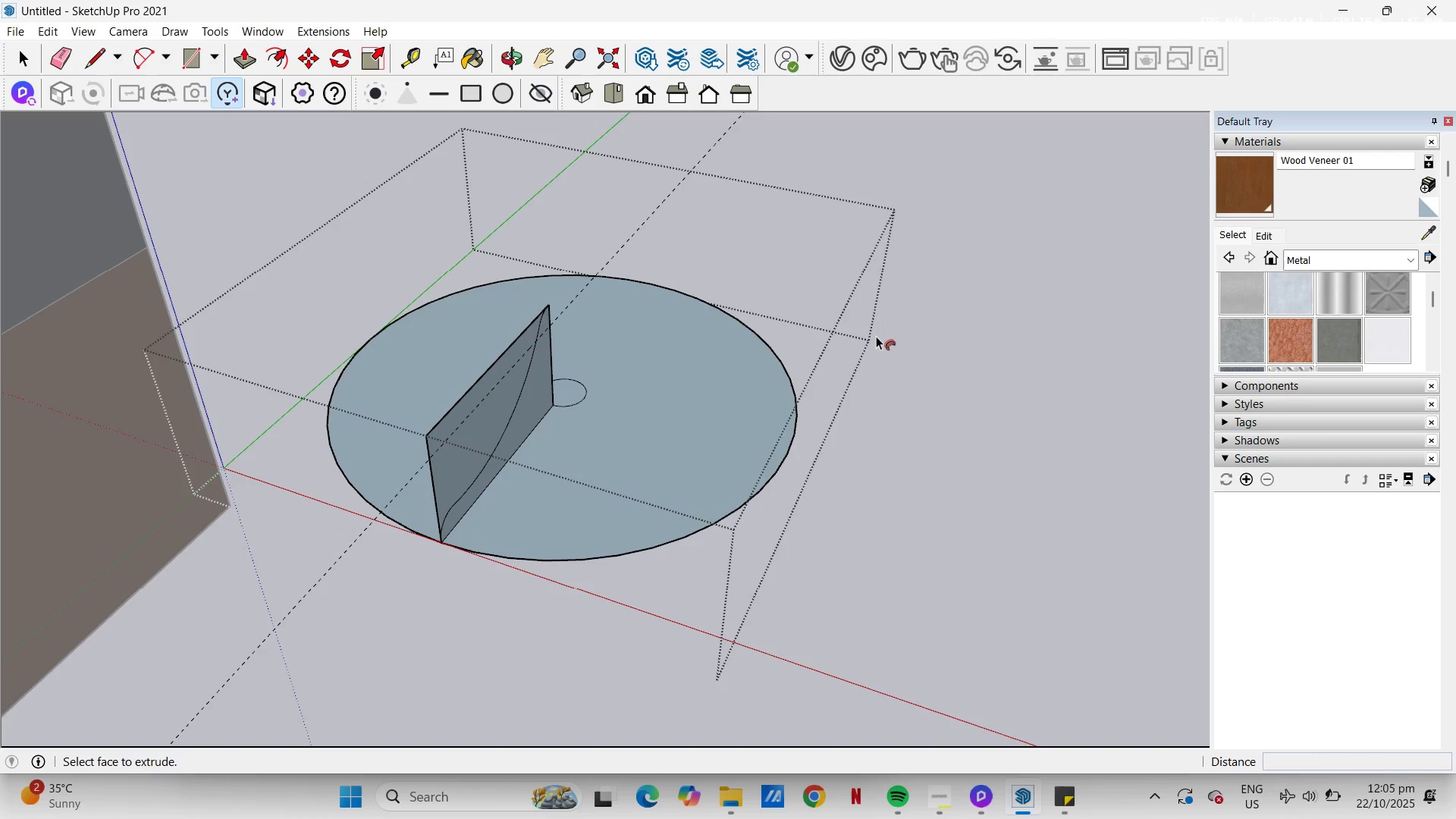 
key(Control+Z)
 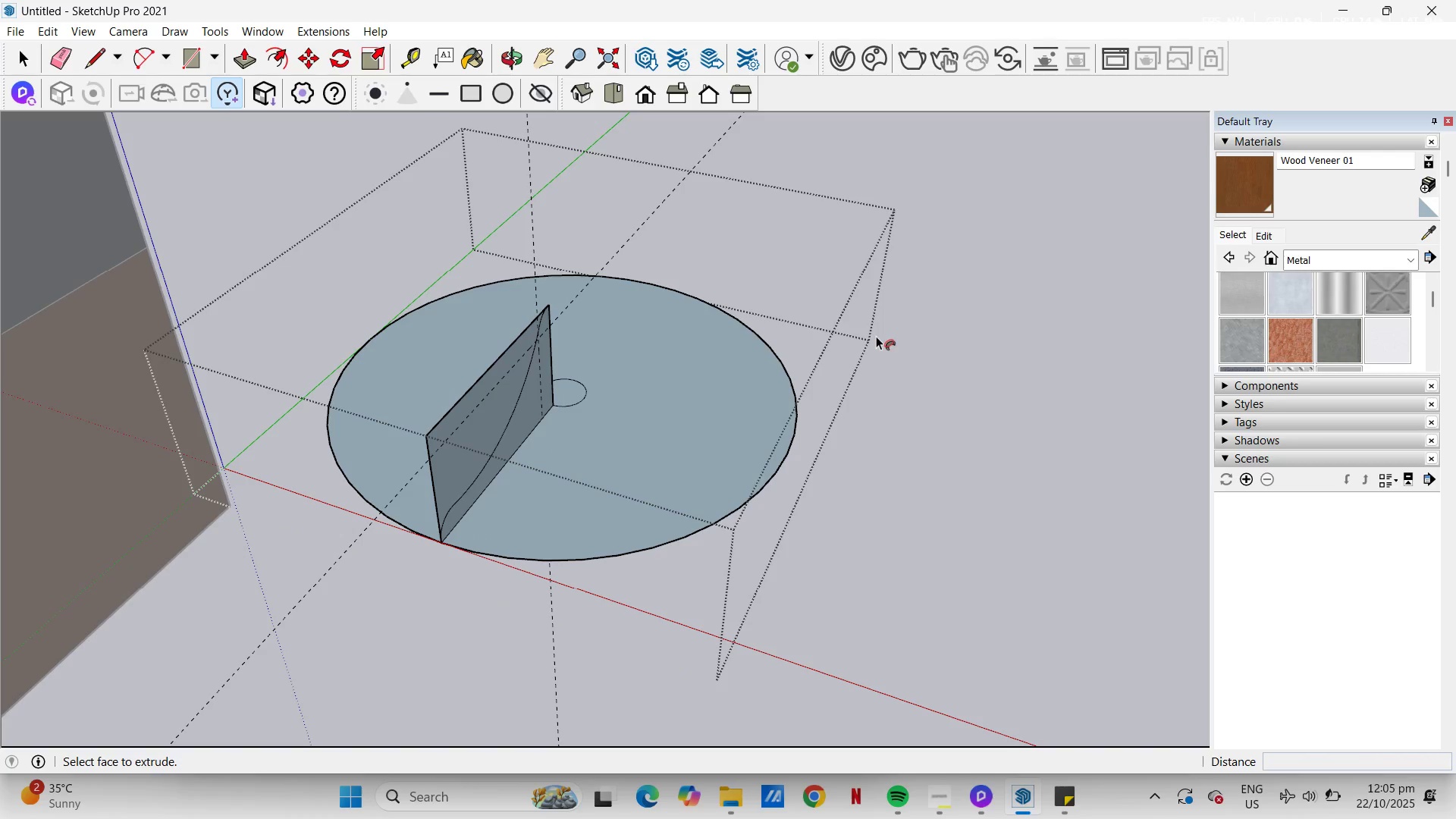 
key(Control+Z)
 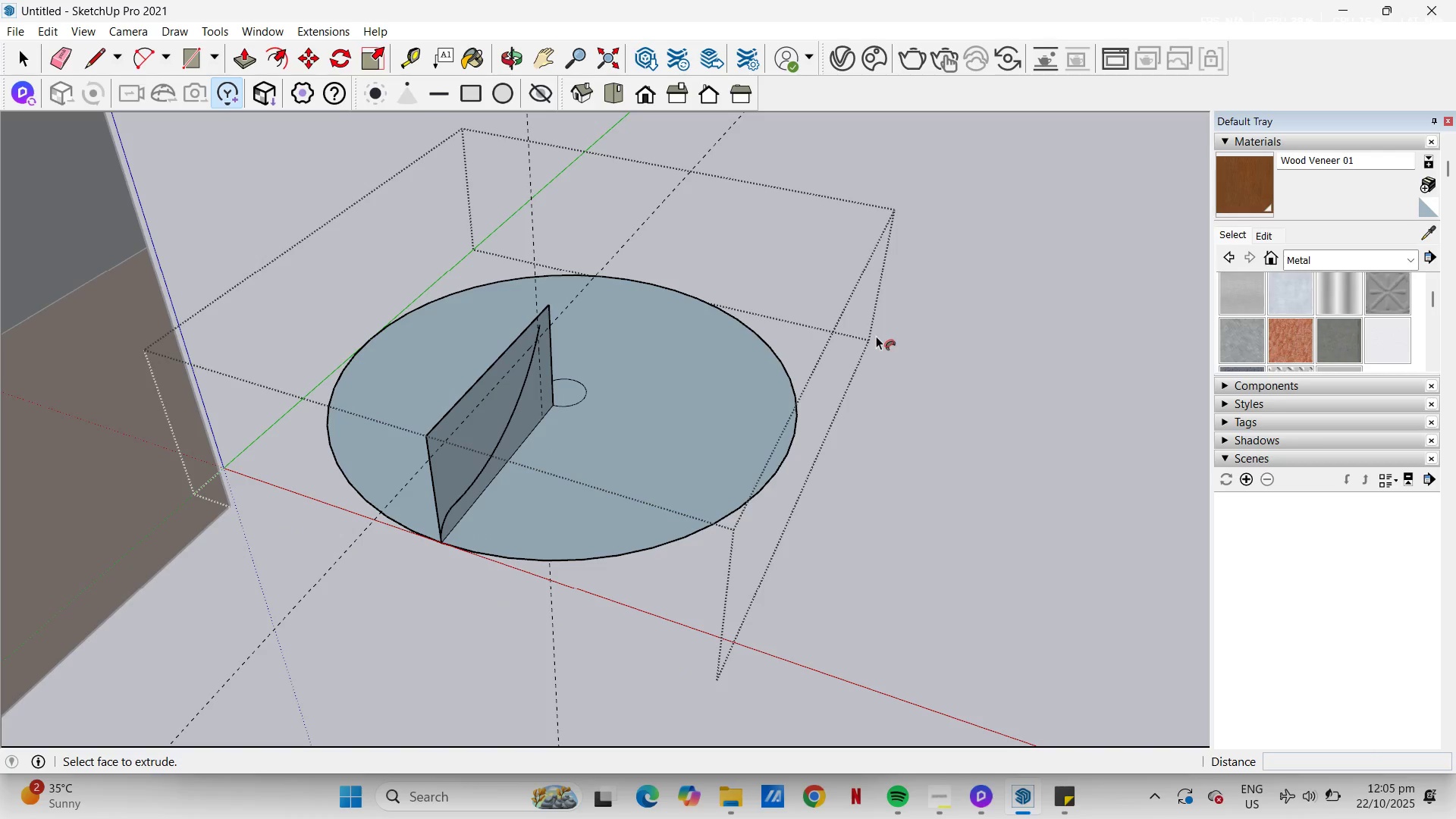 
key(Control+Z)
 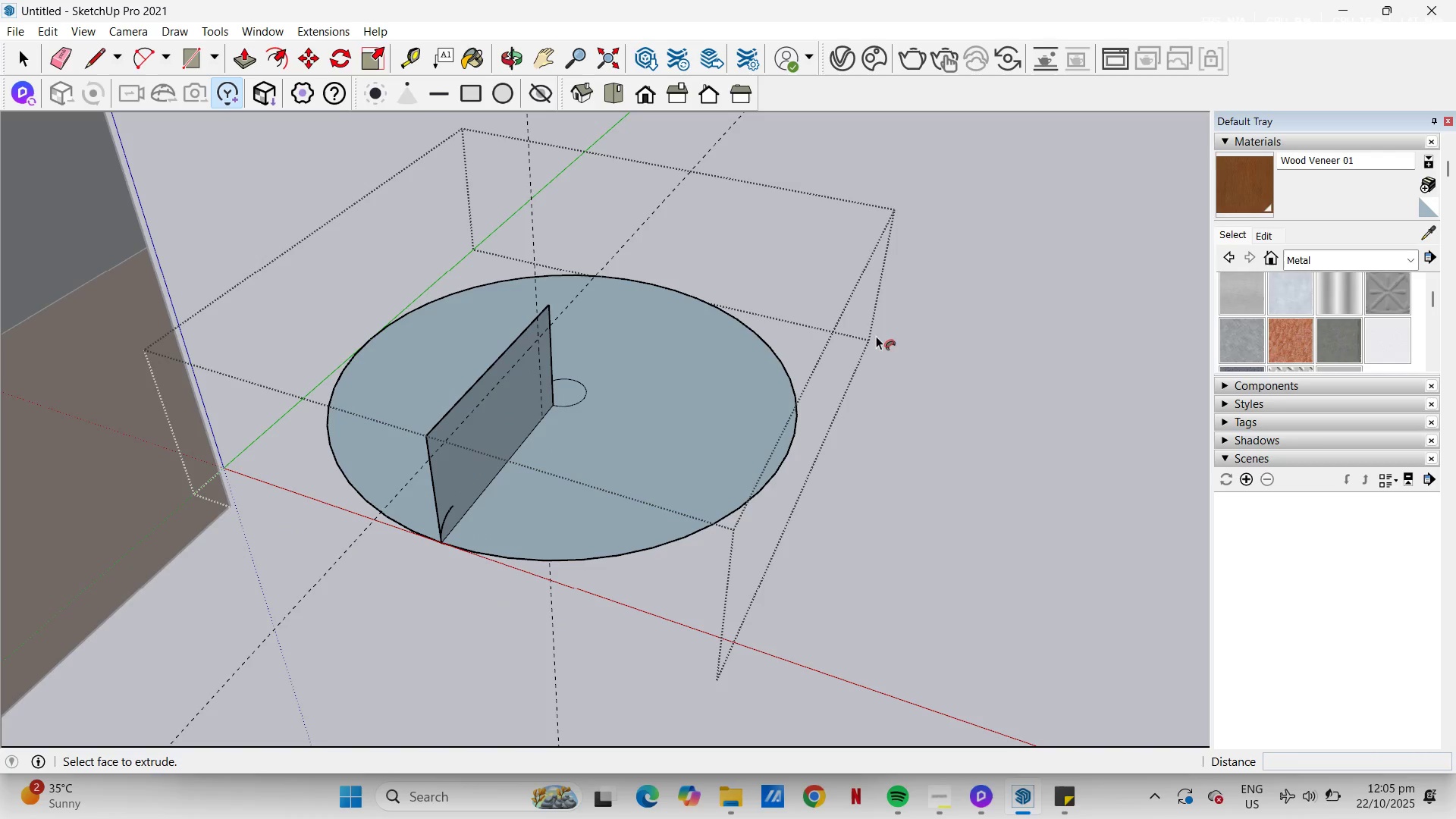 
key(Control+Z)
 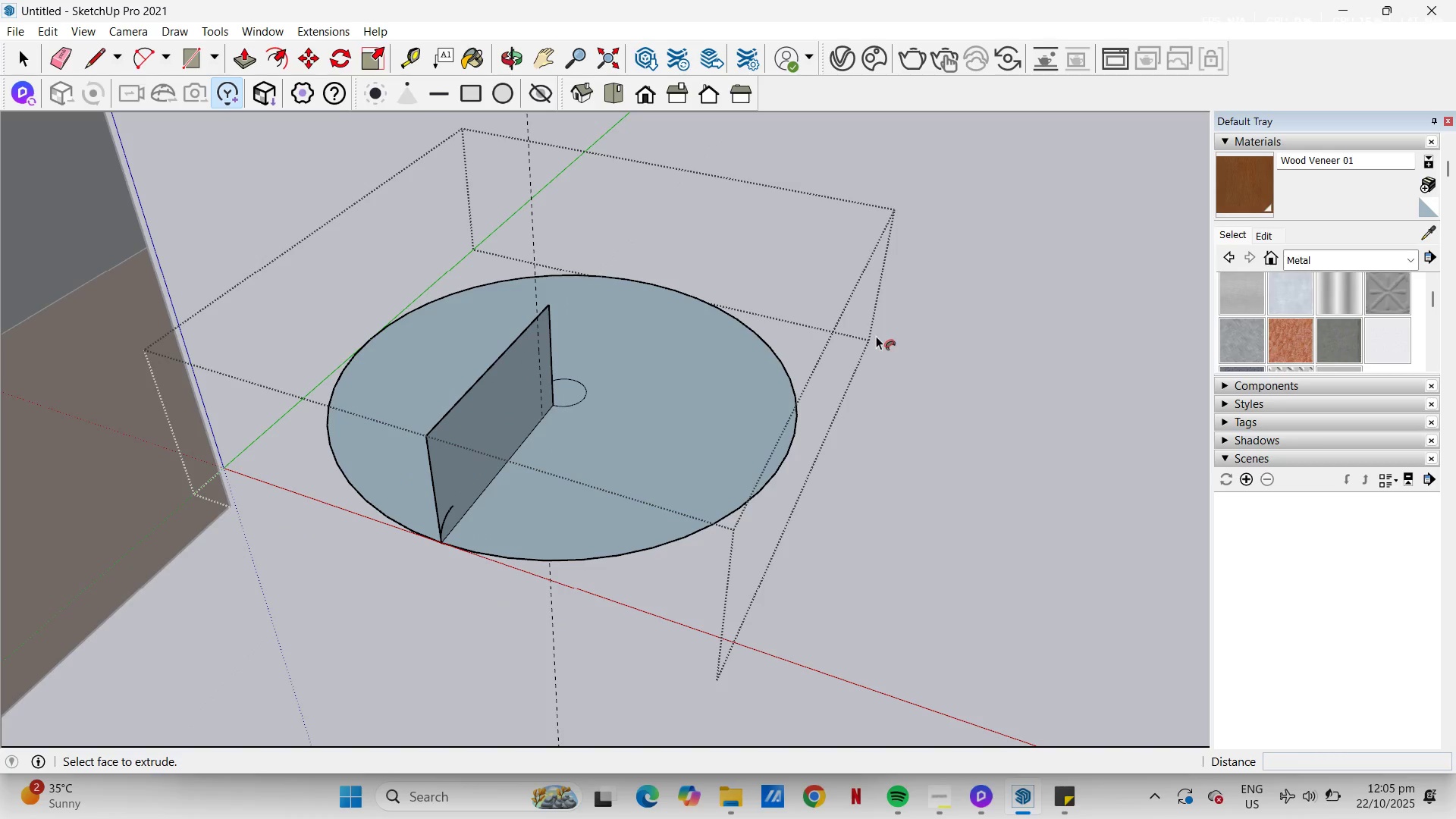 
key(Control+Z)
 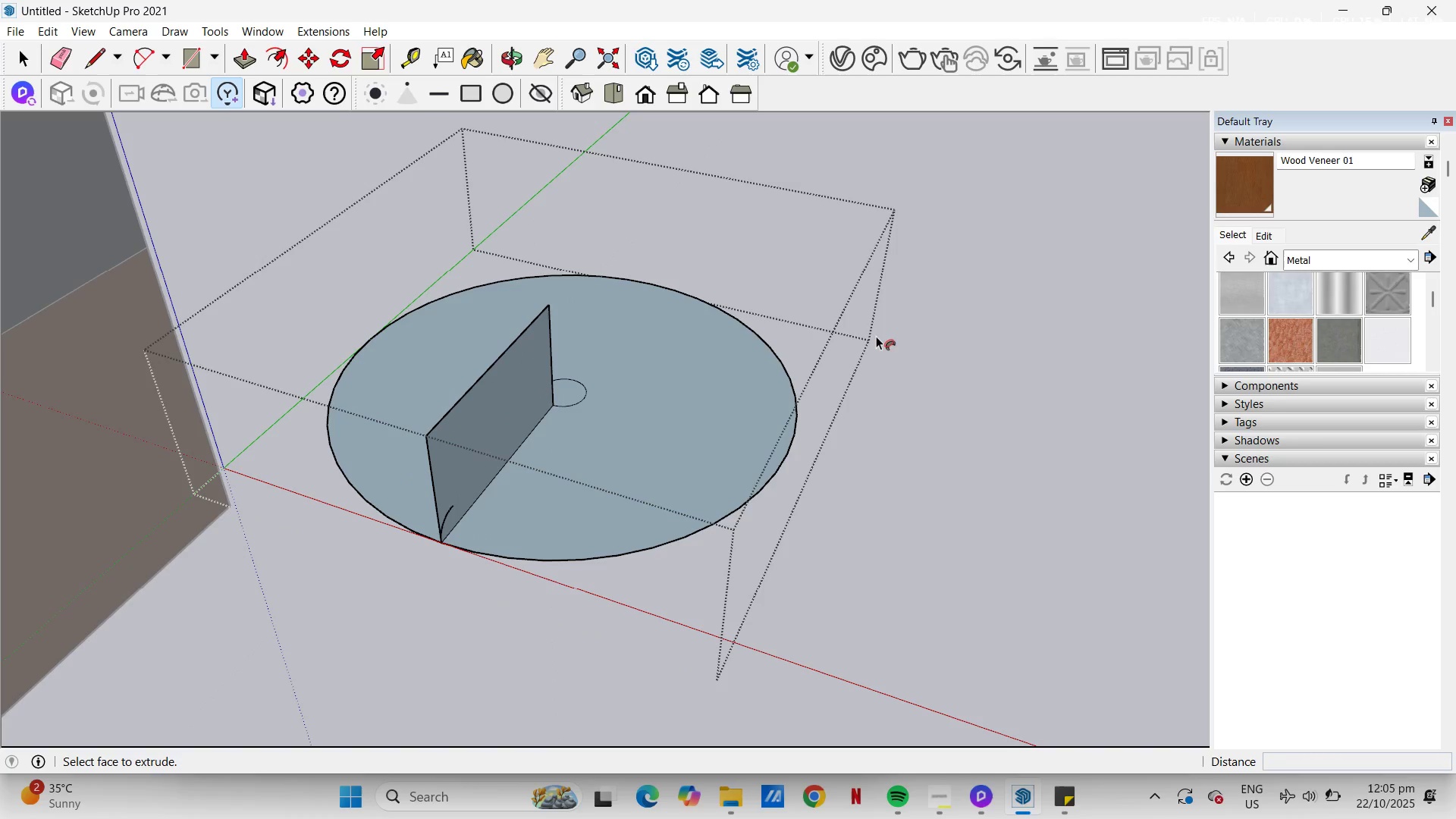 
key(Control+Z)
 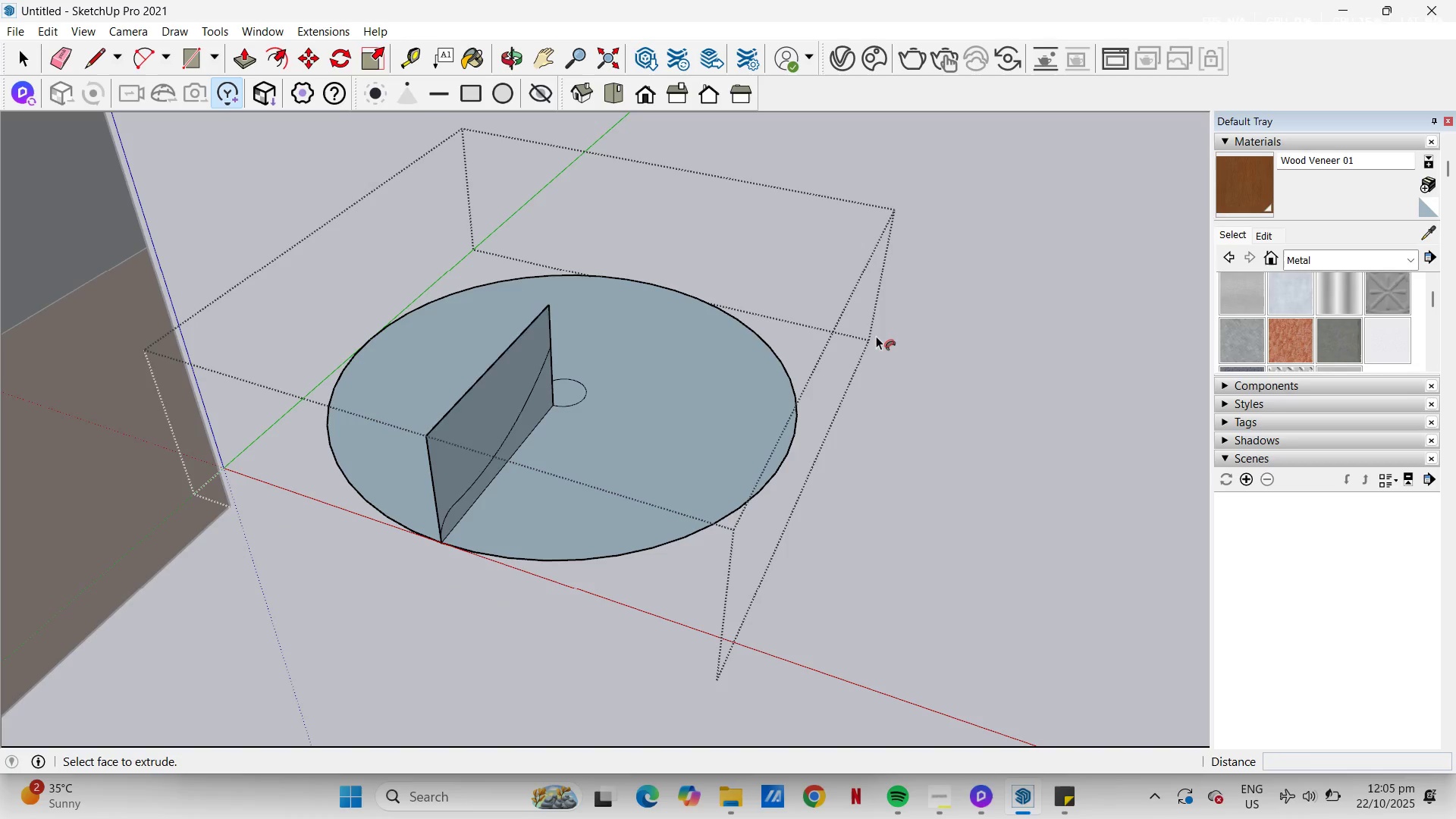 
key(Control+Z)
 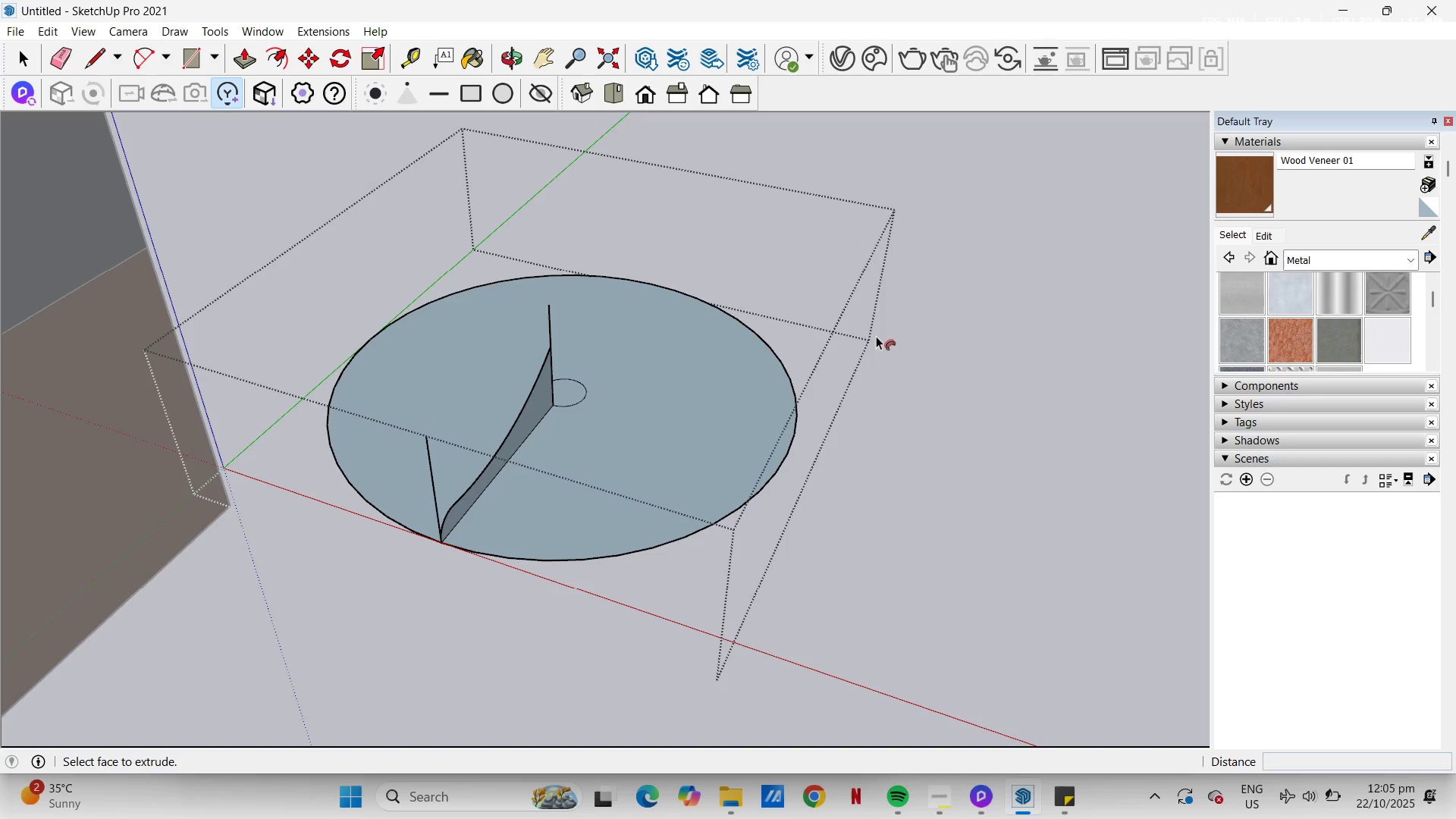 
key(Control+Z)
 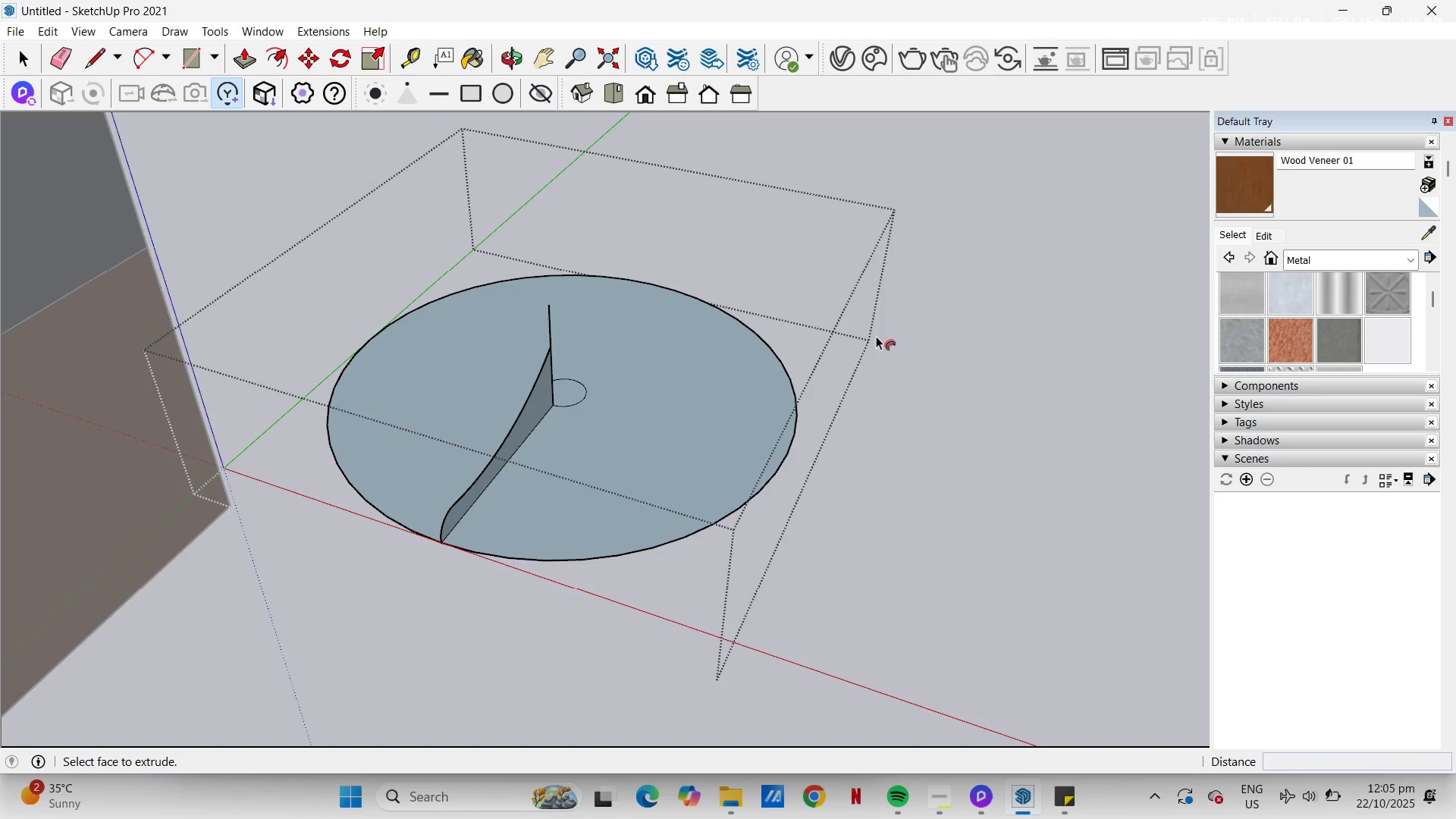 
key(Control+Z)
 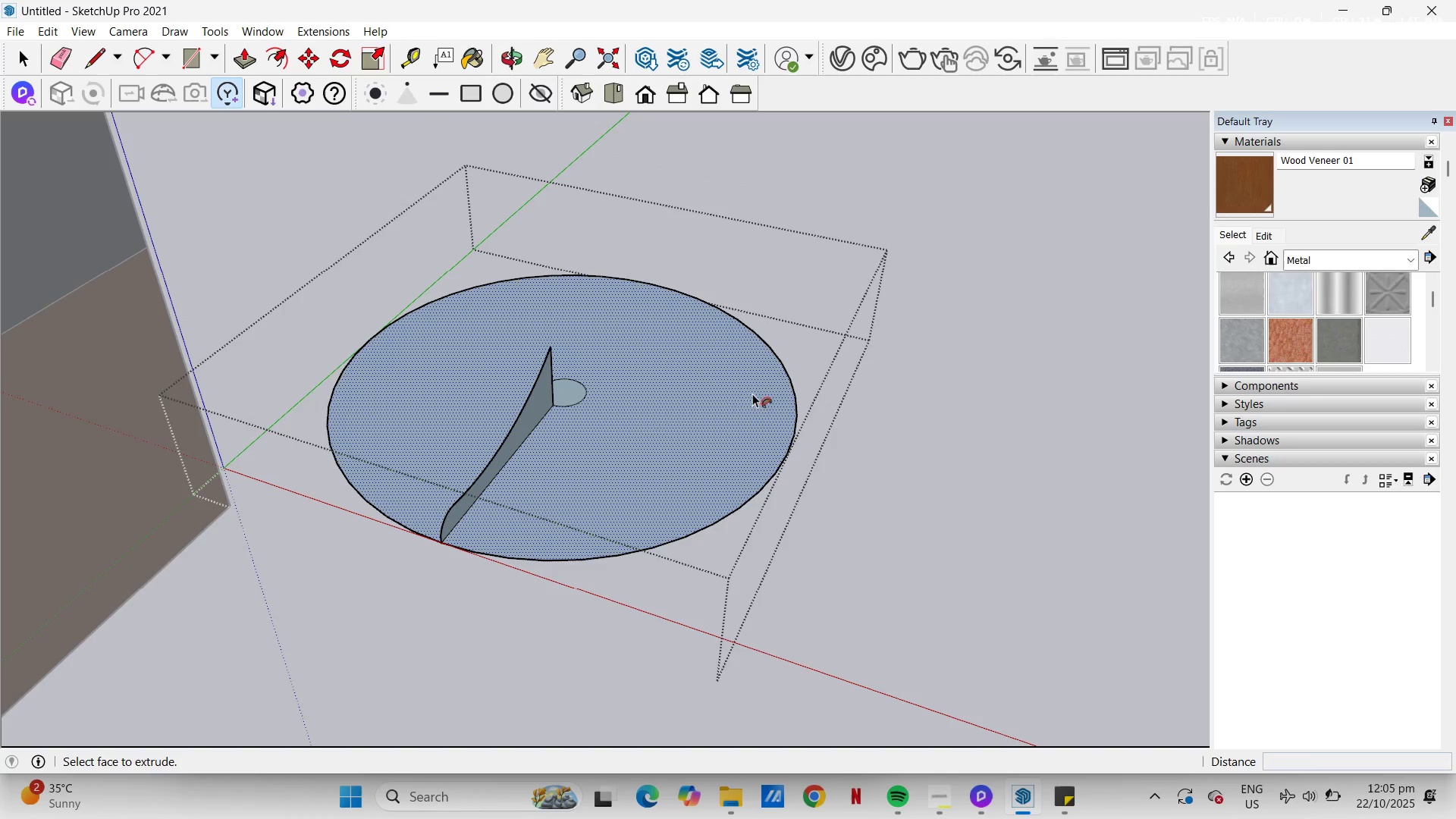 
hold_key(key=ControlLeft, duration=0.51)
 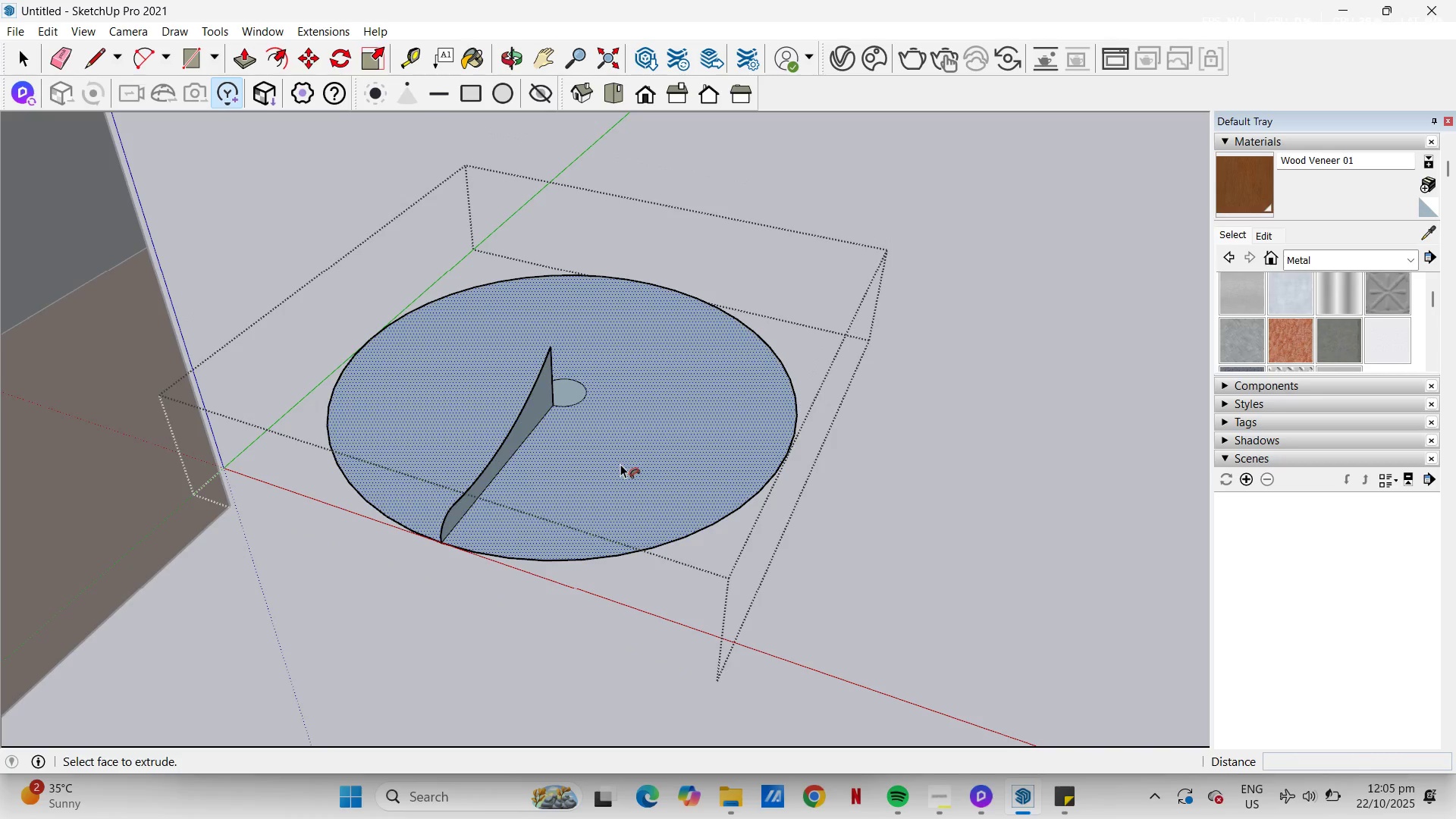 
key(Space)
 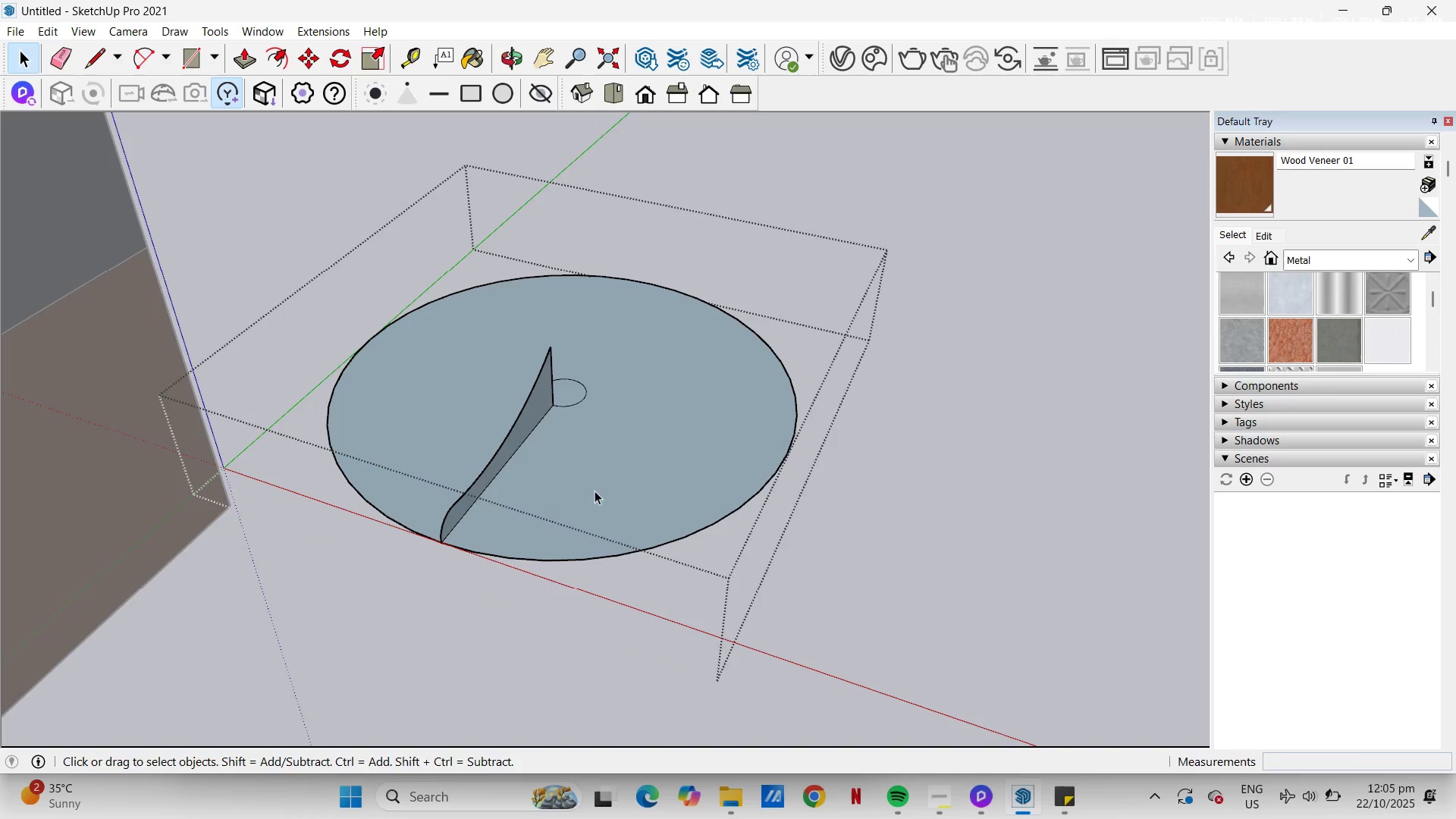 
left_click([595, 491])
 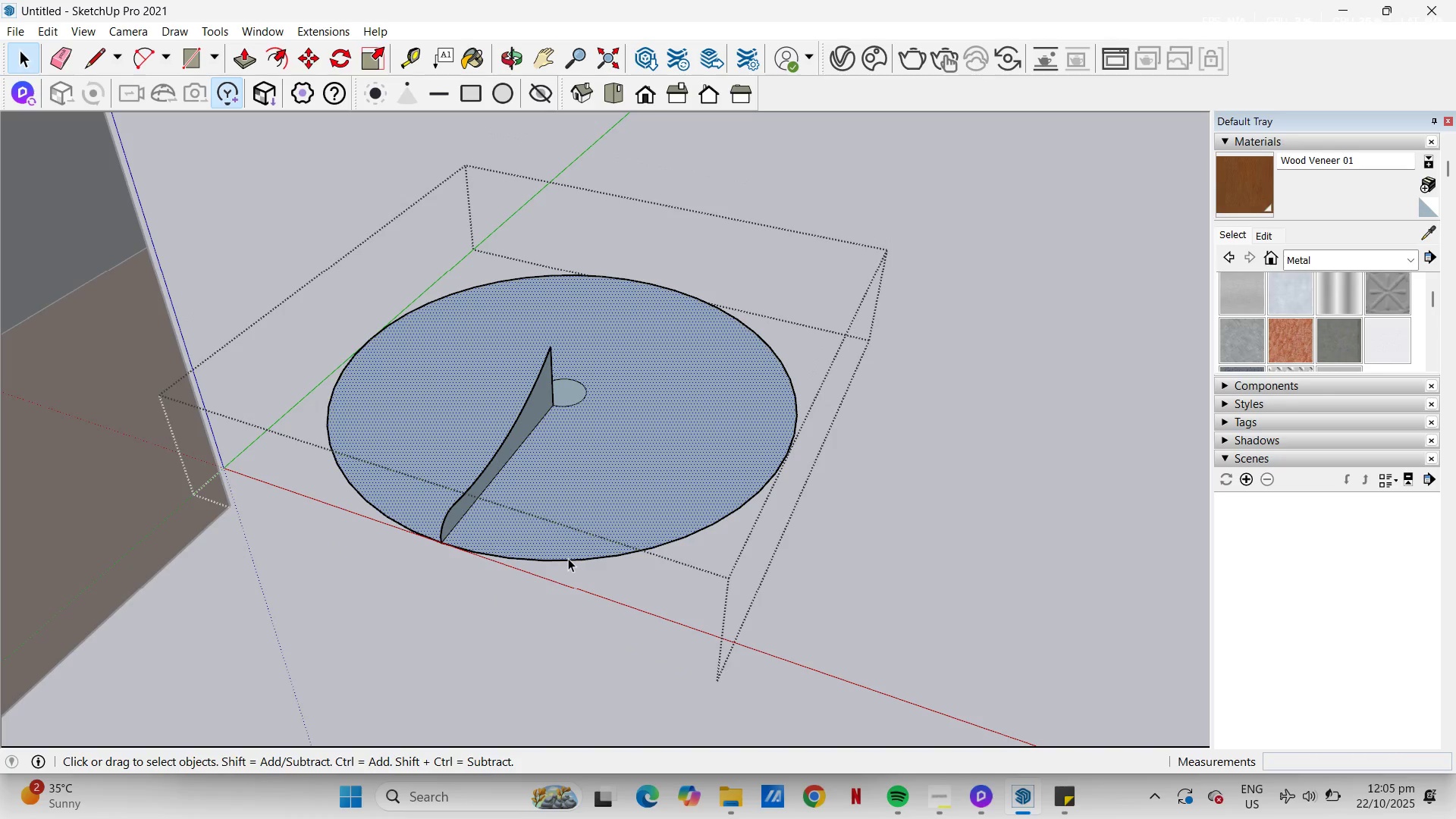 
left_click([568, 557])
 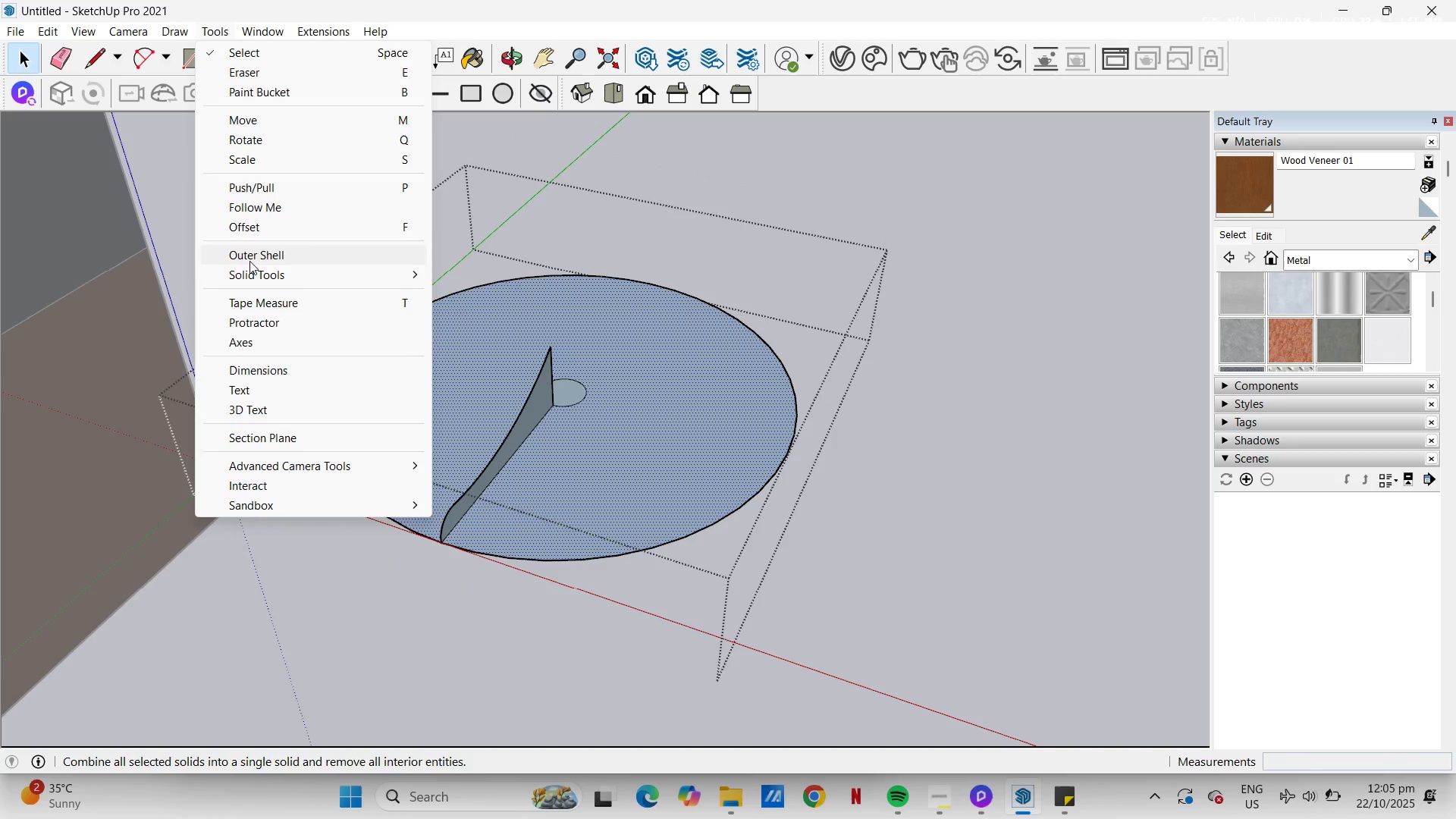 
left_click([252, 206])
 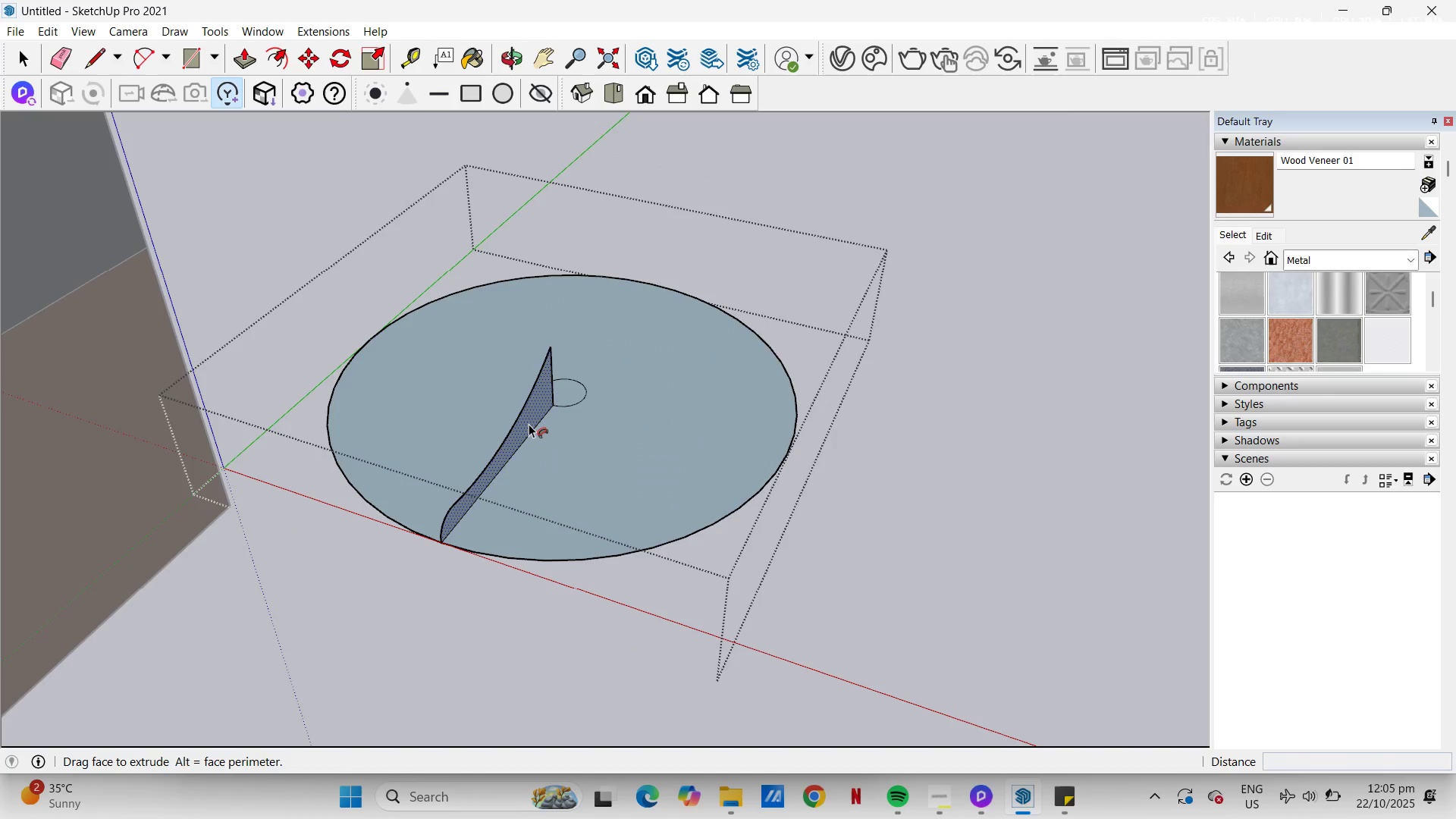 
left_click([529, 424])
 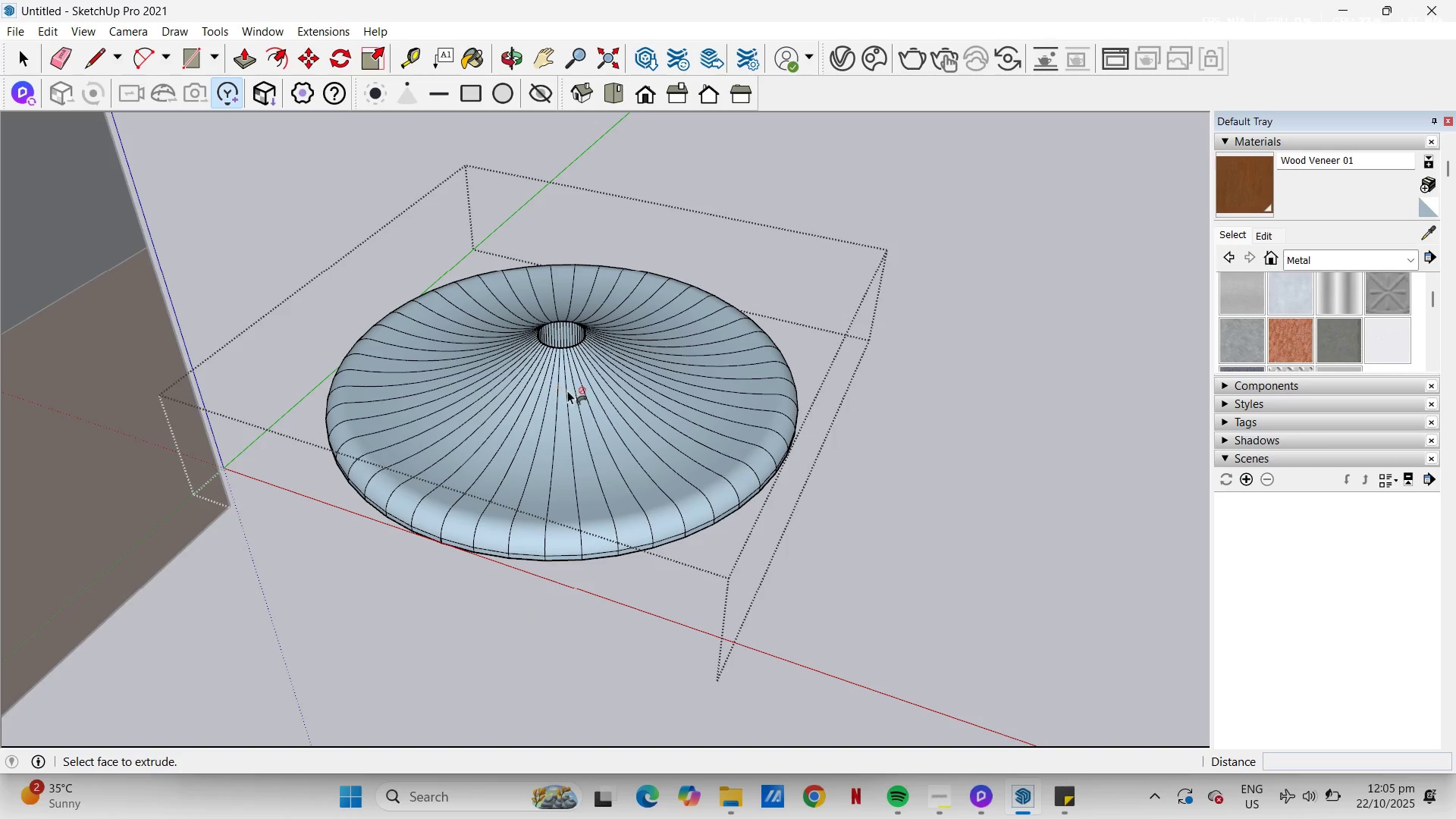 
key(Space)
 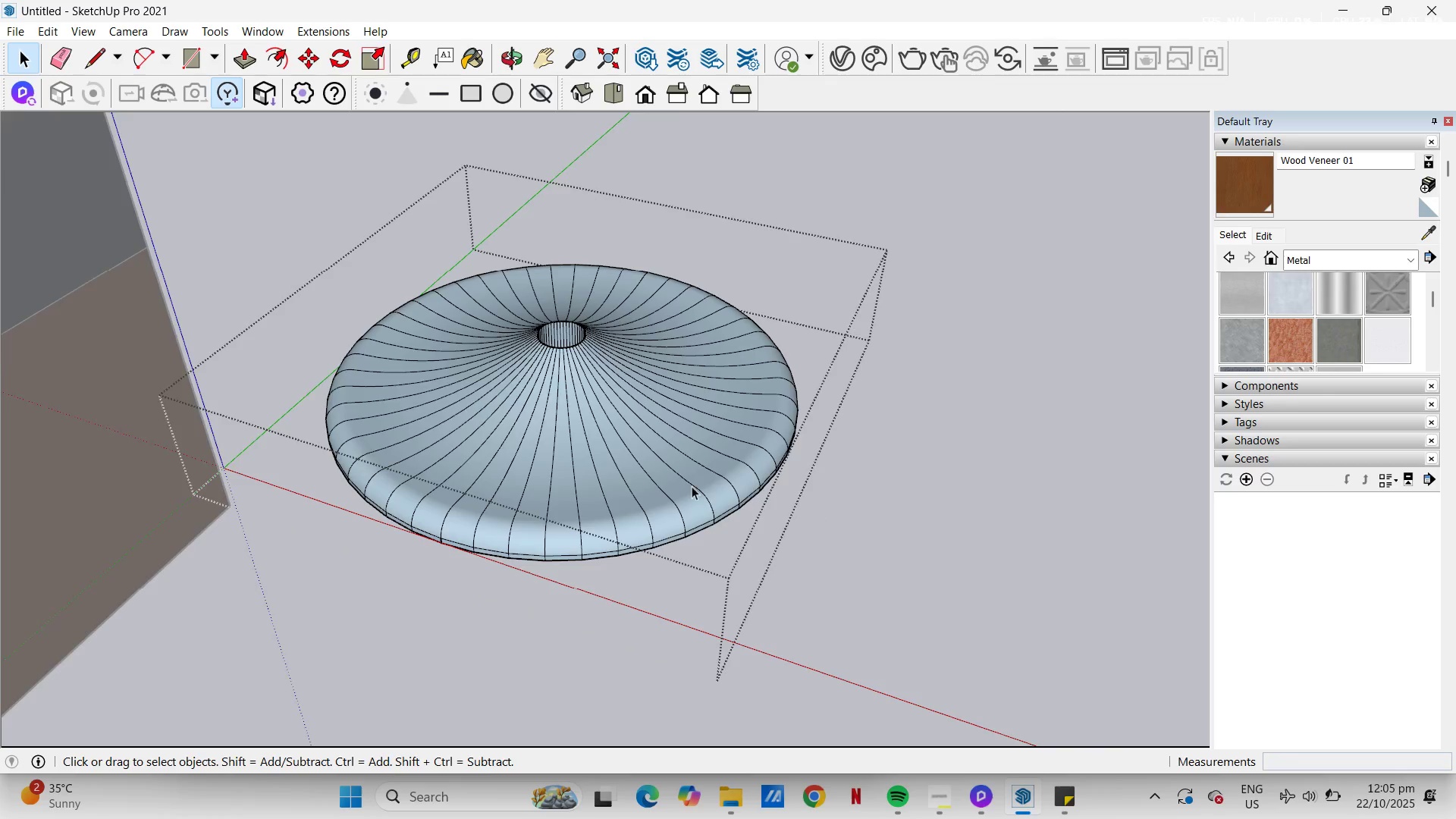 
scroll: coordinate [682, 476], scroll_direction: down, amount: 4.0
 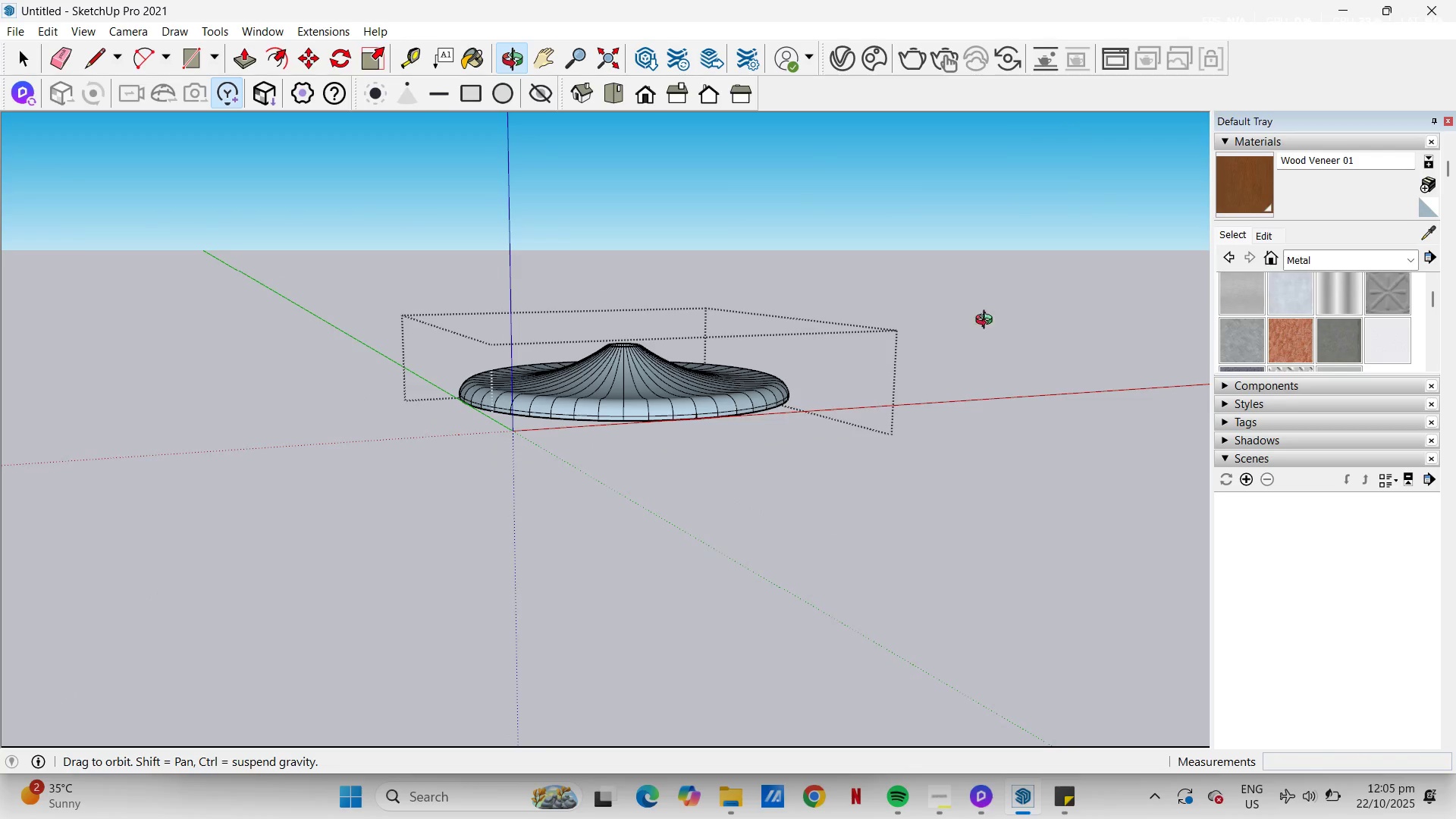 
scroll: coordinate [674, 385], scroll_direction: up, amount: 4.0
 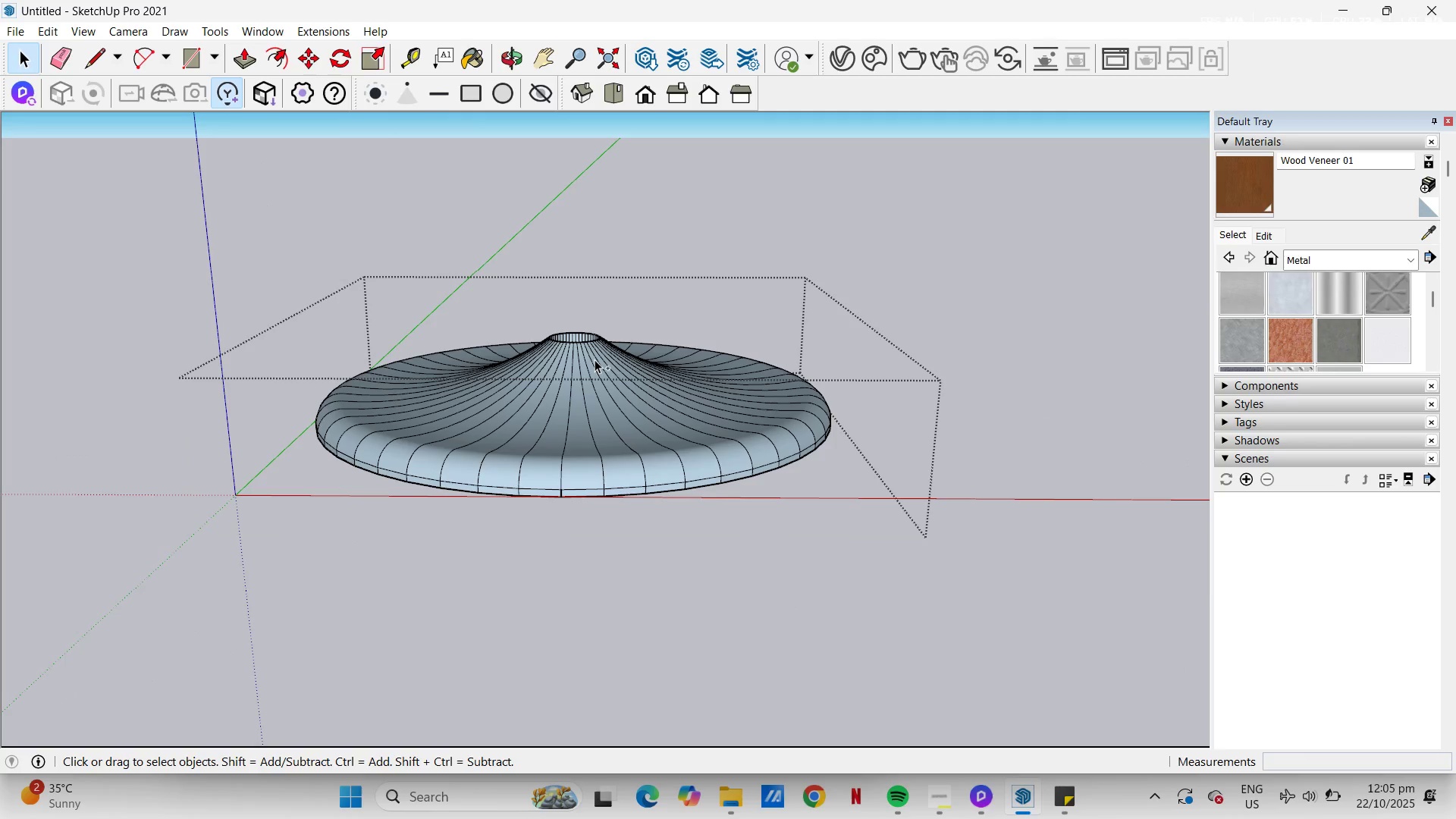 
key(Control+V)
 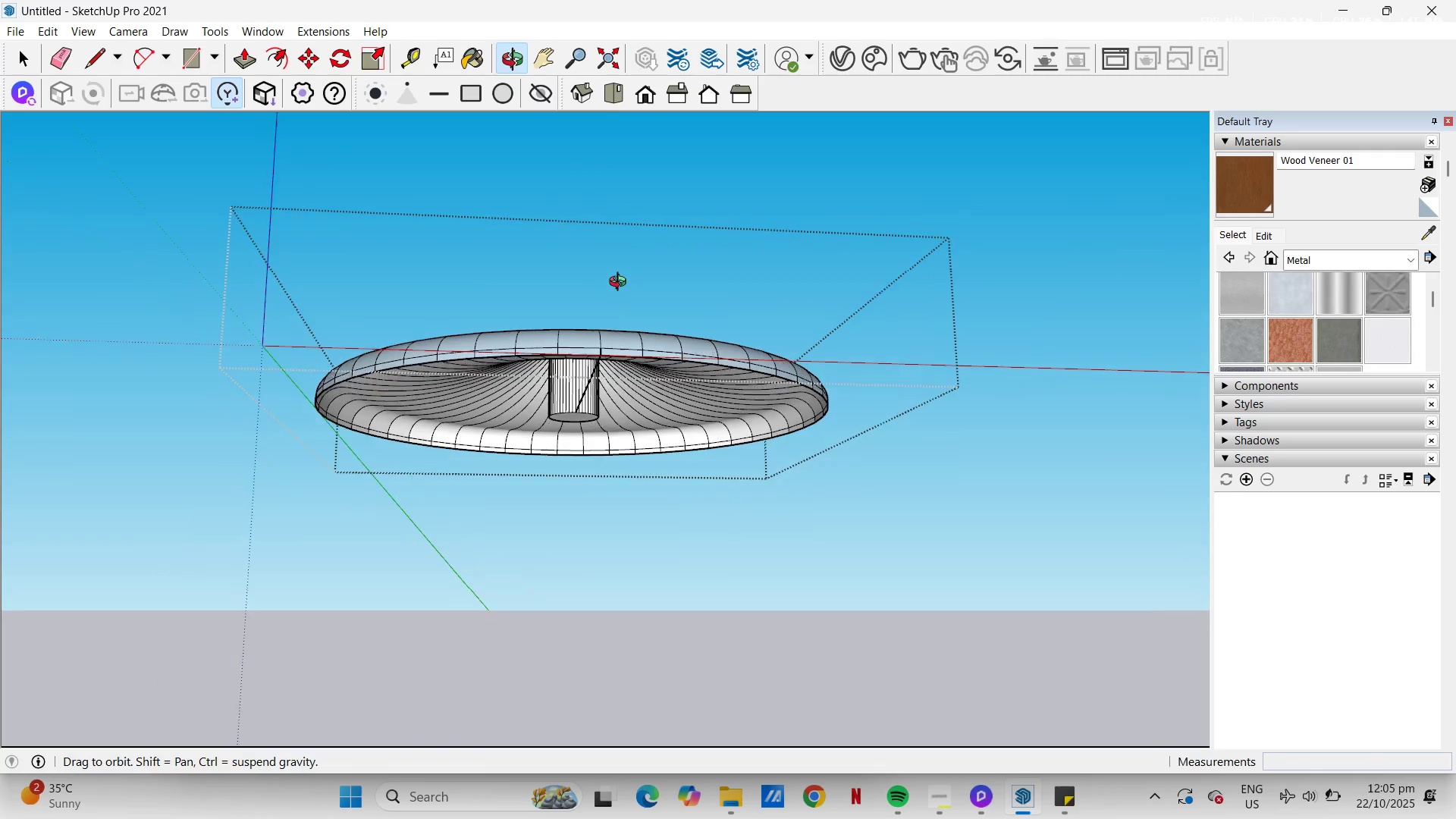 
scroll: coordinate [538, 413], scroll_direction: up, amount: 11.0
 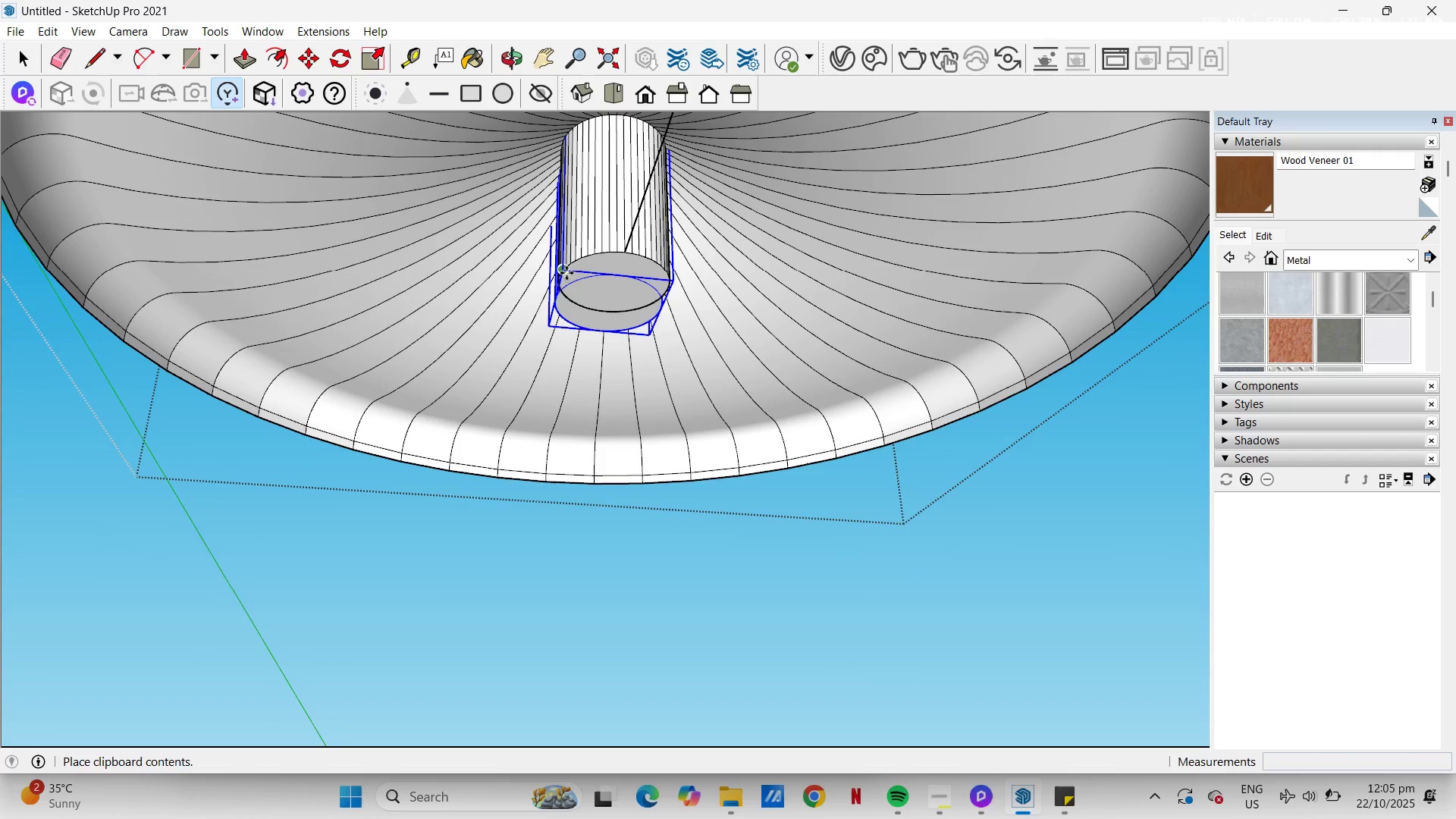 
left_click([566, 273])
 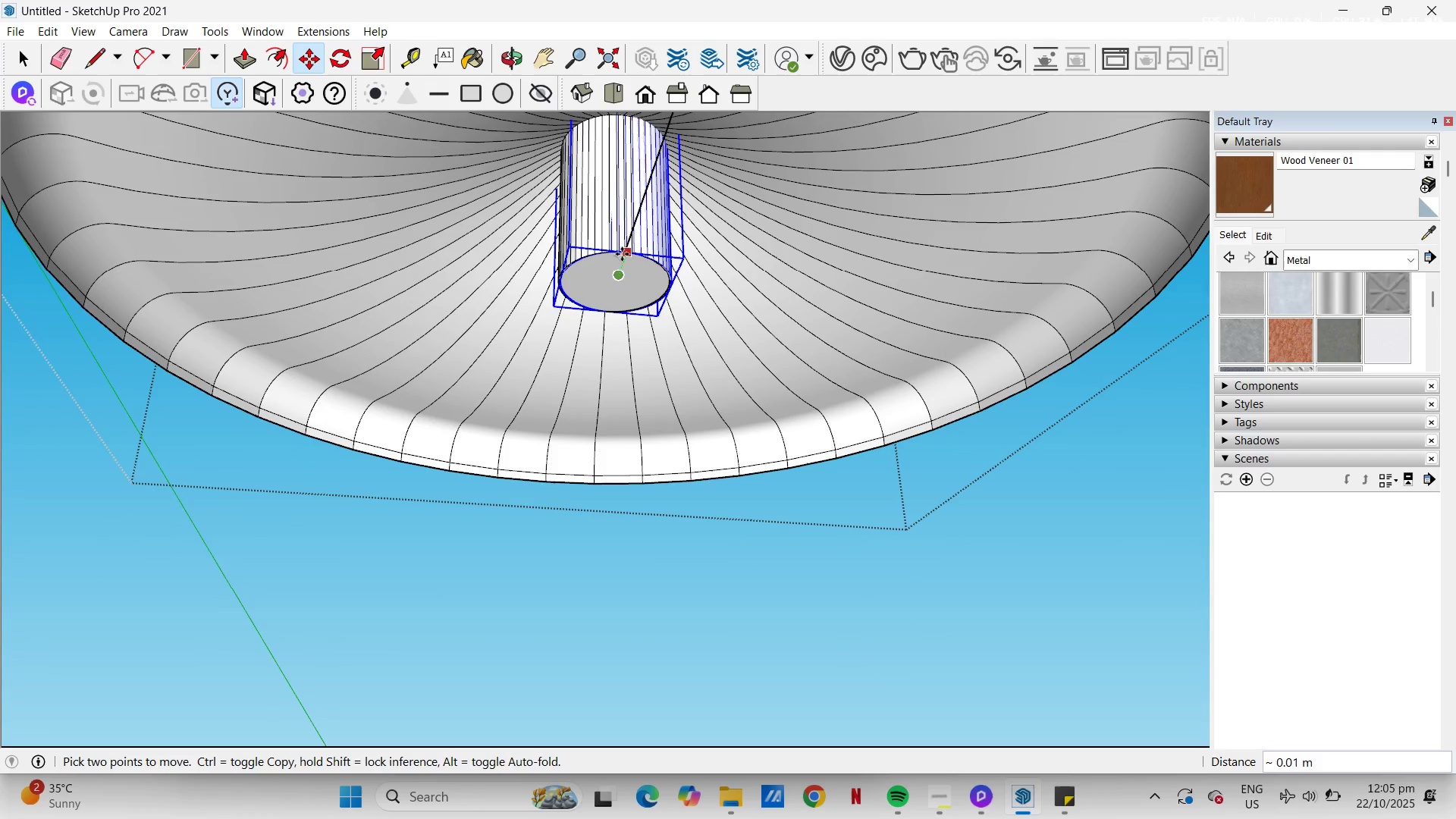 
left_click([622, 254])
 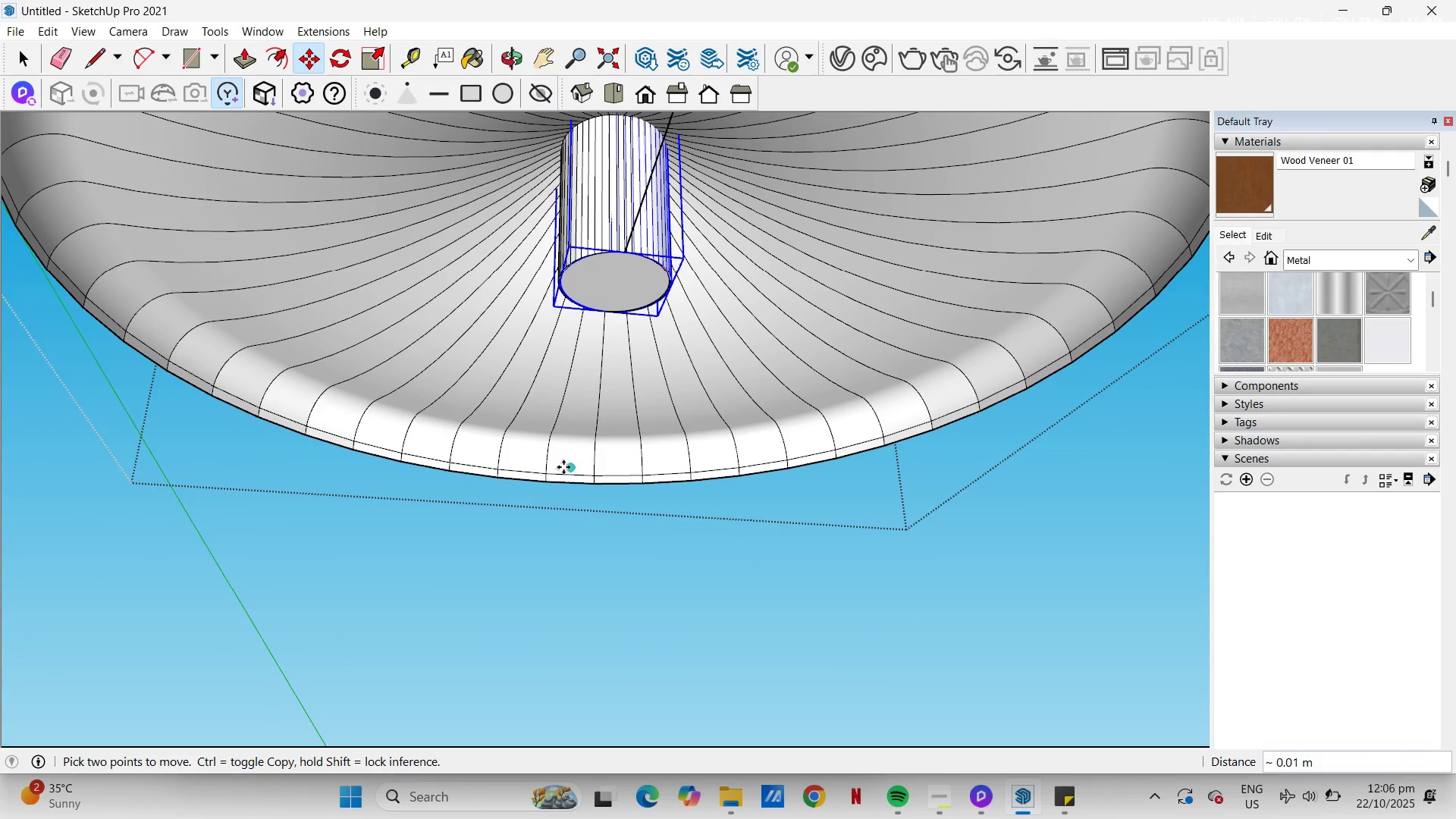 
key(L)
 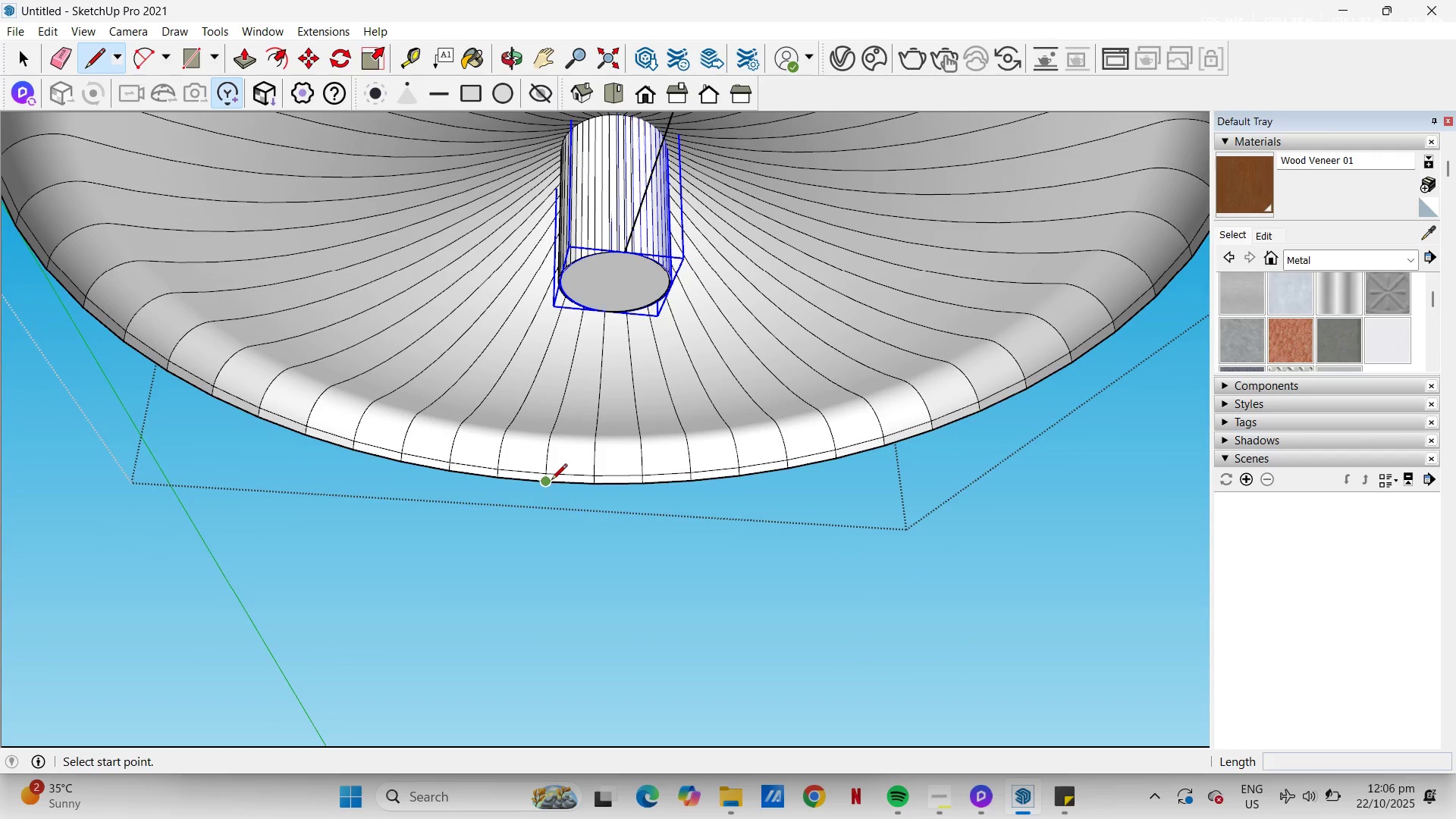 
left_click([549, 481])
 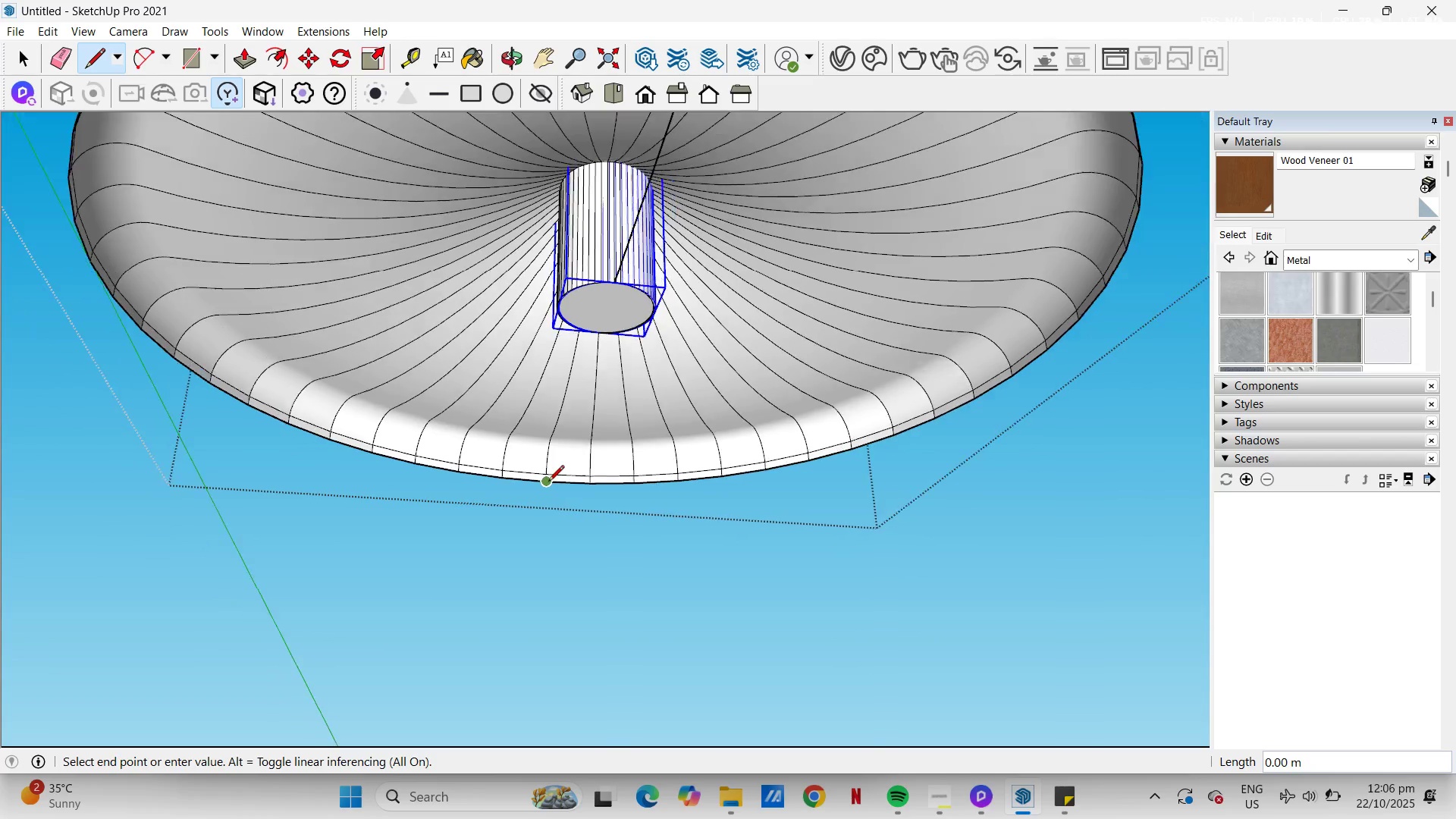 
scroll: coordinate [548, 482], scroll_direction: down, amount: 9.0
 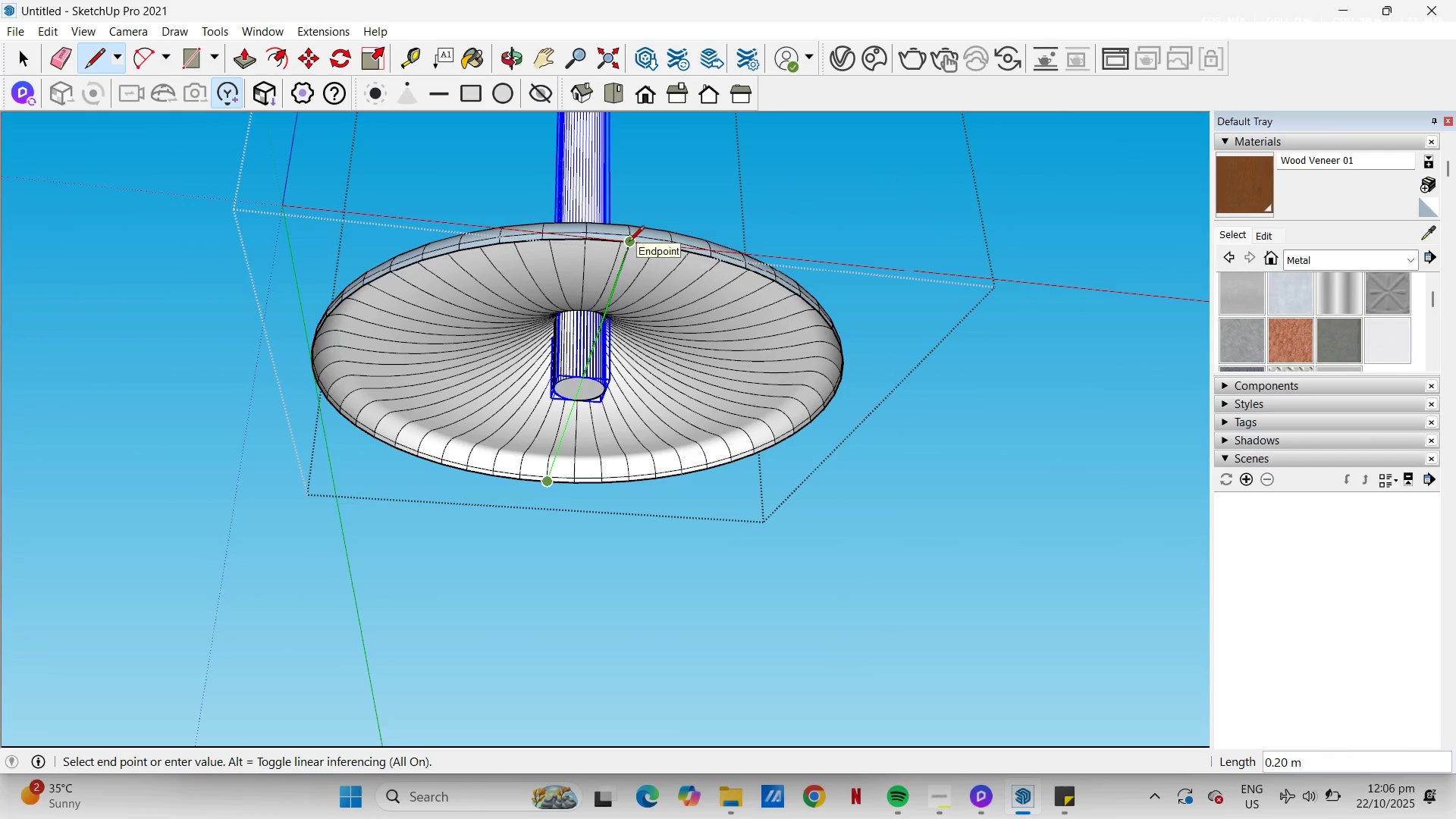 
left_click([629, 243])
 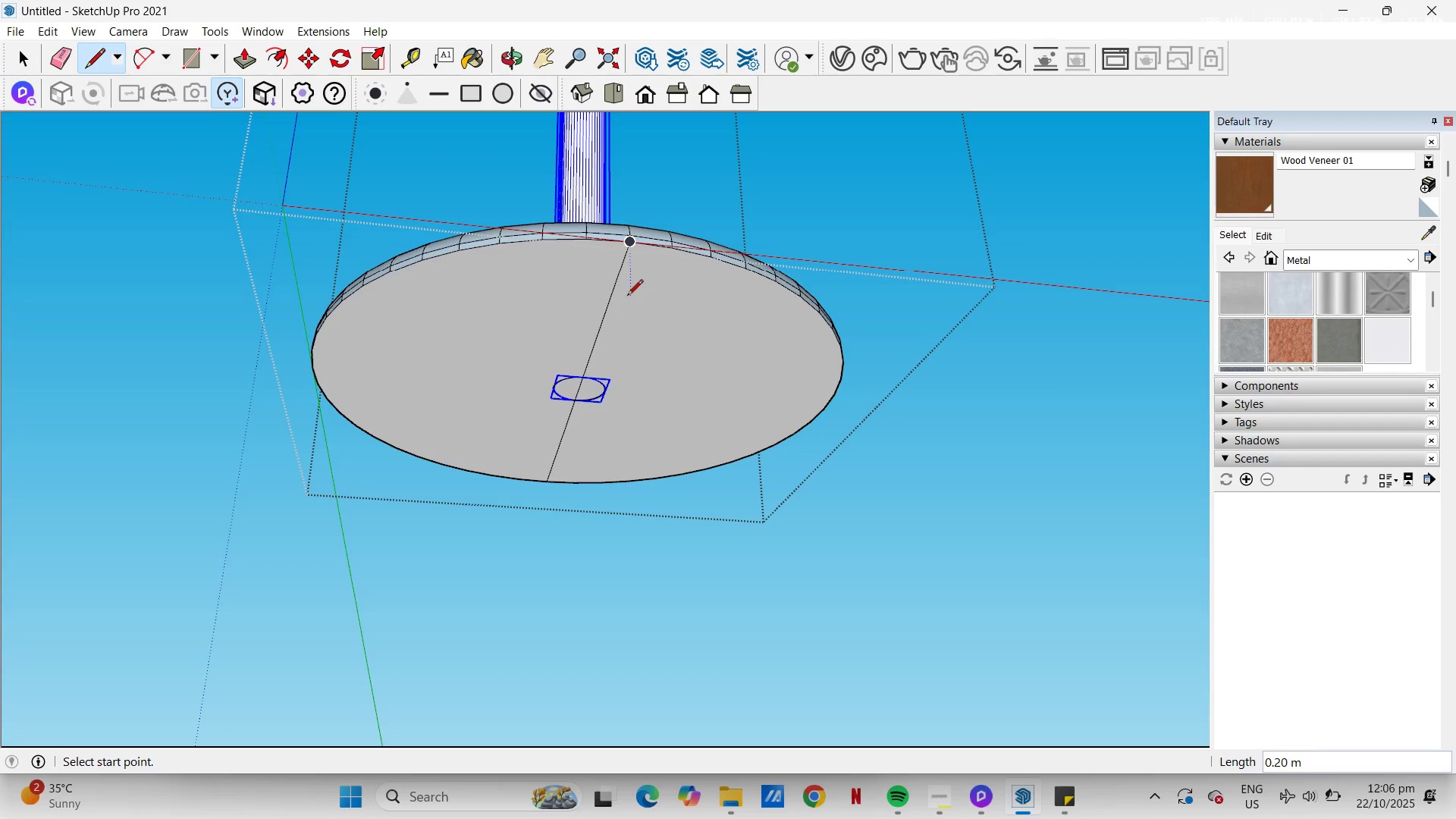 
key(E)
 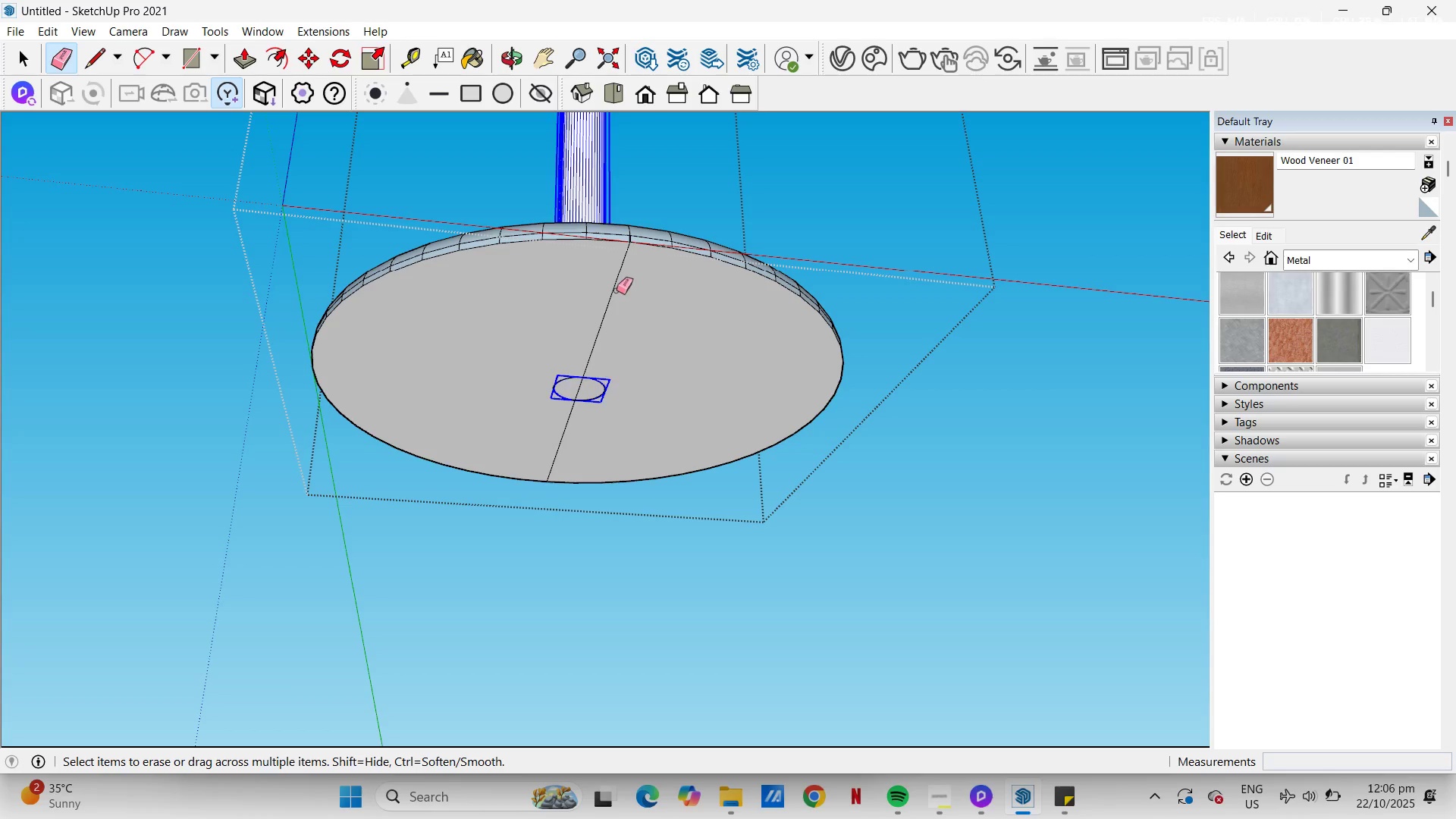 
left_click_drag(start_coordinate=[617, 291], to_coordinate=[611, 286])
 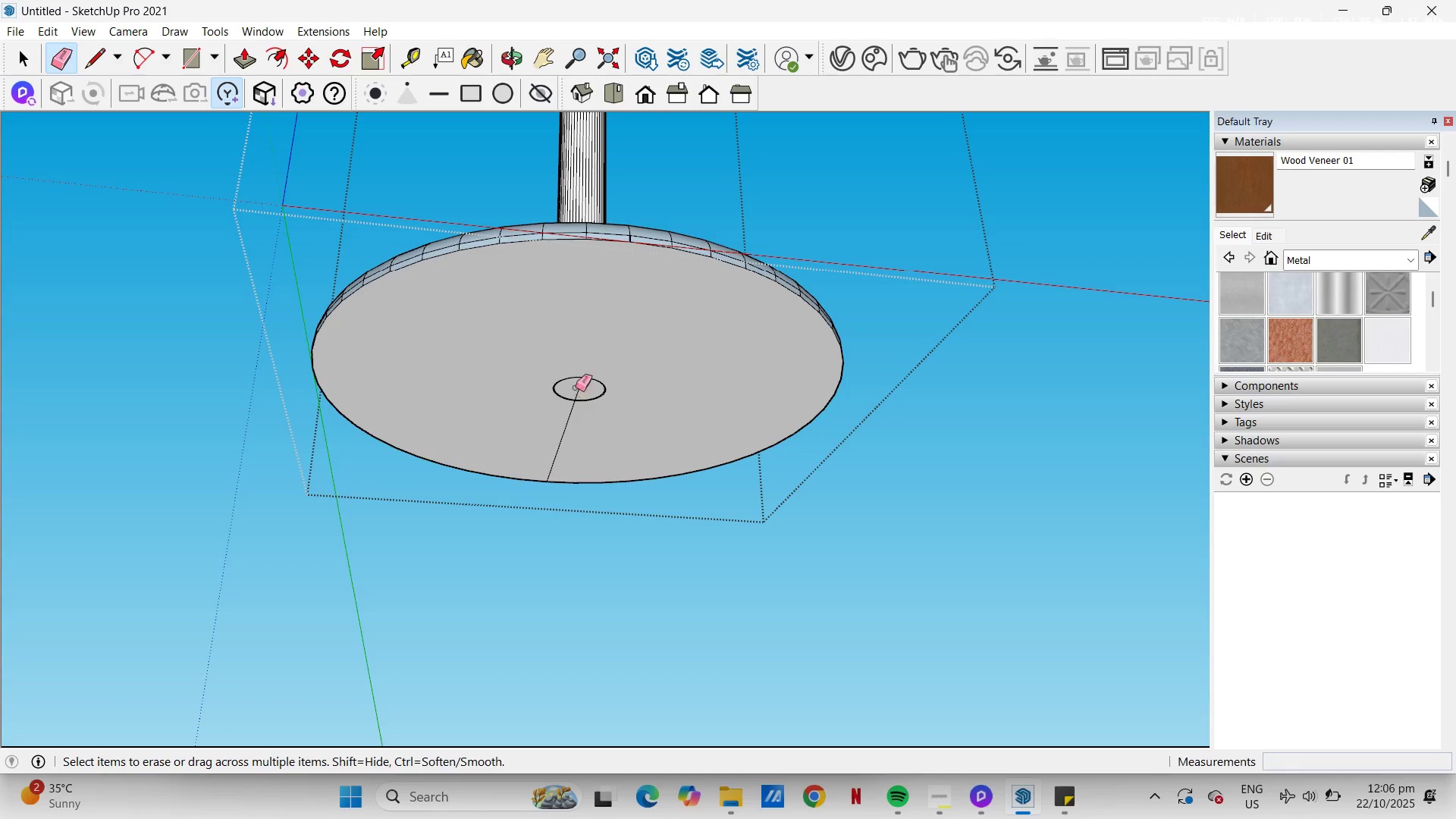 
left_click_drag(start_coordinate=[576, 383], to_coordinate=[580, 384])
 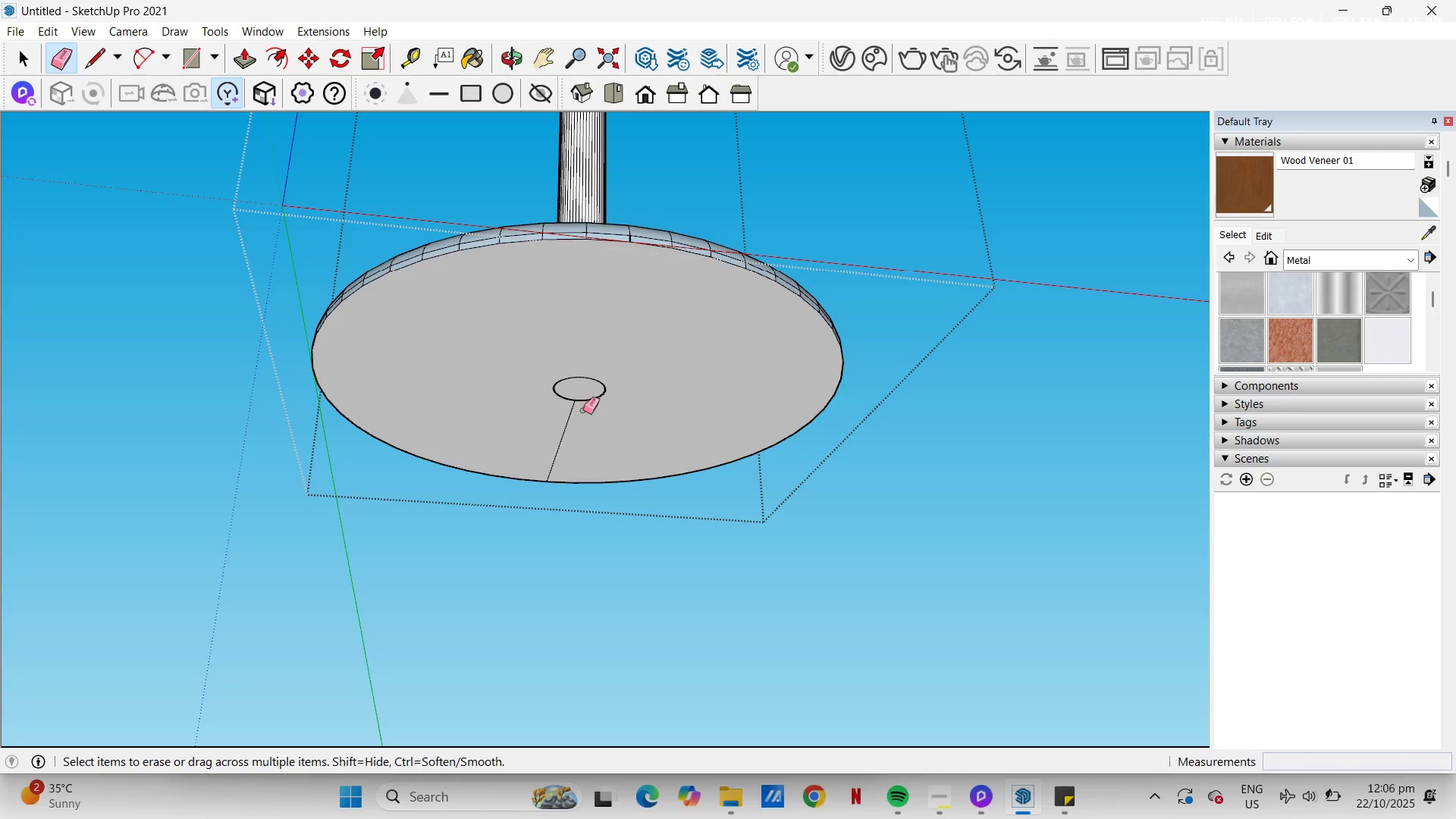 
left_click_drag(start_coordinate=[564, 438], to_coordinate=[555, 437])
 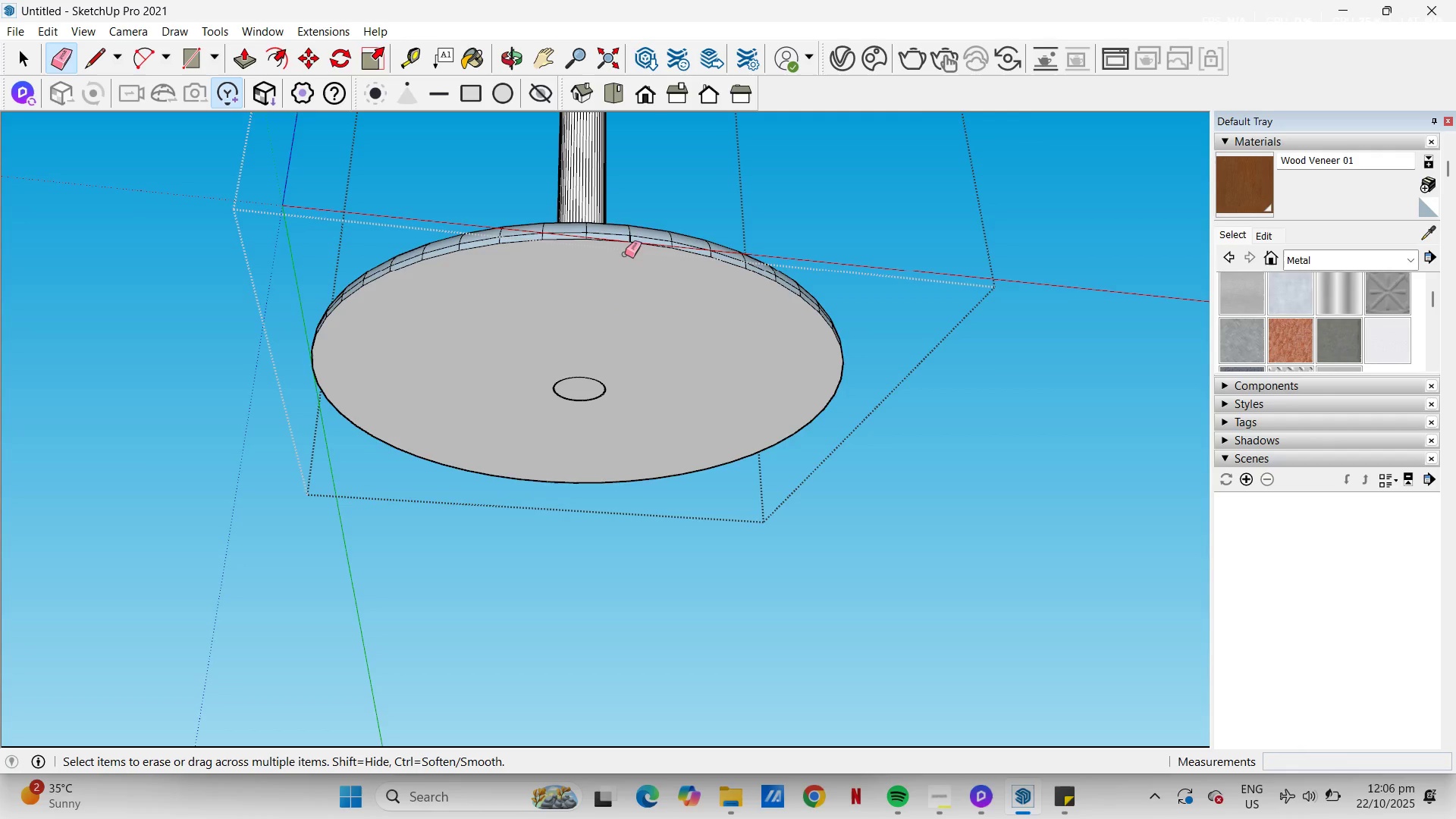 
scroll: coordinate [622, 243], scroll_direction: up, amount: 17.0
 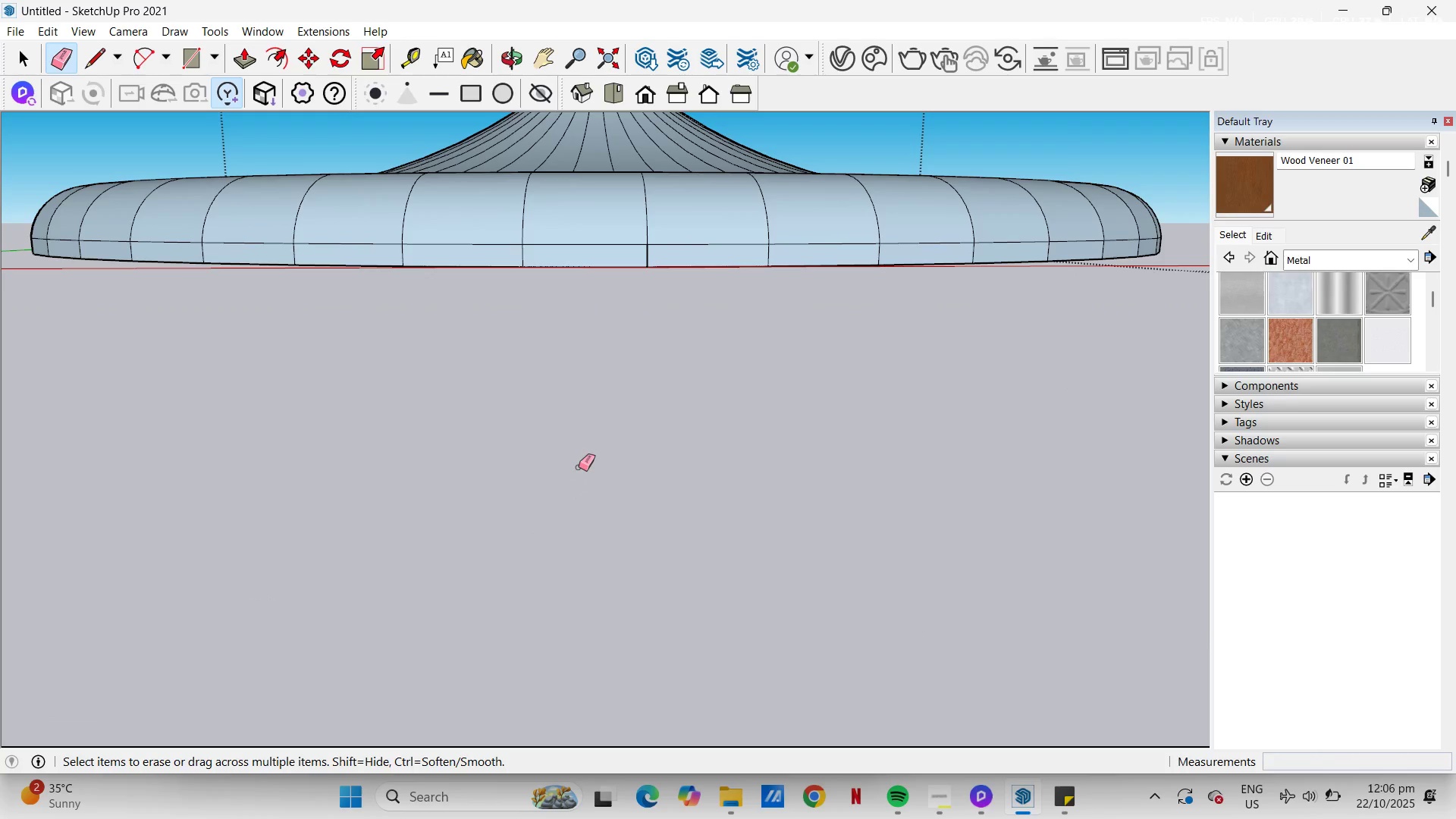 
scroll: coordinate [622, 496], scroll_direction: down, amount: 20.0
 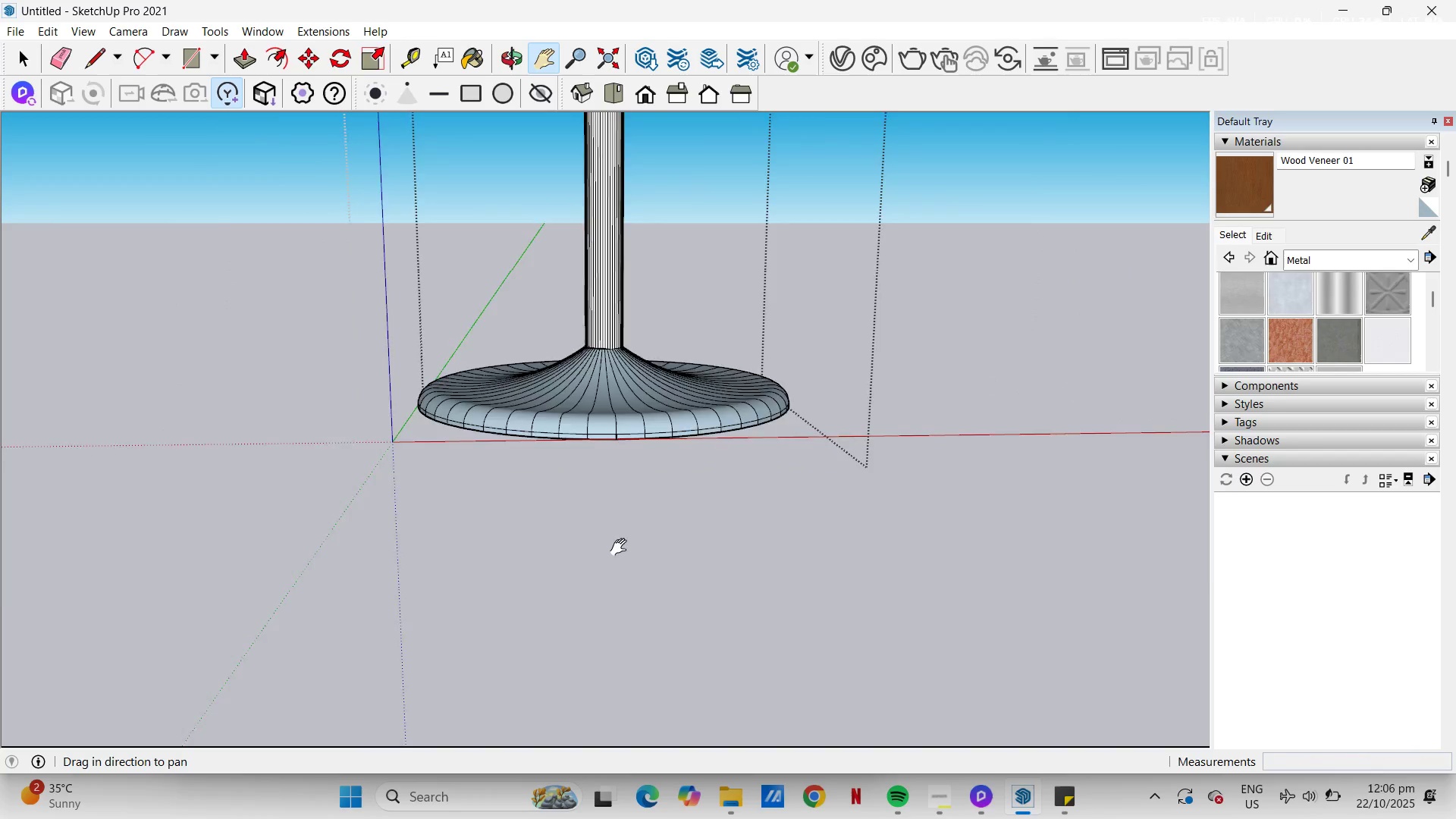 
key(Escape)
 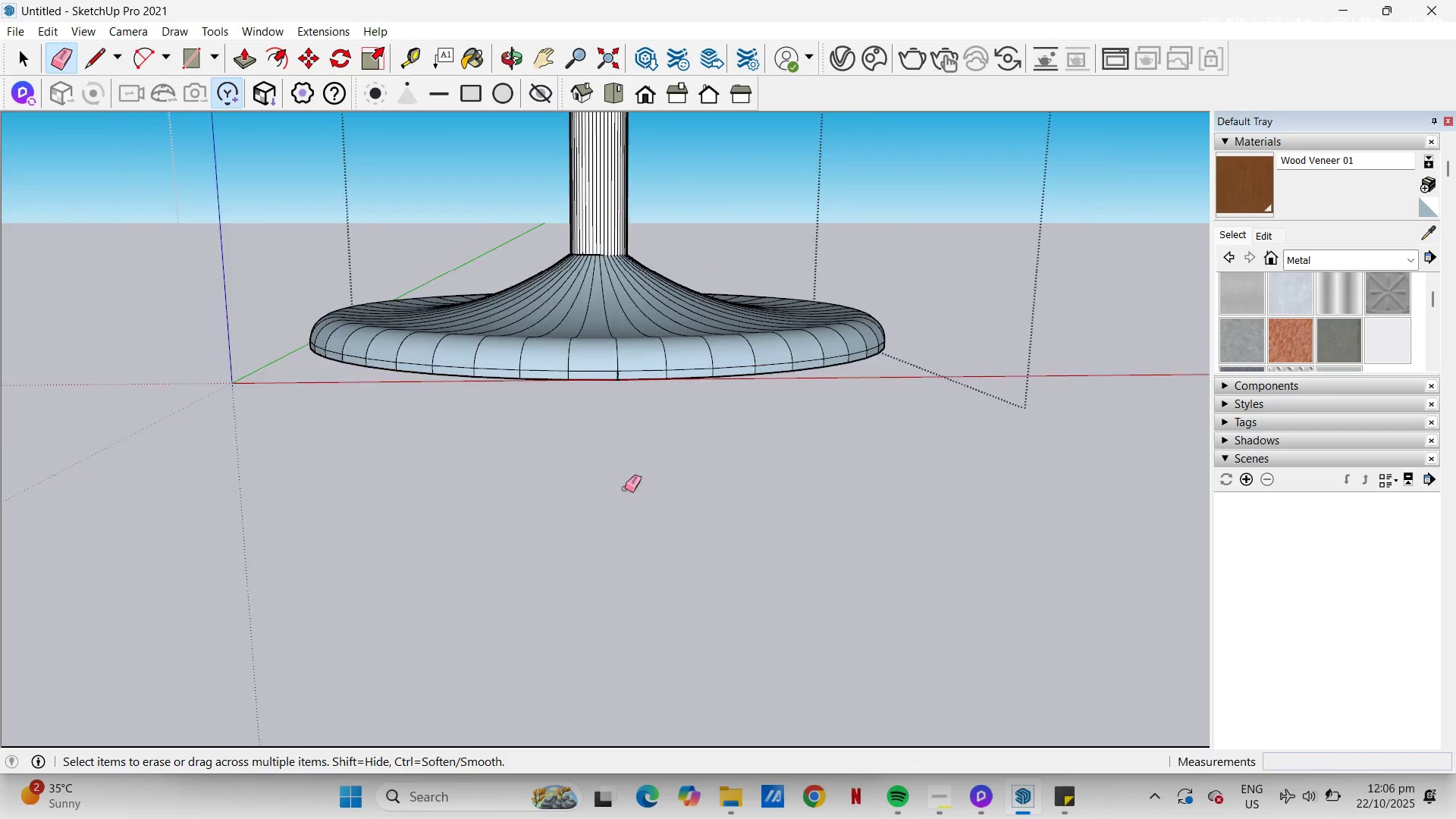 
key(H)
 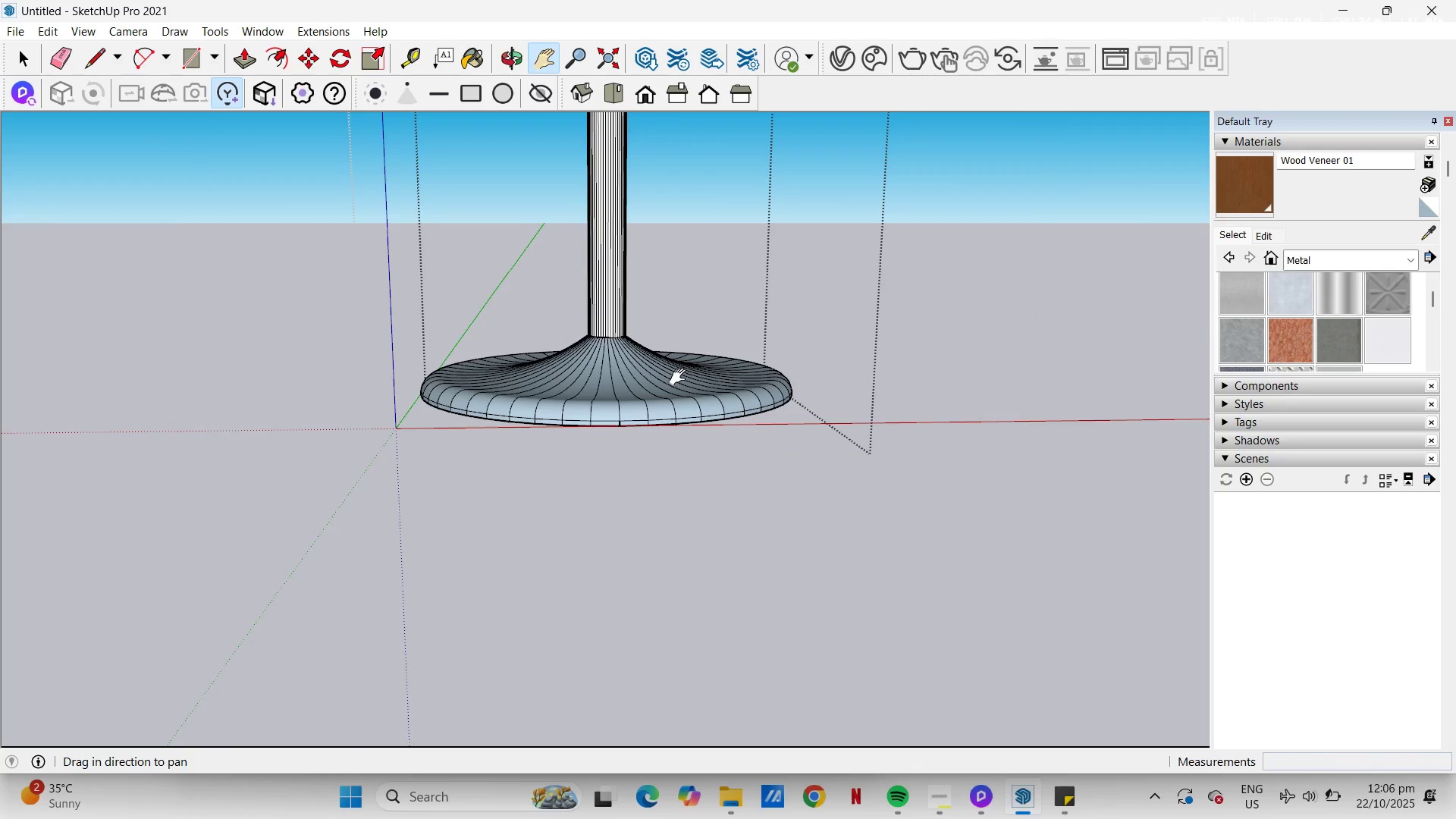 
left_click_drag(start_coordinate=[677, 387], to_coordinate=[622, 548])
 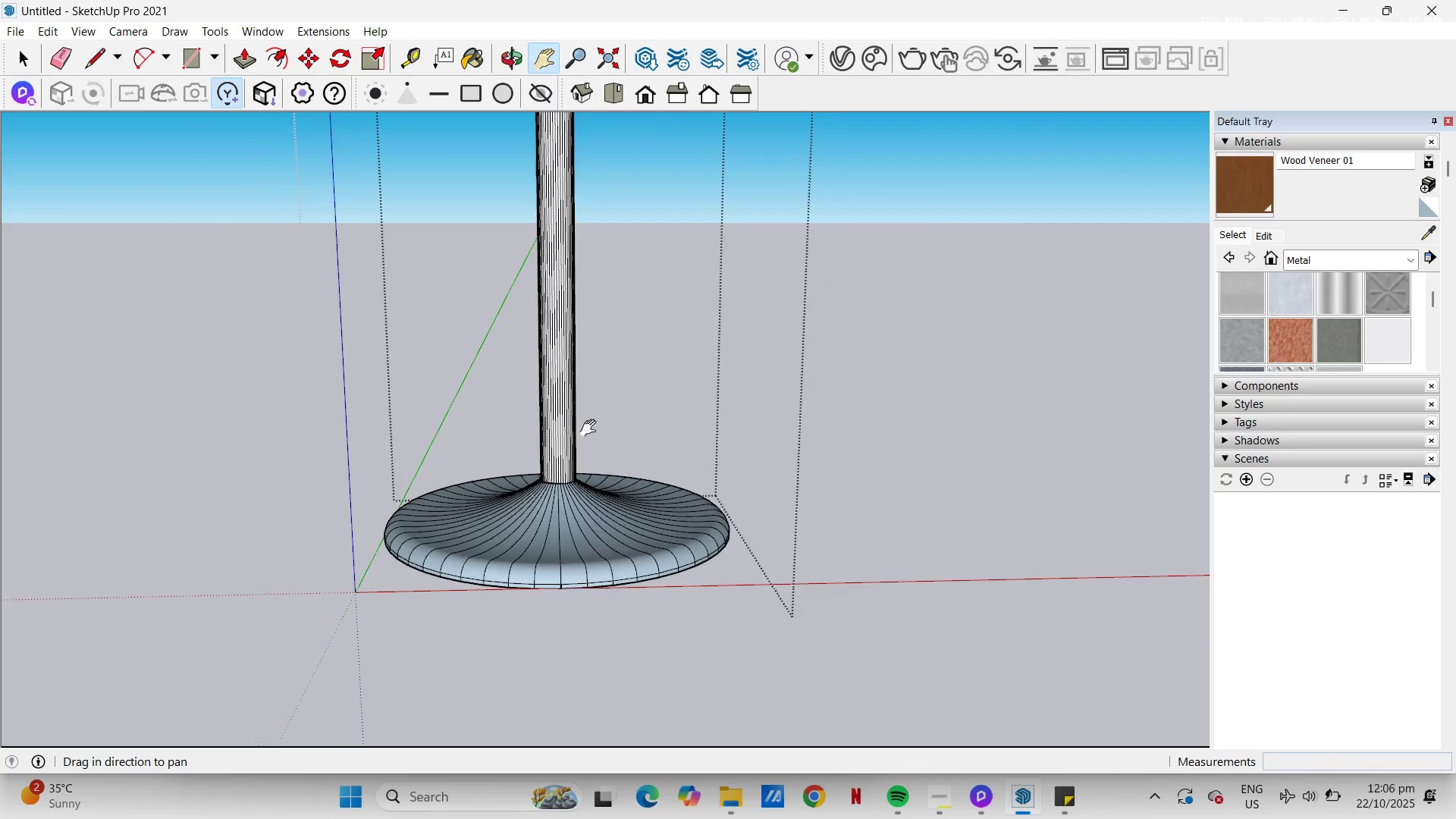 
scroll: coordinate [624, 462], scroll_direction: down, amount: 31.0
 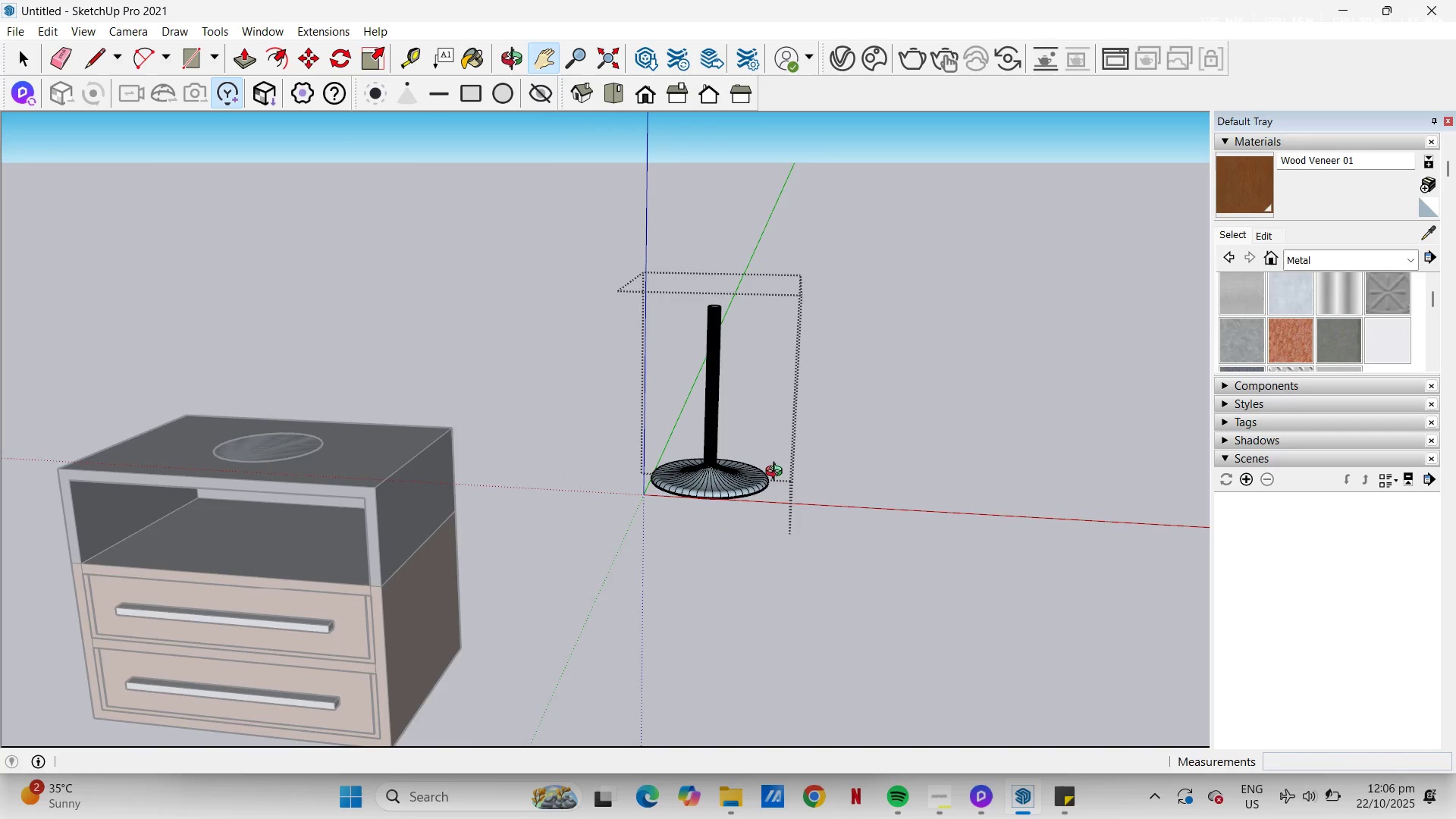 
key(Space)
 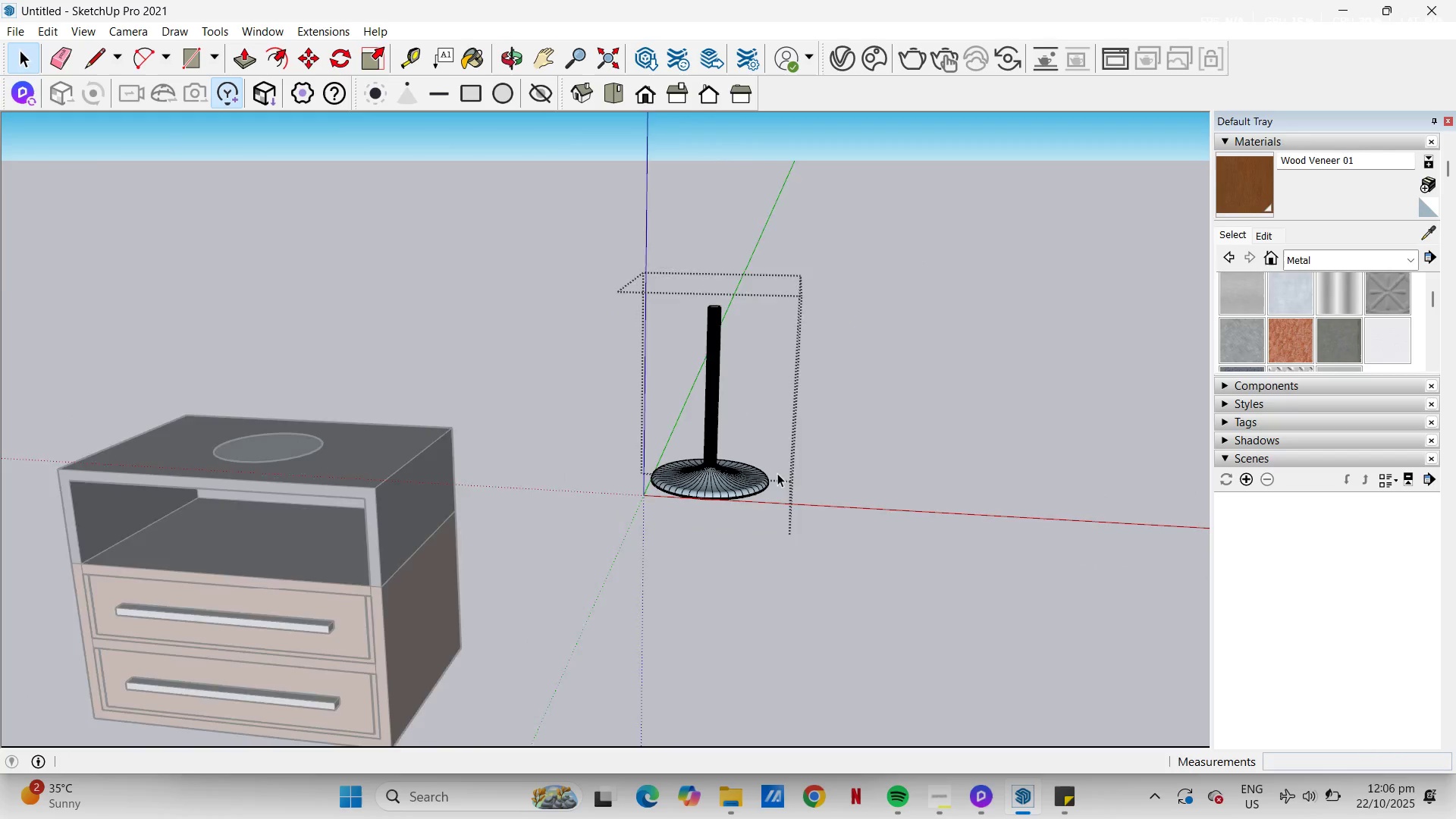 
key(Escape)
 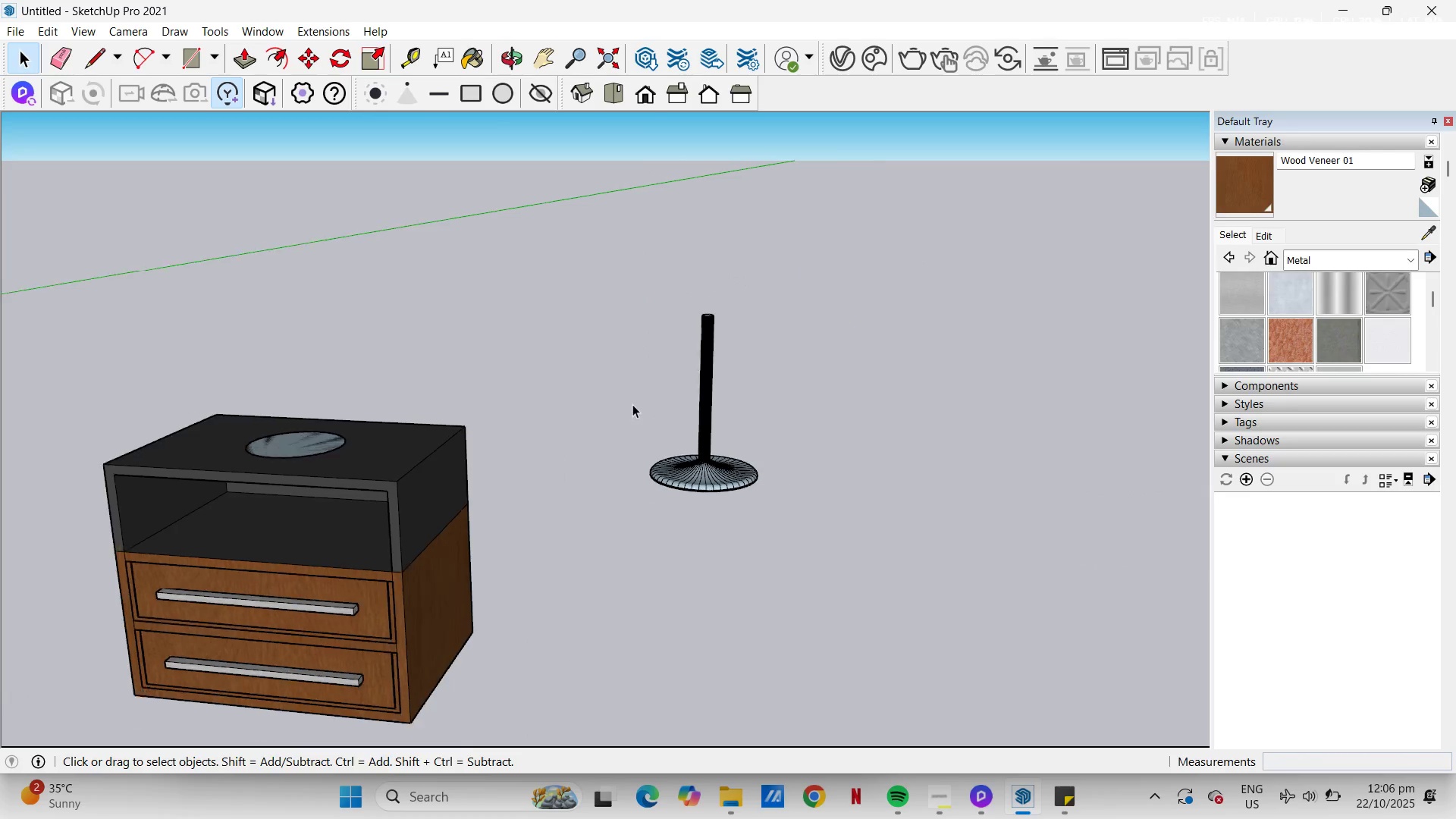 
scroll: coordinate [685, 394], scroll_direction: down, amount: 10.0
 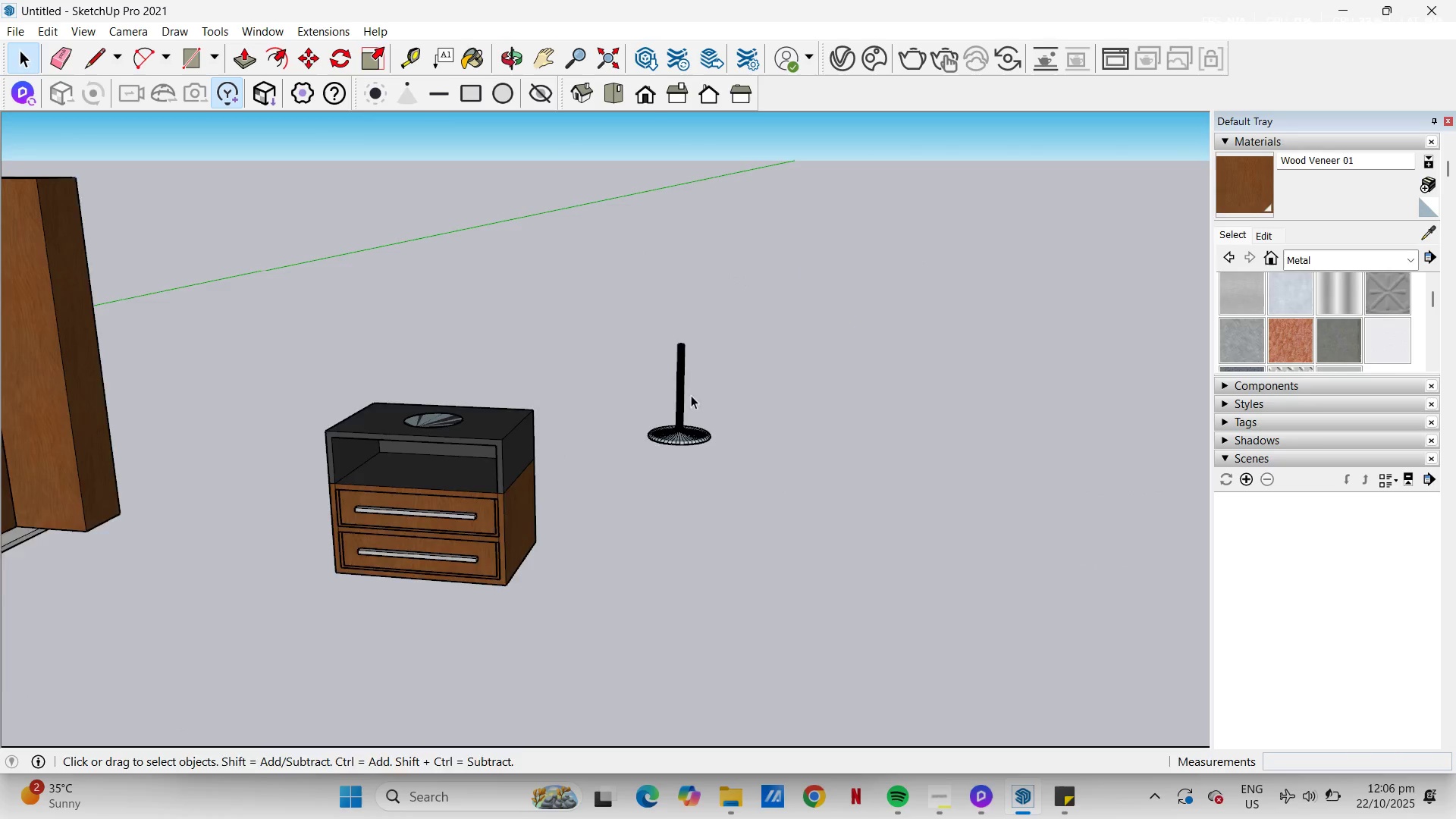 
key(H)
 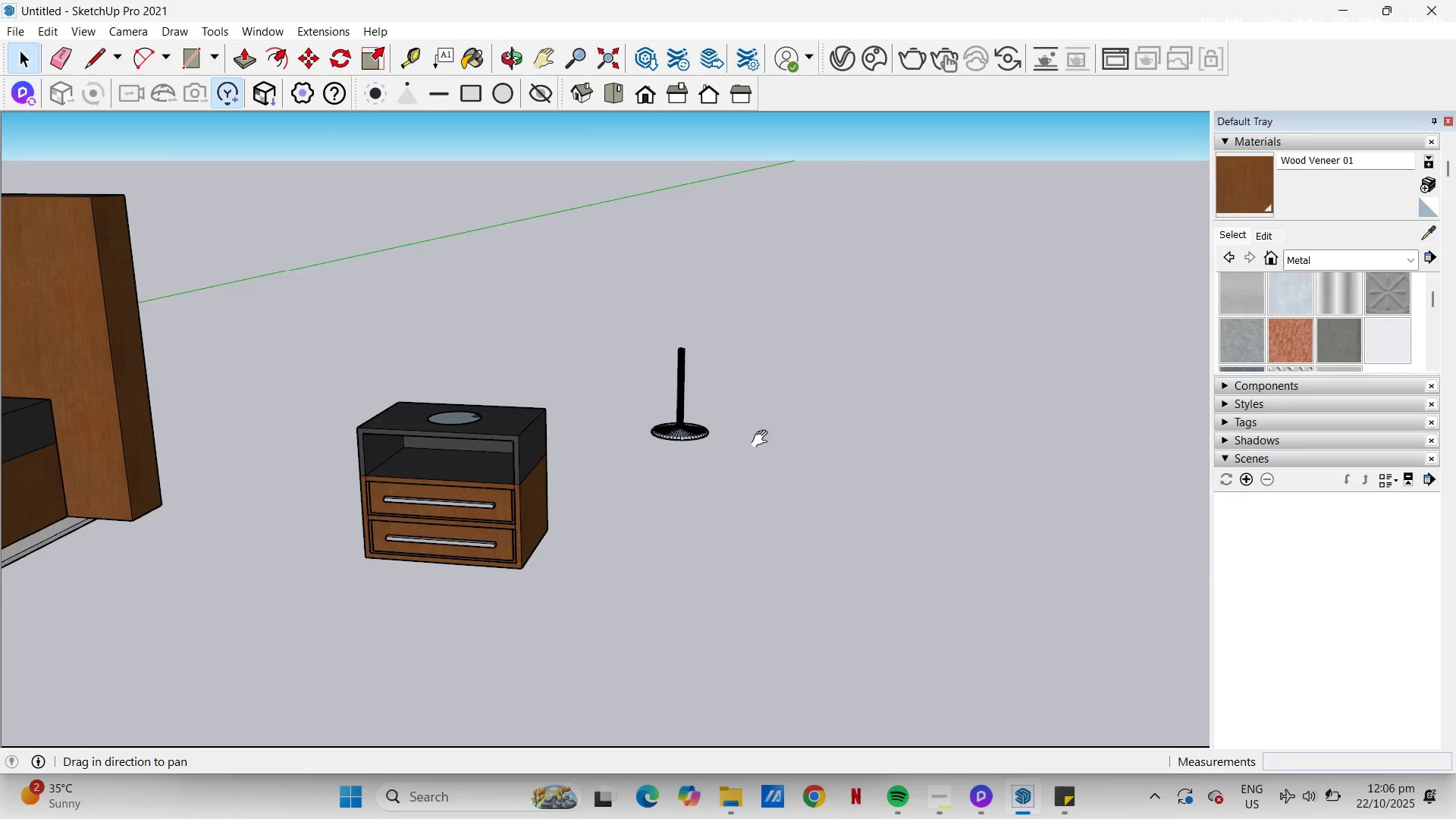 
left_click_drag(start_coordinate=[761, 439], to_coordinate=[943, 444])
 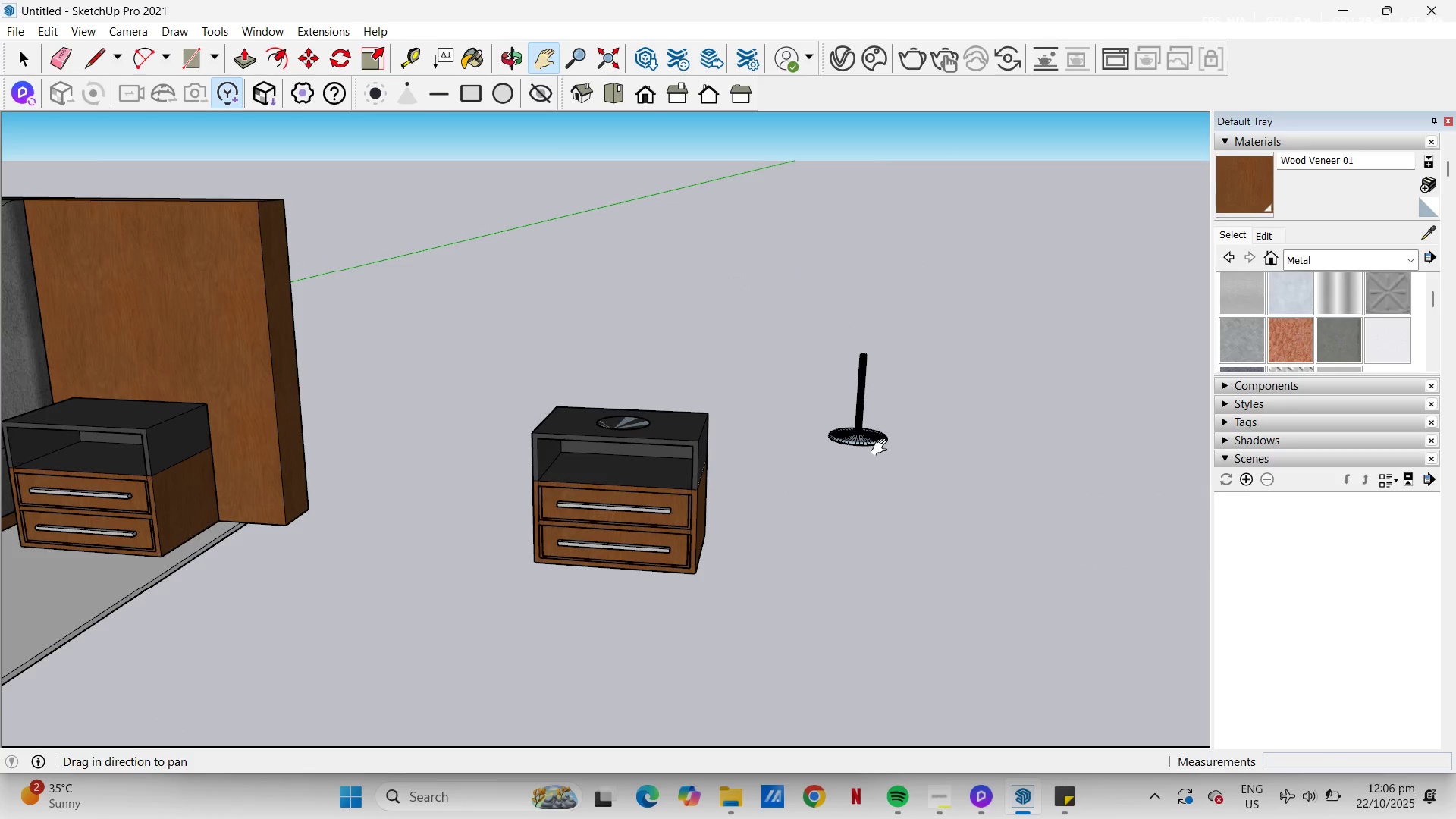 
key(Space)
 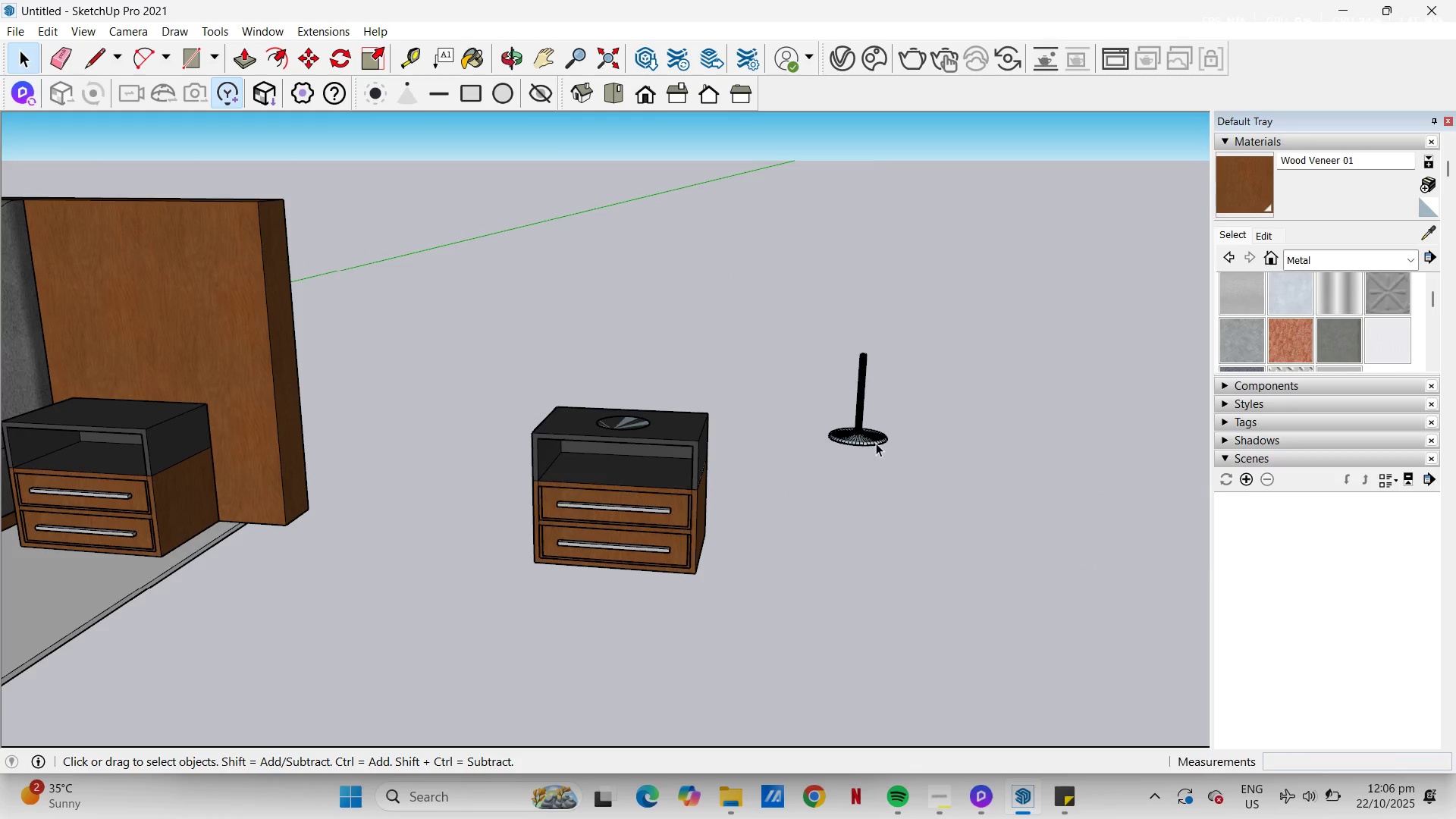 
left_click([876, 443])
 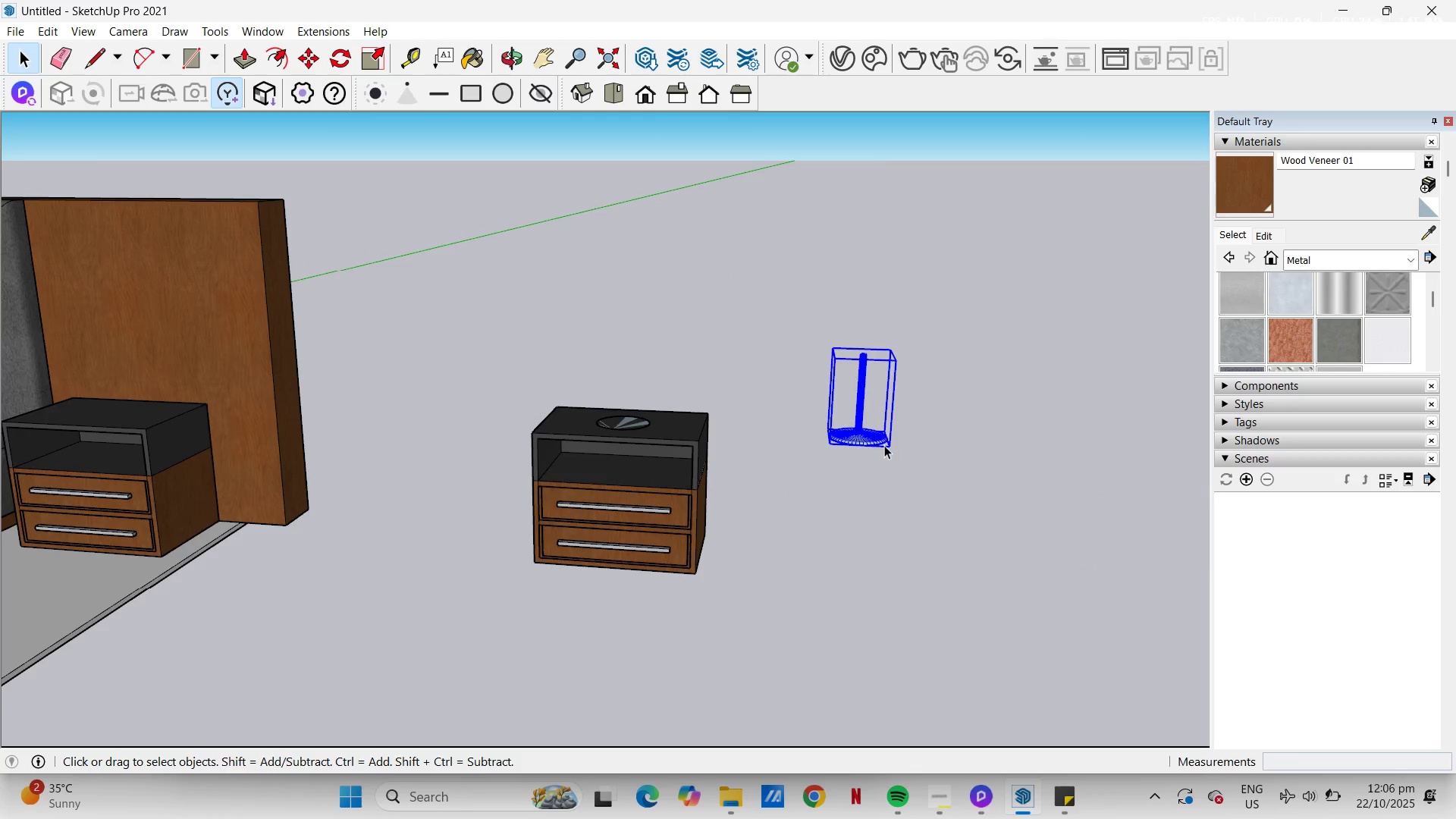 
key(M)
 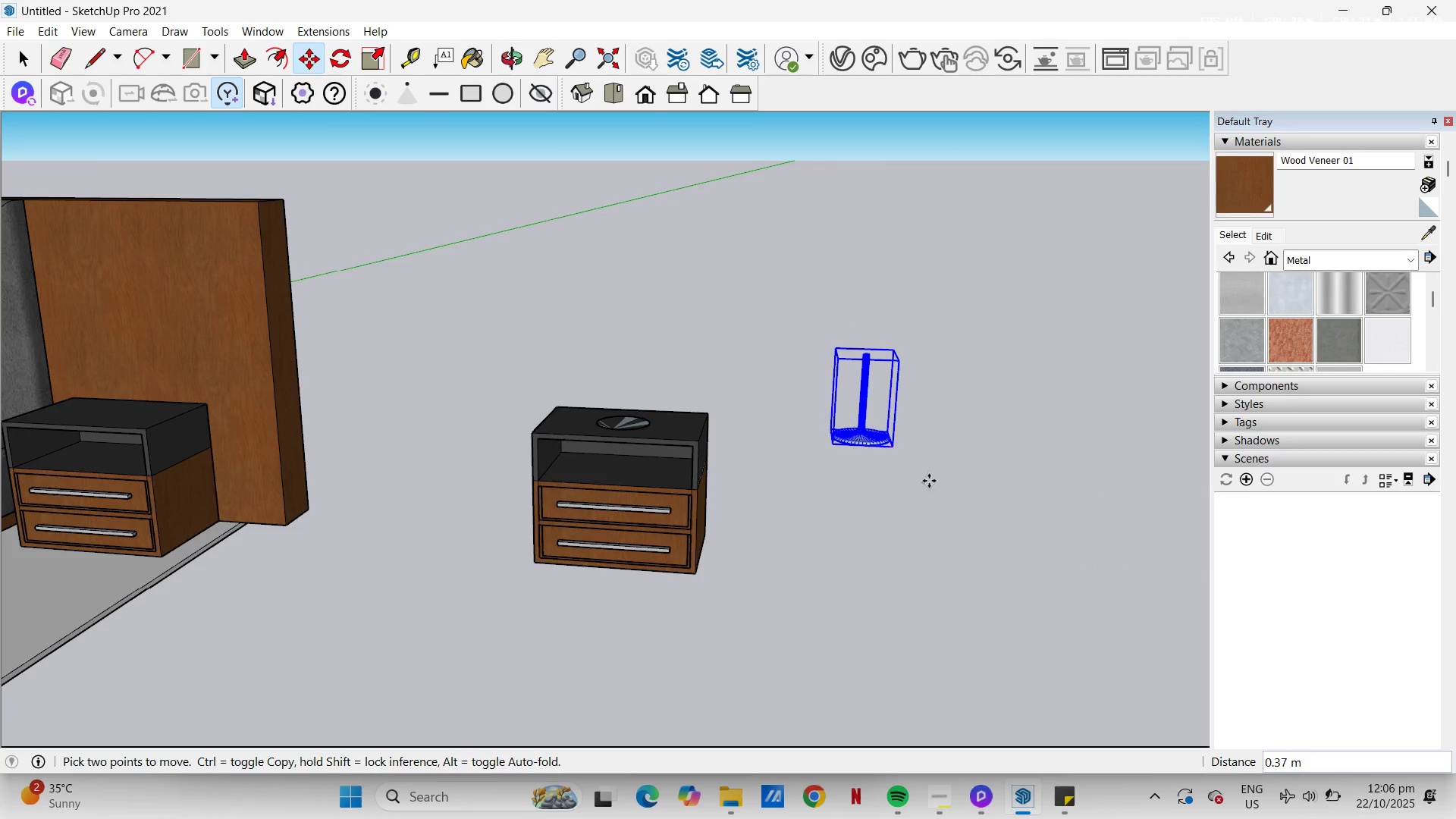 
scroll: coordinate [930, 481], scroll_direction: down, amount: 10.0
 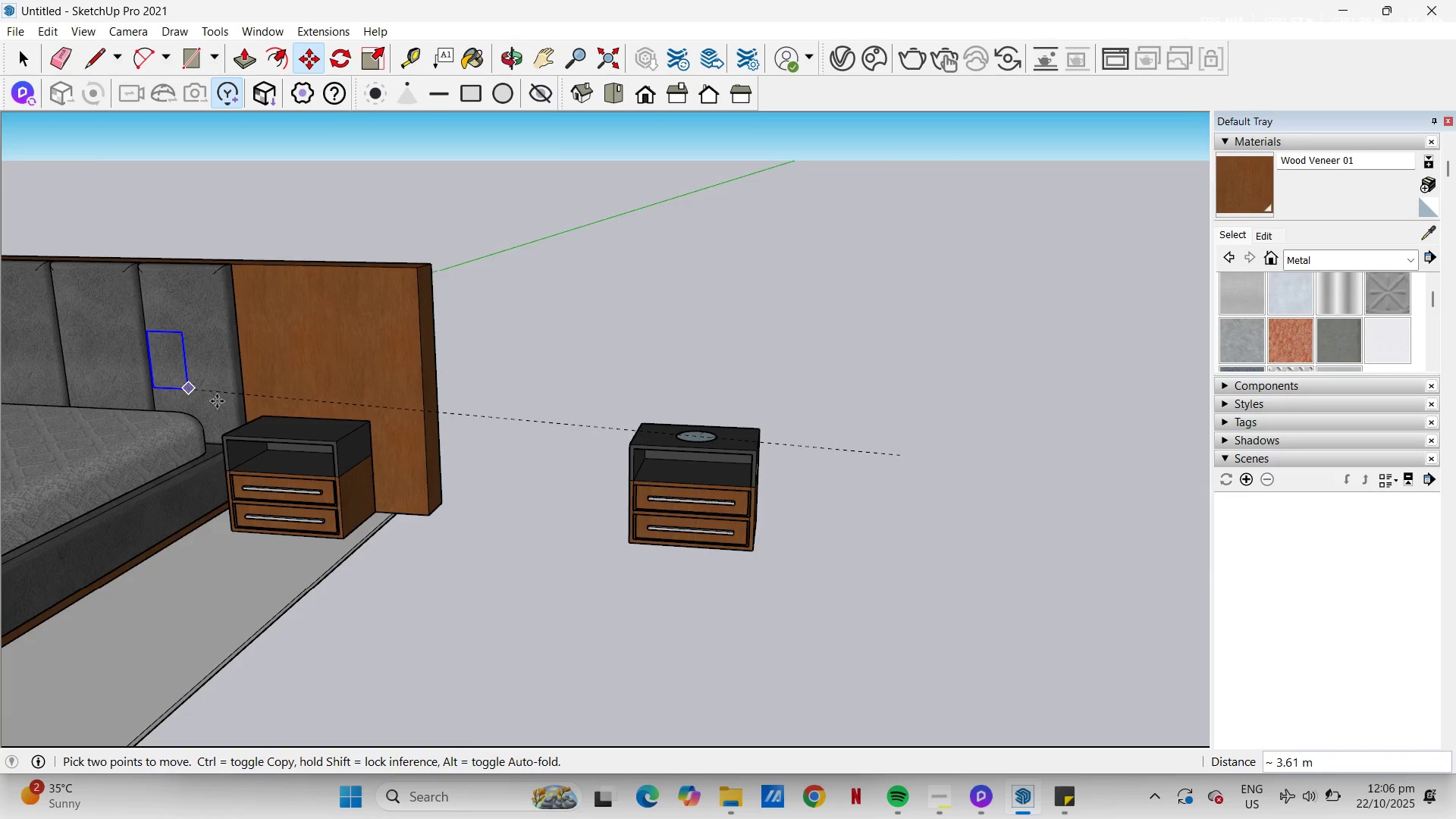 
scroll: coordinate [292, 423], scroll_direction: up, amount: 3.0
 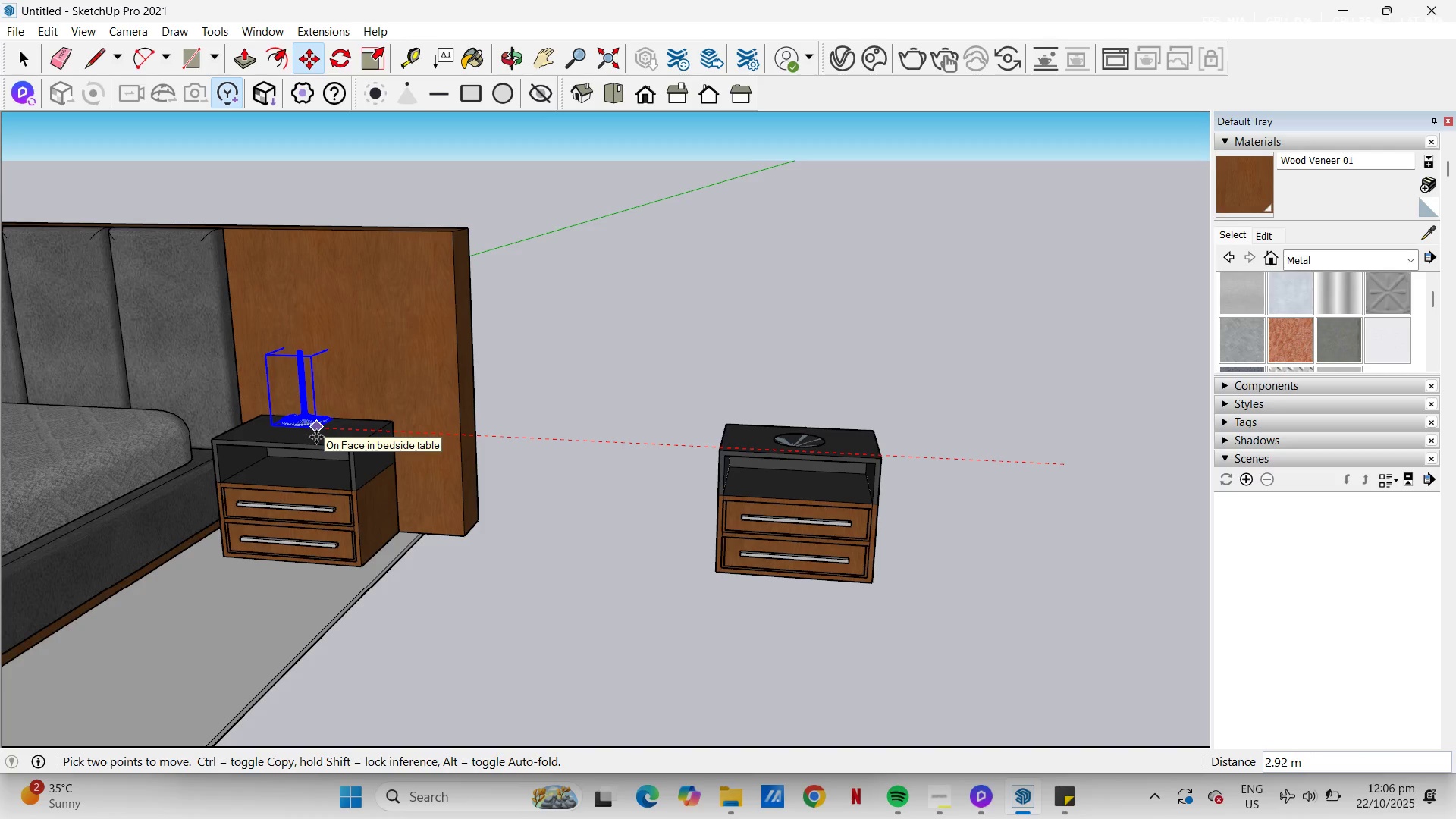 
key(Escape)
 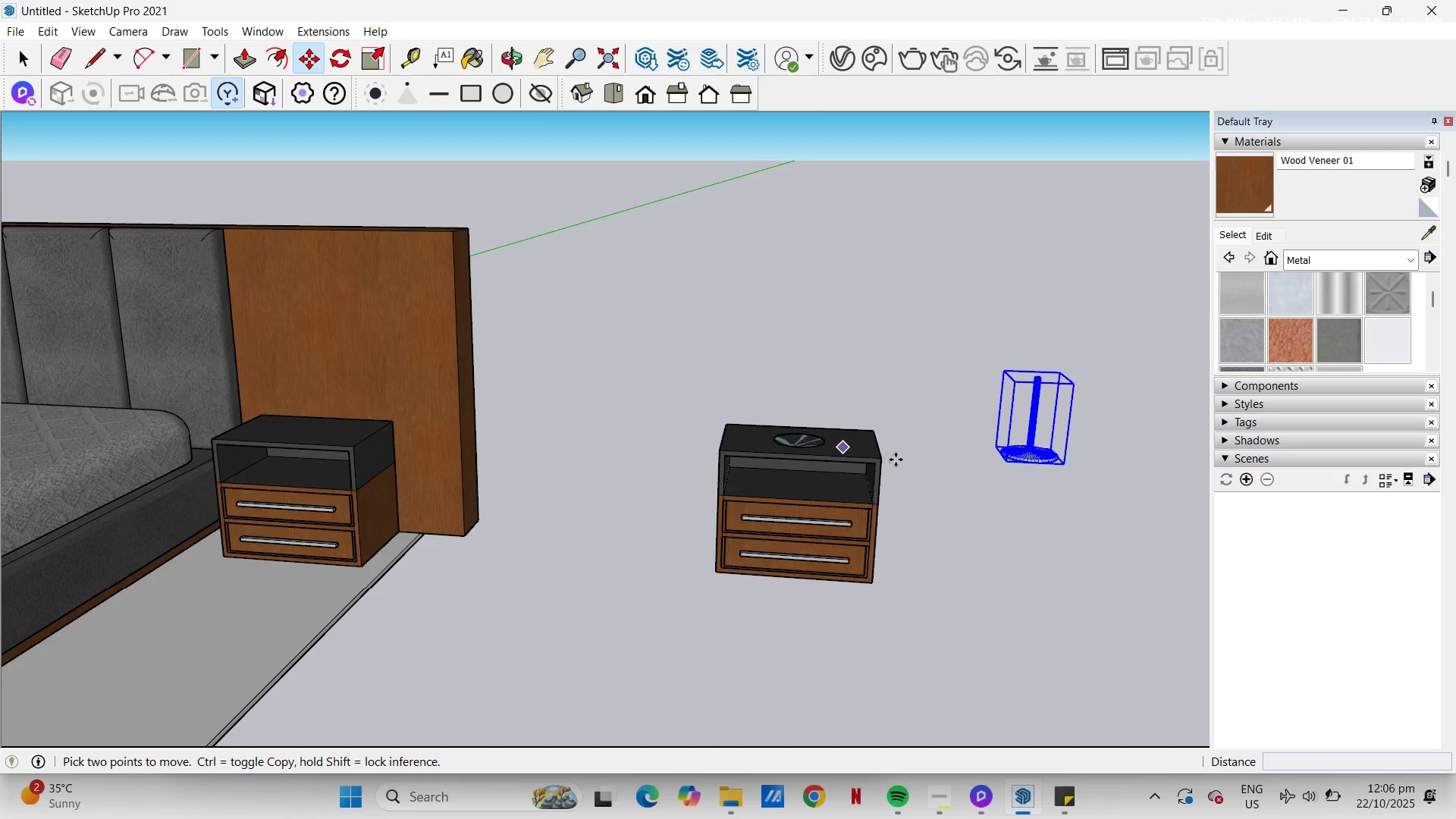 
scroll: coordinate [811, 444], scroll_direction: up, amount: 7.0
 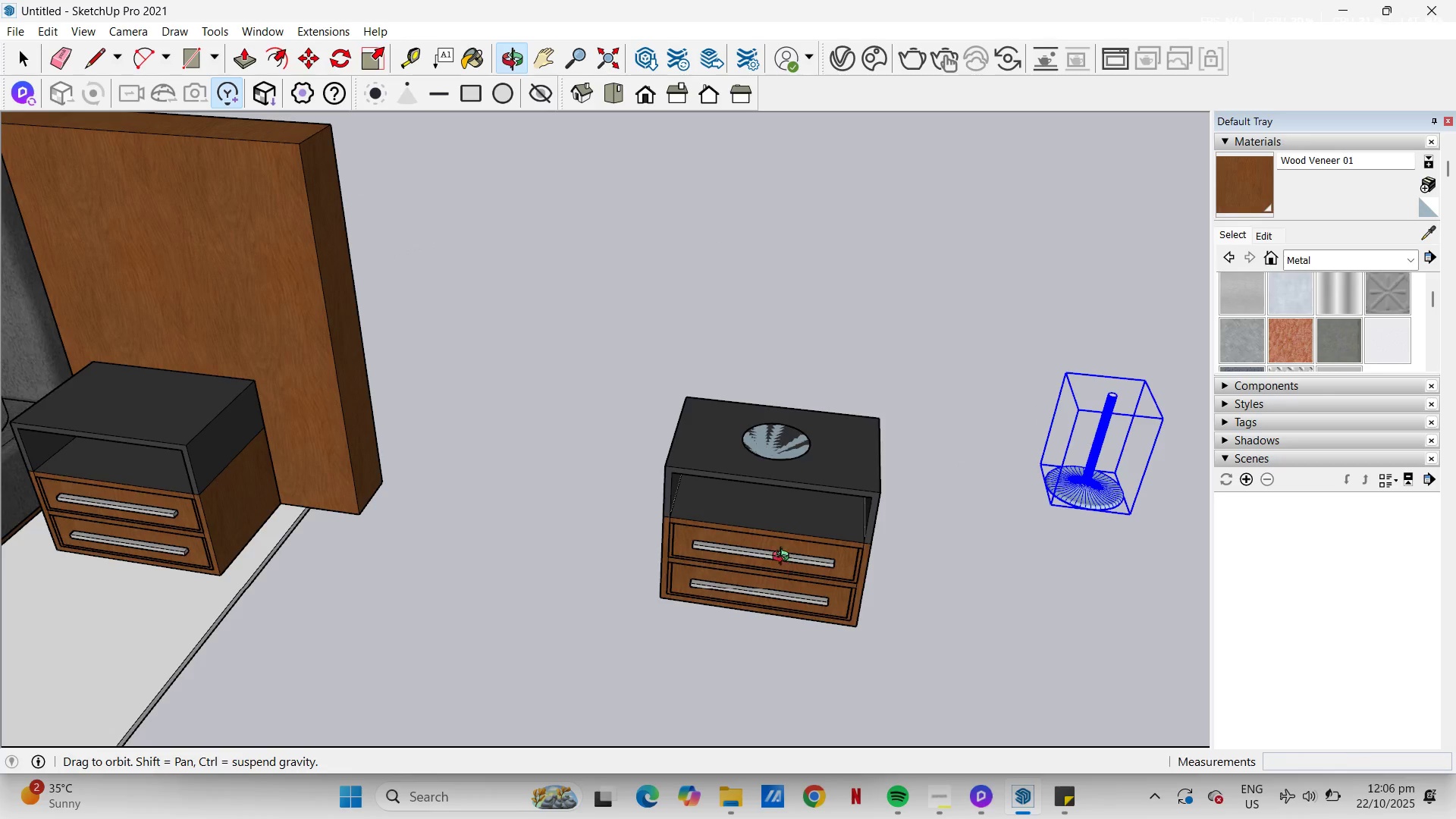 
key(Space)
 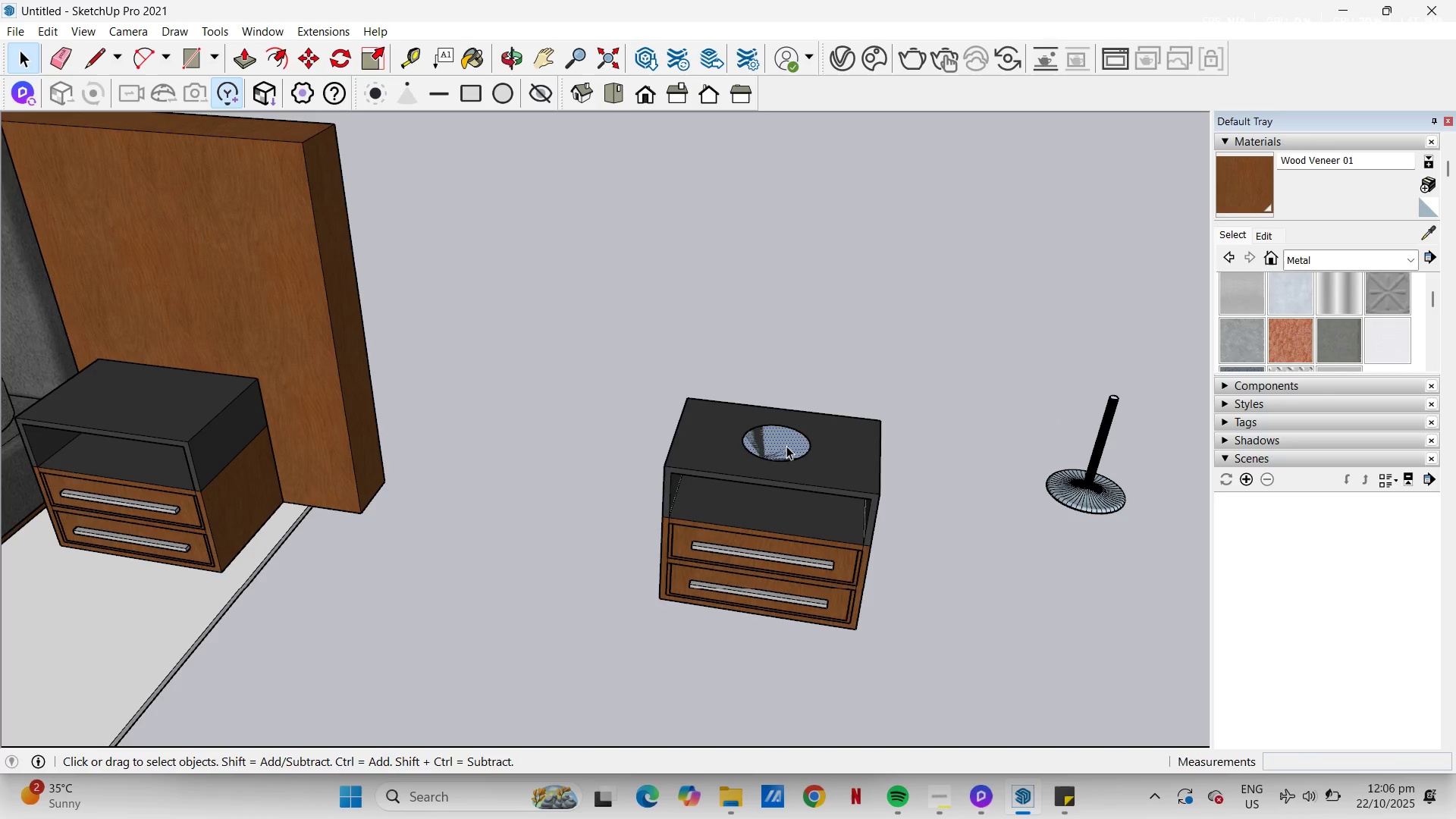 
double_click([786, 446])
 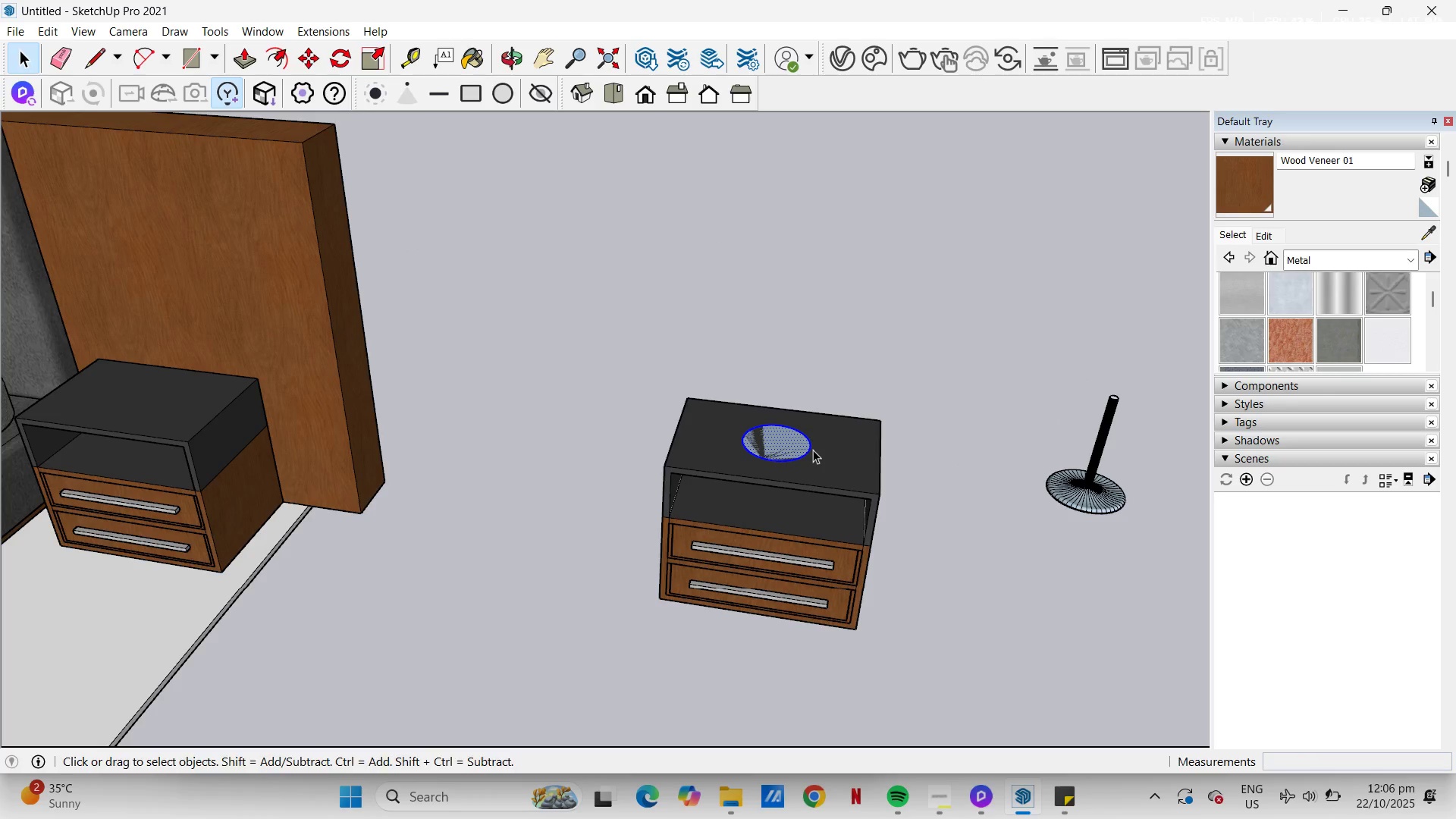 
type(eh )
 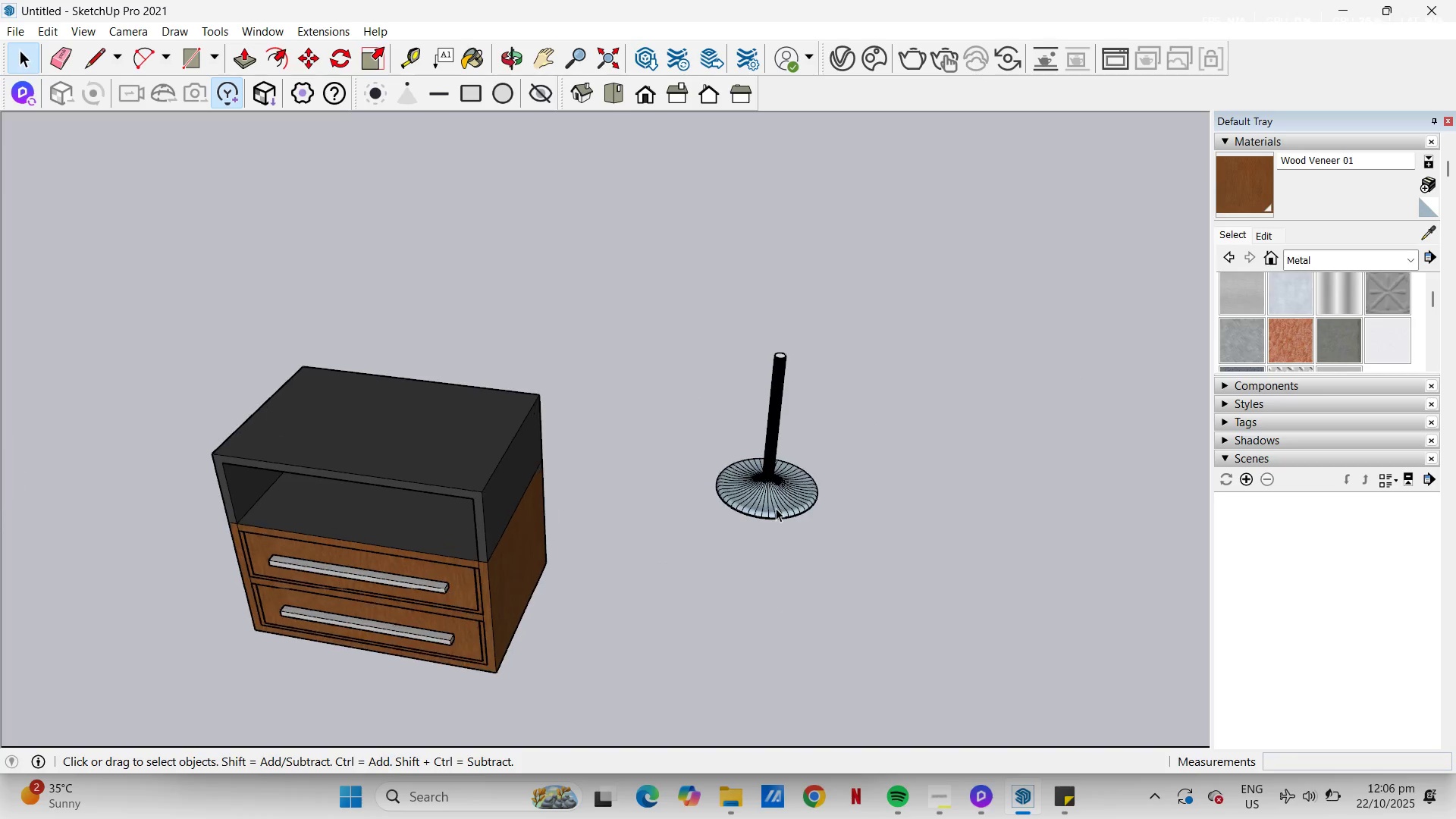 
left_click_drag(start_coordinate=[812, 449], to_coordinate=[807, 449])
 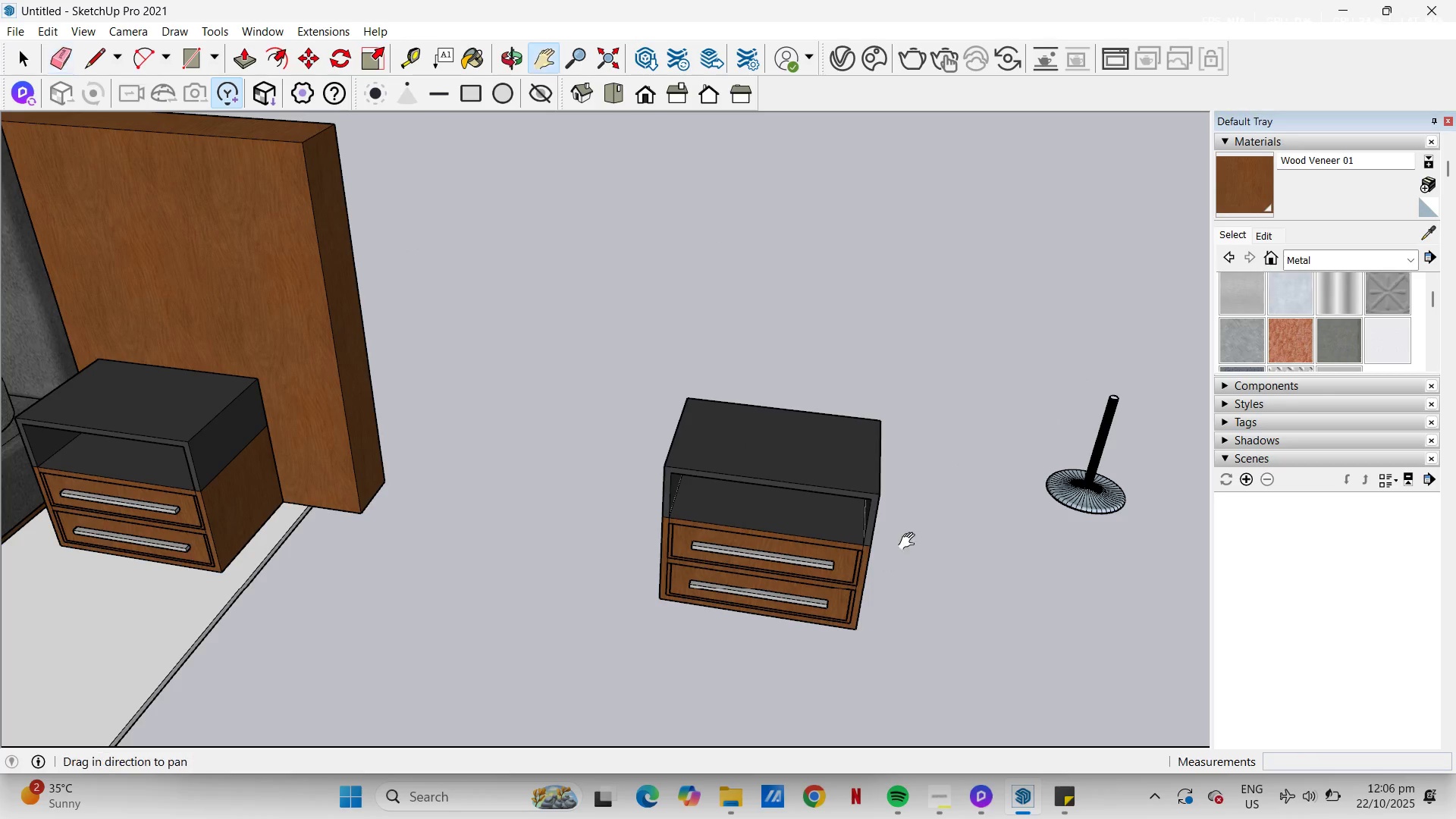 
left_click_drag(start_coordinate=[893, 526], to_coordinate=[483, 532])
 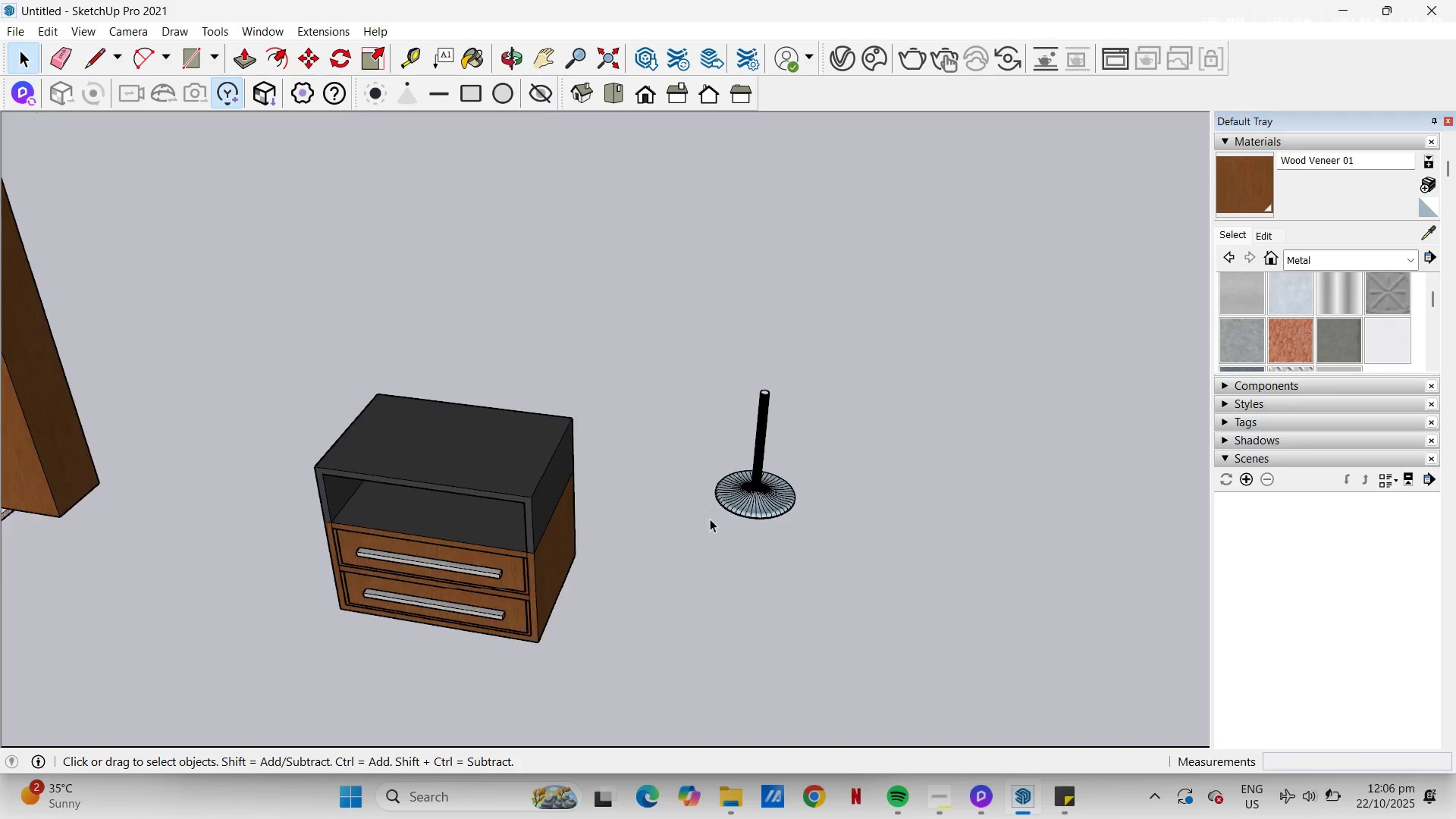 
scroll: coordinate [724, 520], scroll_direction: up, amount: 5.0
 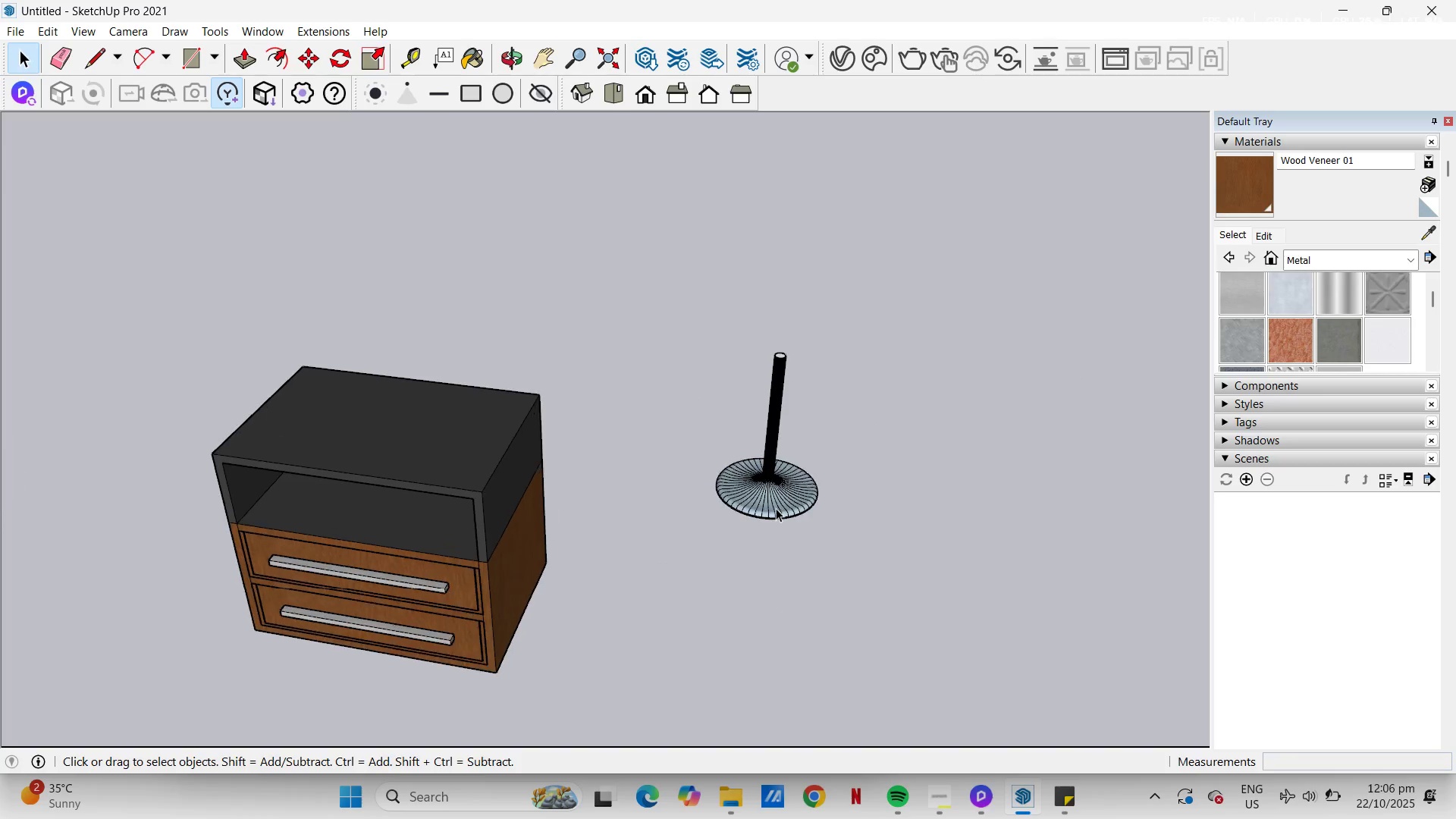 
left_click([776, 508])
 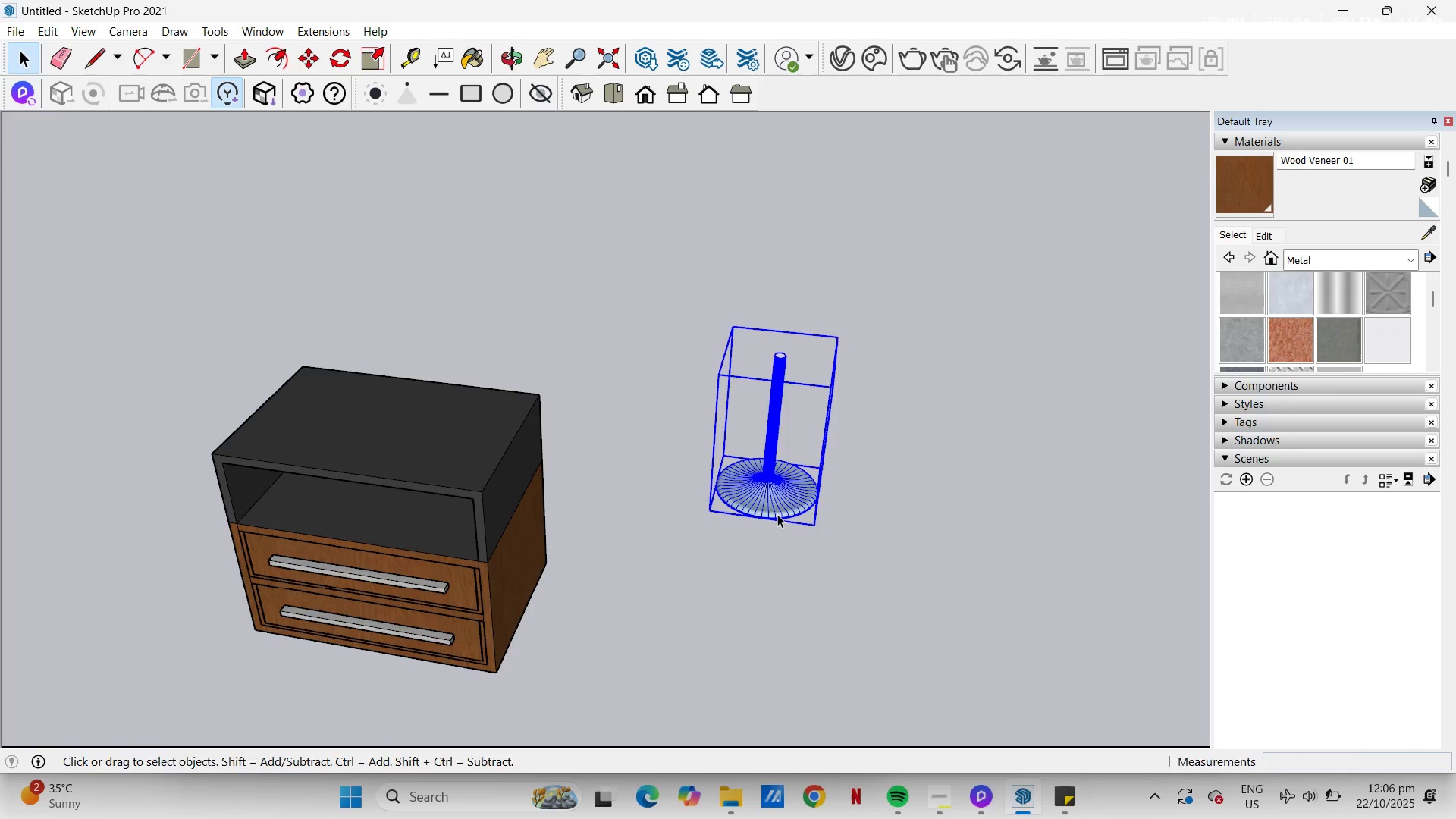 
key(M)
 